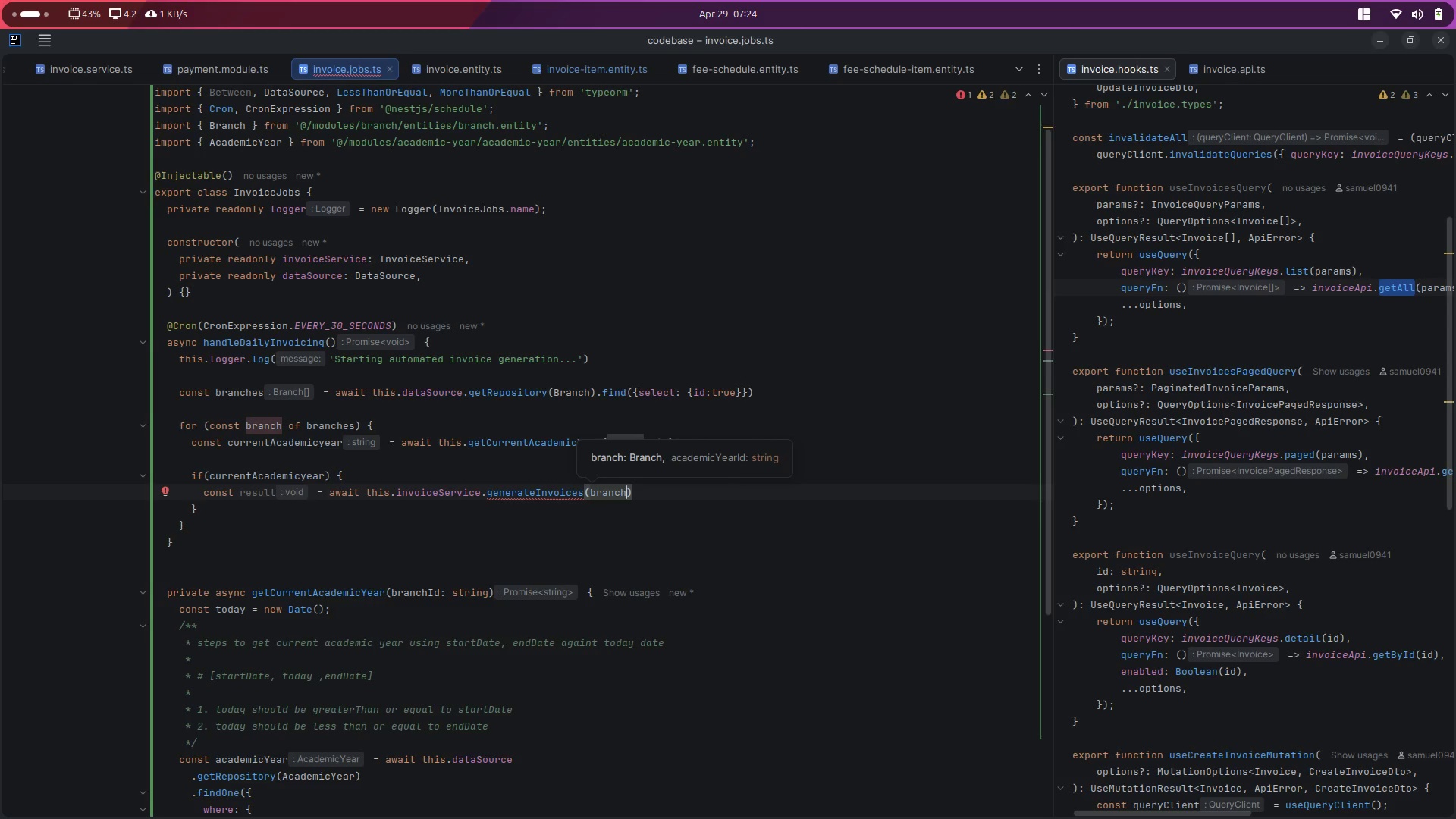 
key(Comma)
 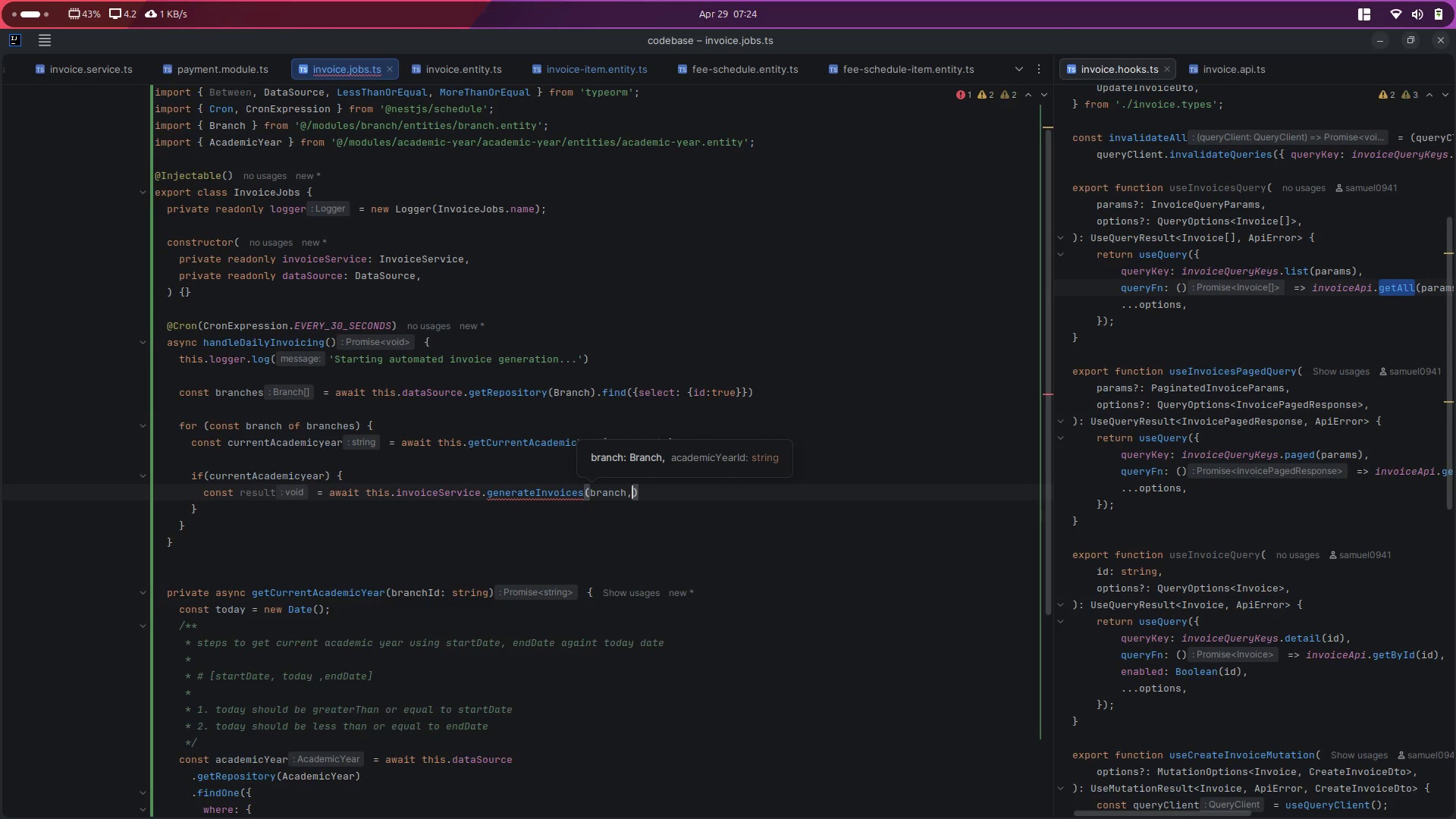 
key(Space)
 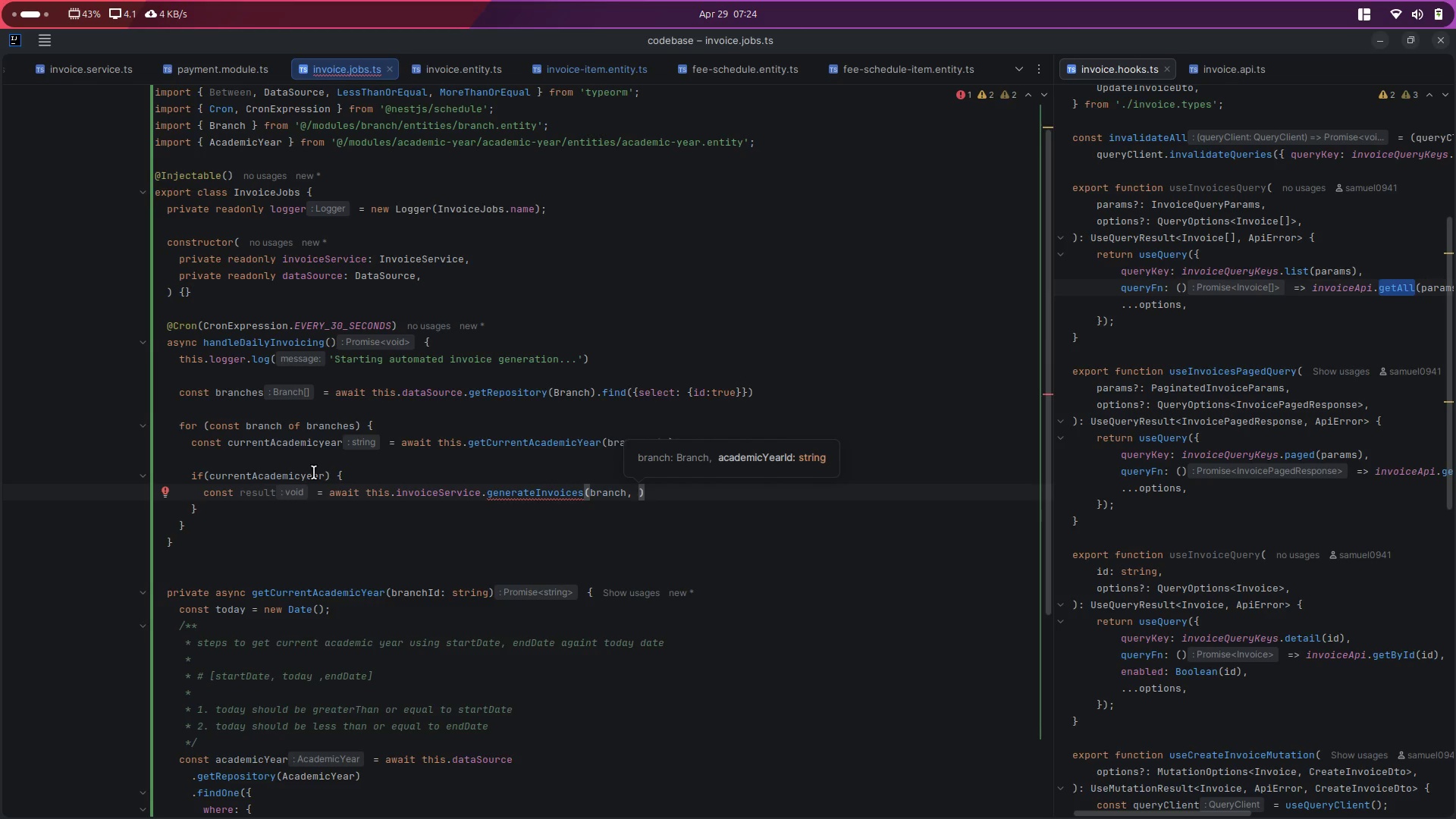 
double_click([493, 444])
 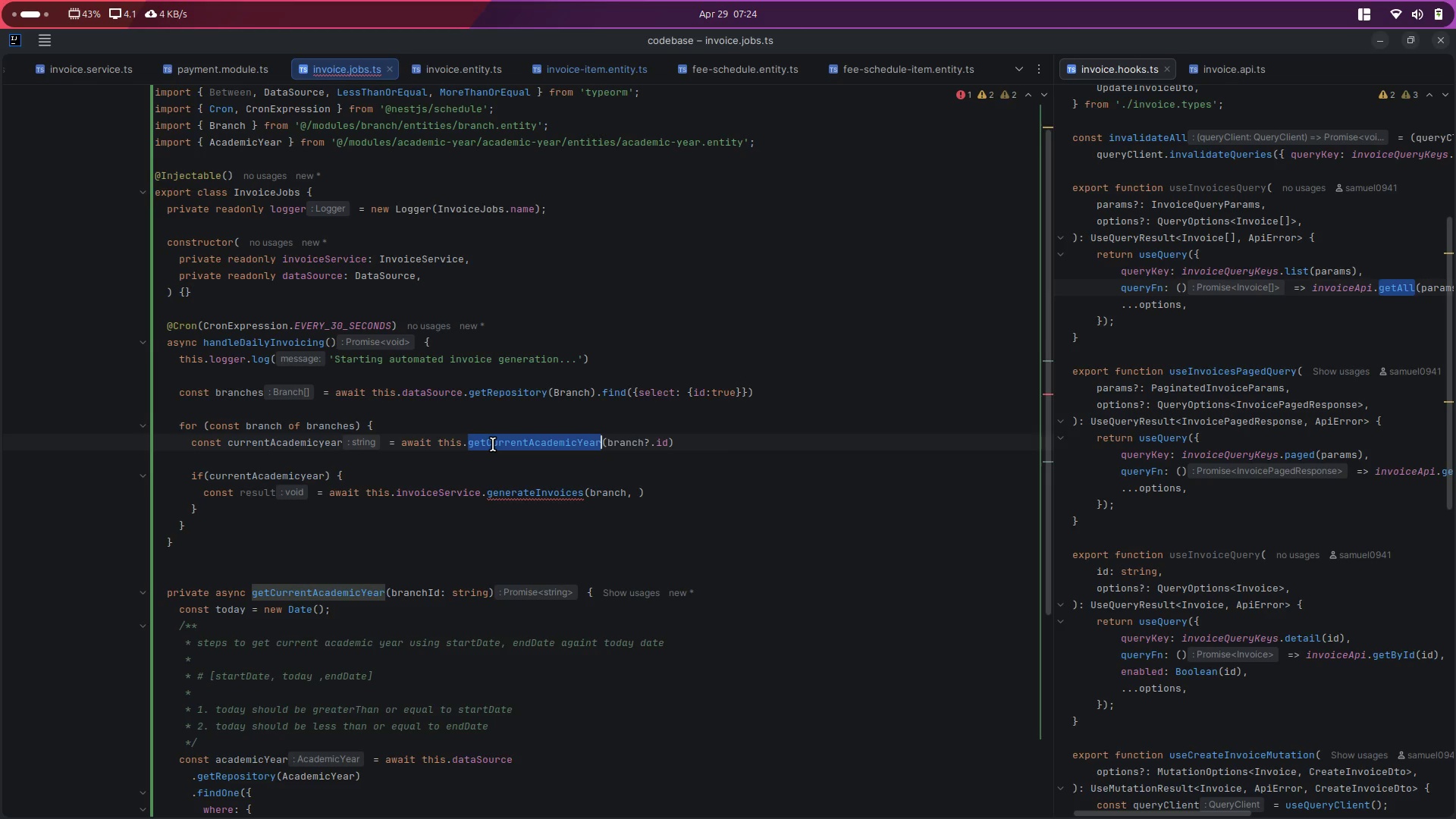 
scroll: coordinate [493, 444], scroll_direction: down, amount: 7.0
 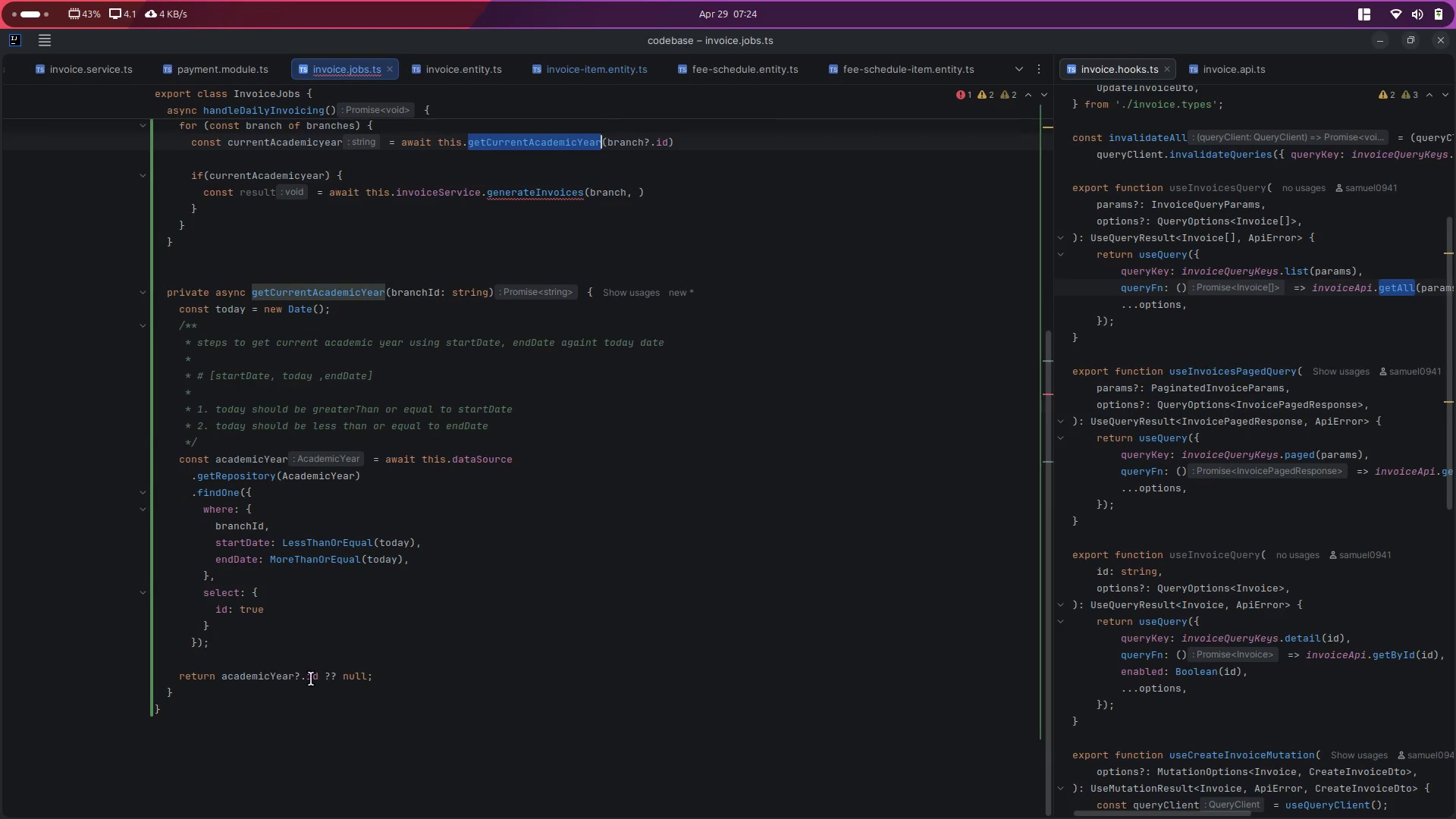 
double_click([309, 677])
 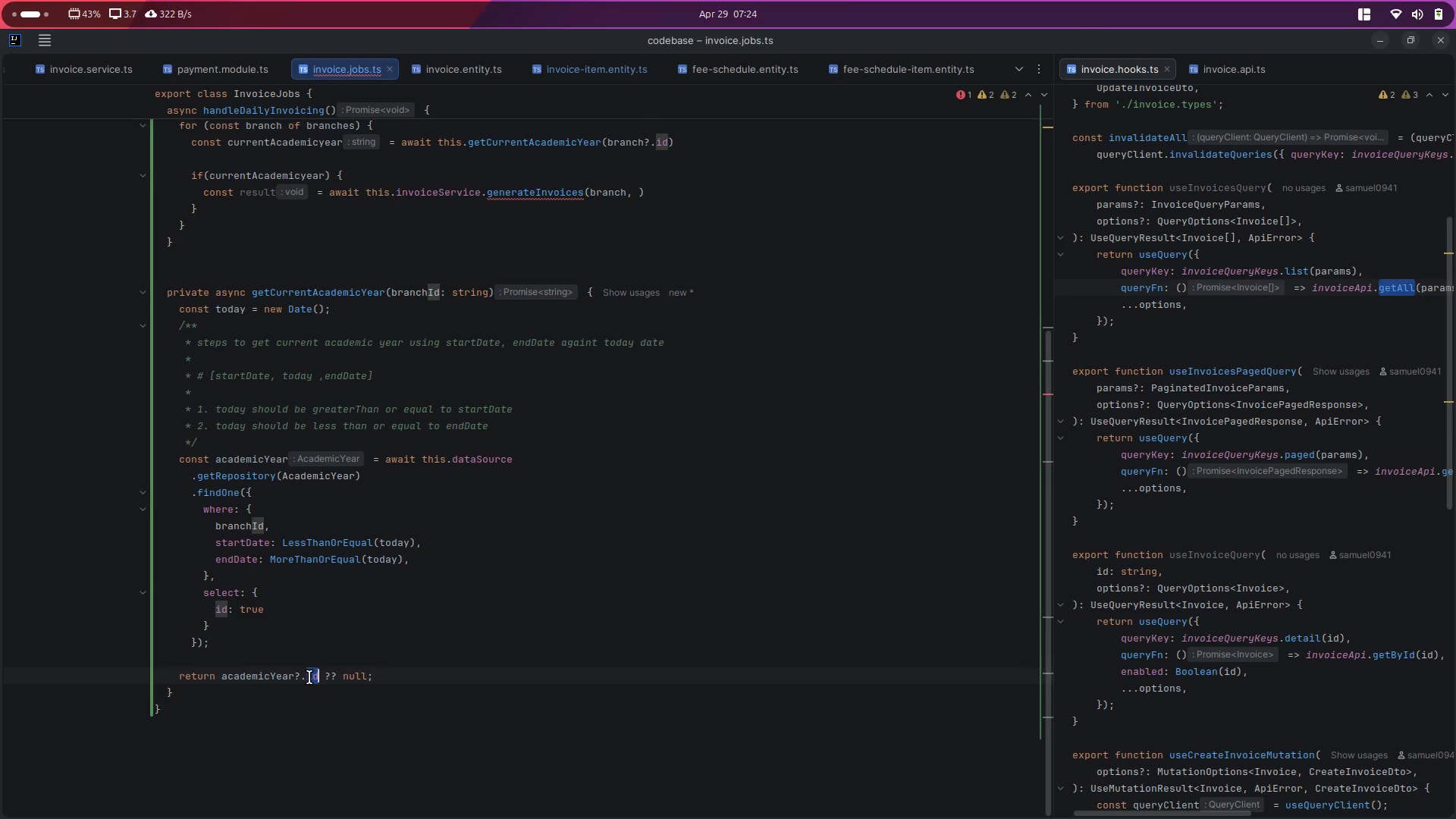 
key(Backspace)
 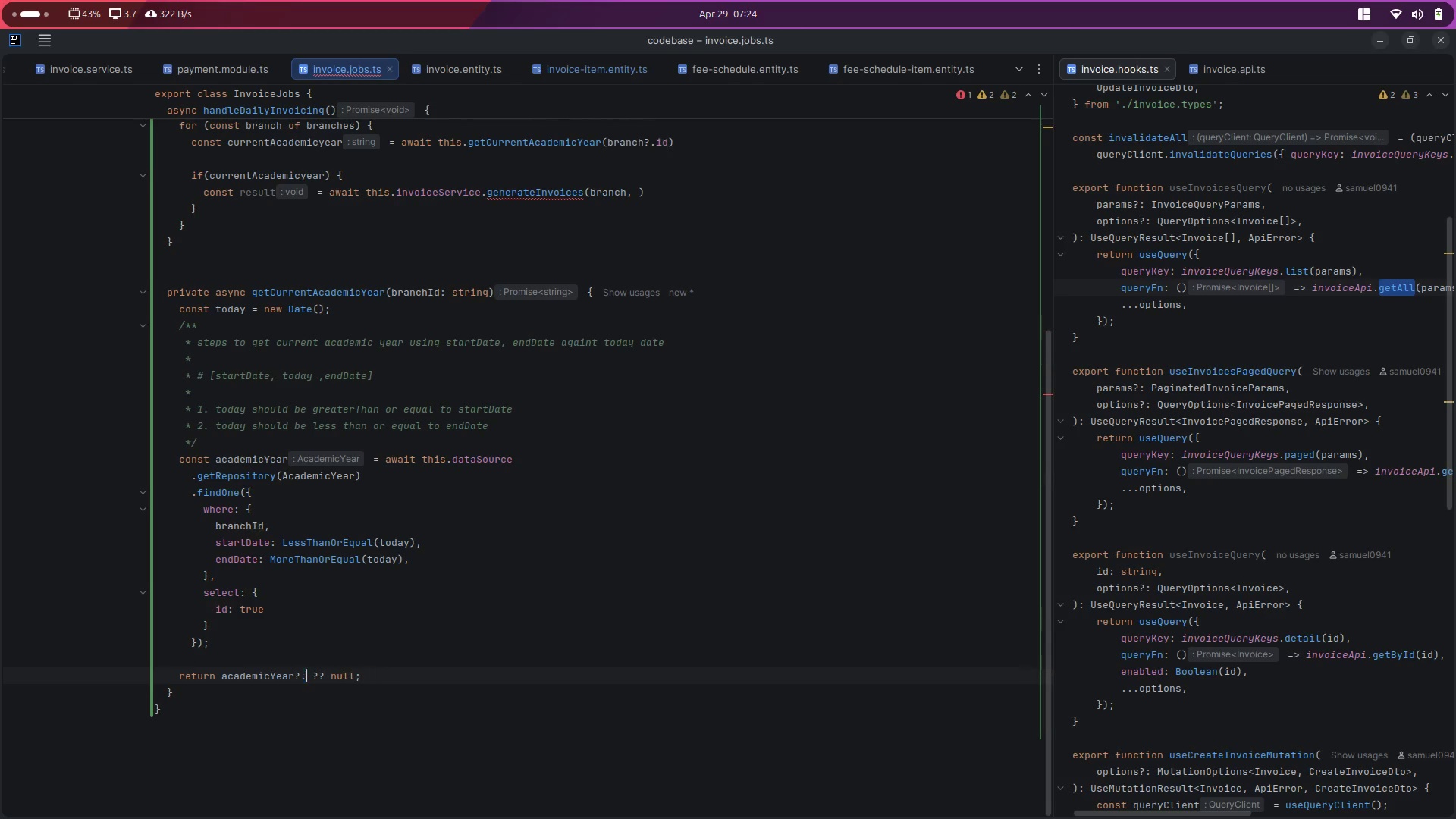 
key(Backspace)
 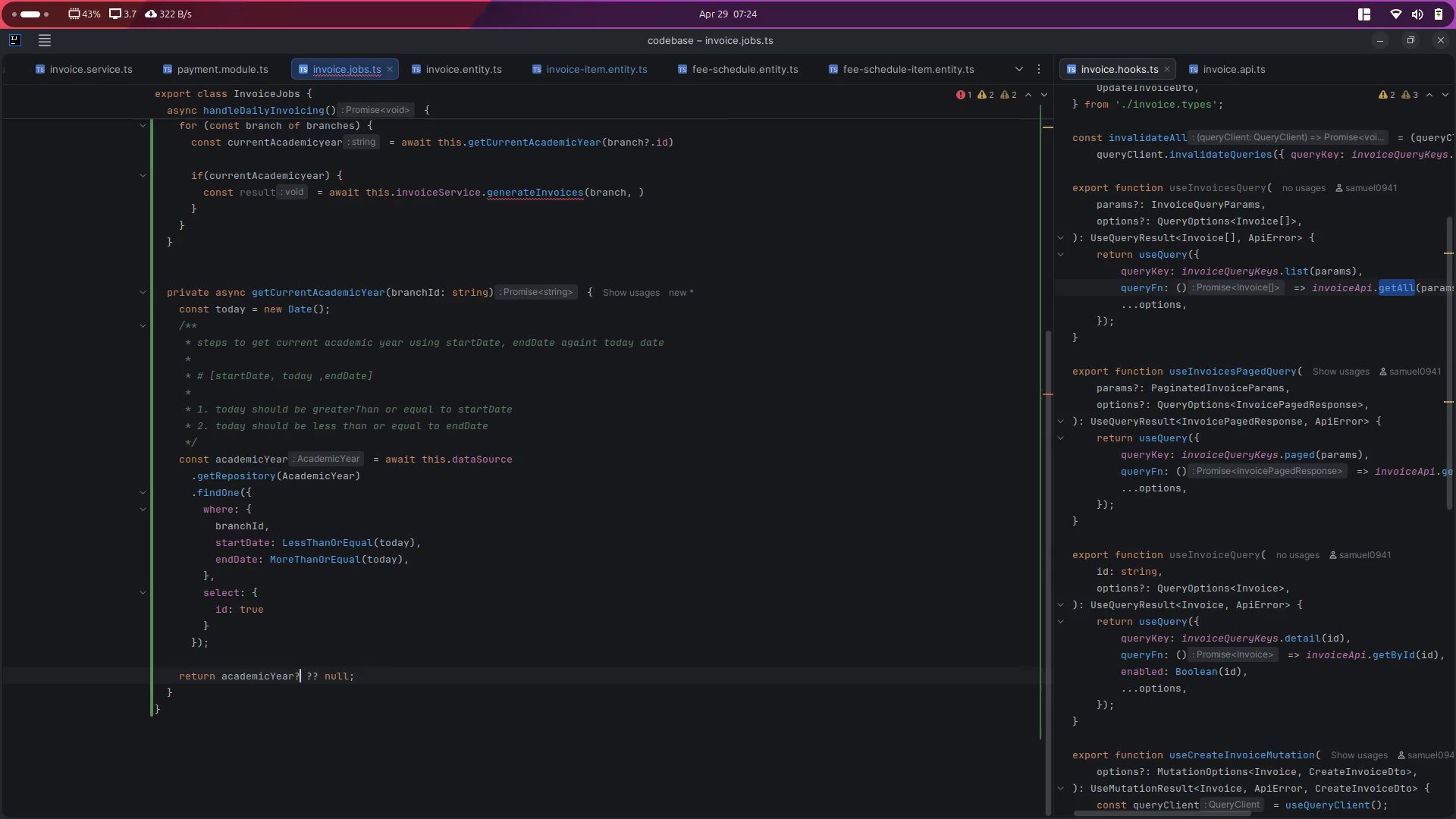 
key(Backspace)
 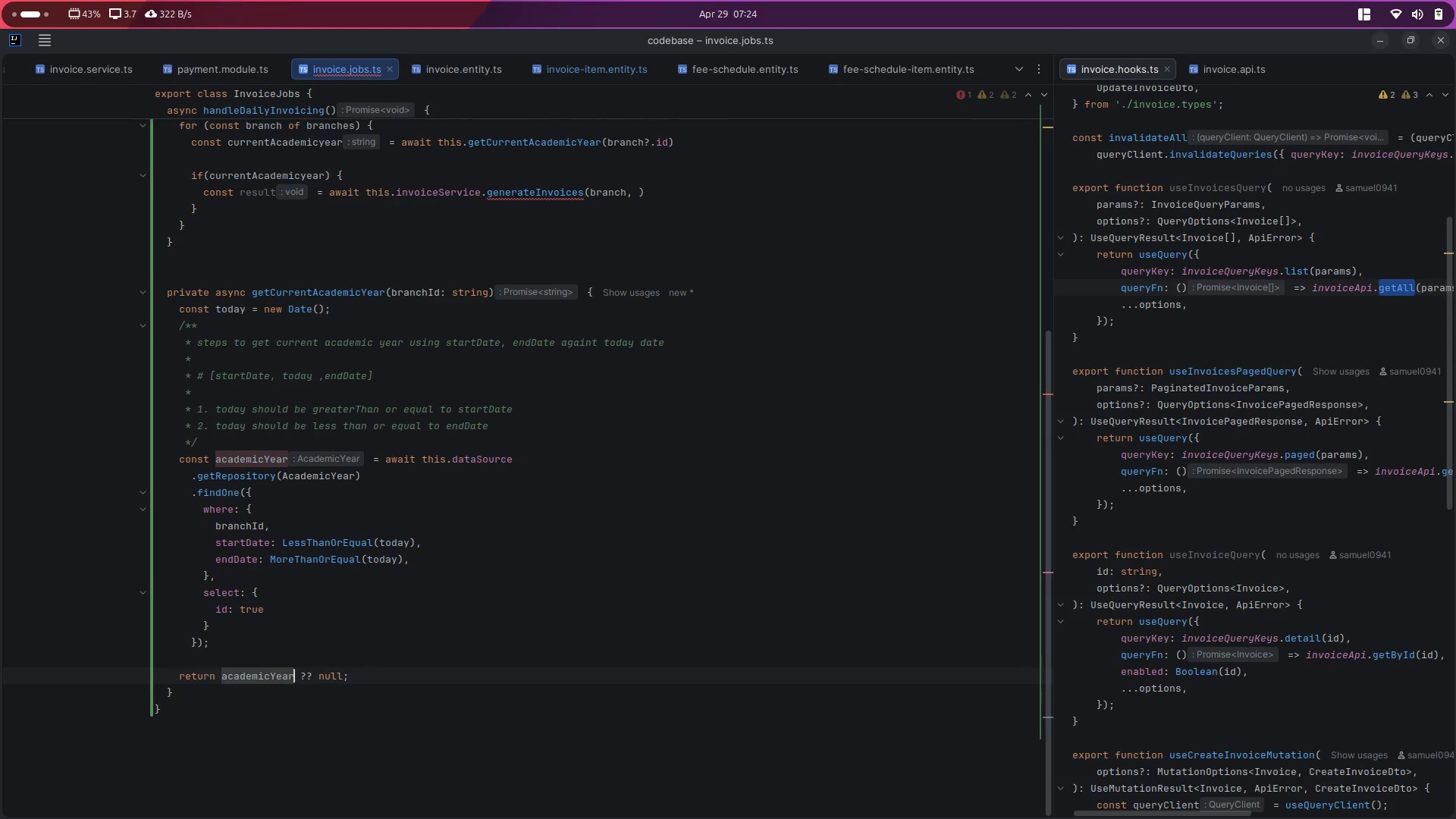 
scroll: coordinate [309, 677], scroll_direction: up, amount: 9.0
 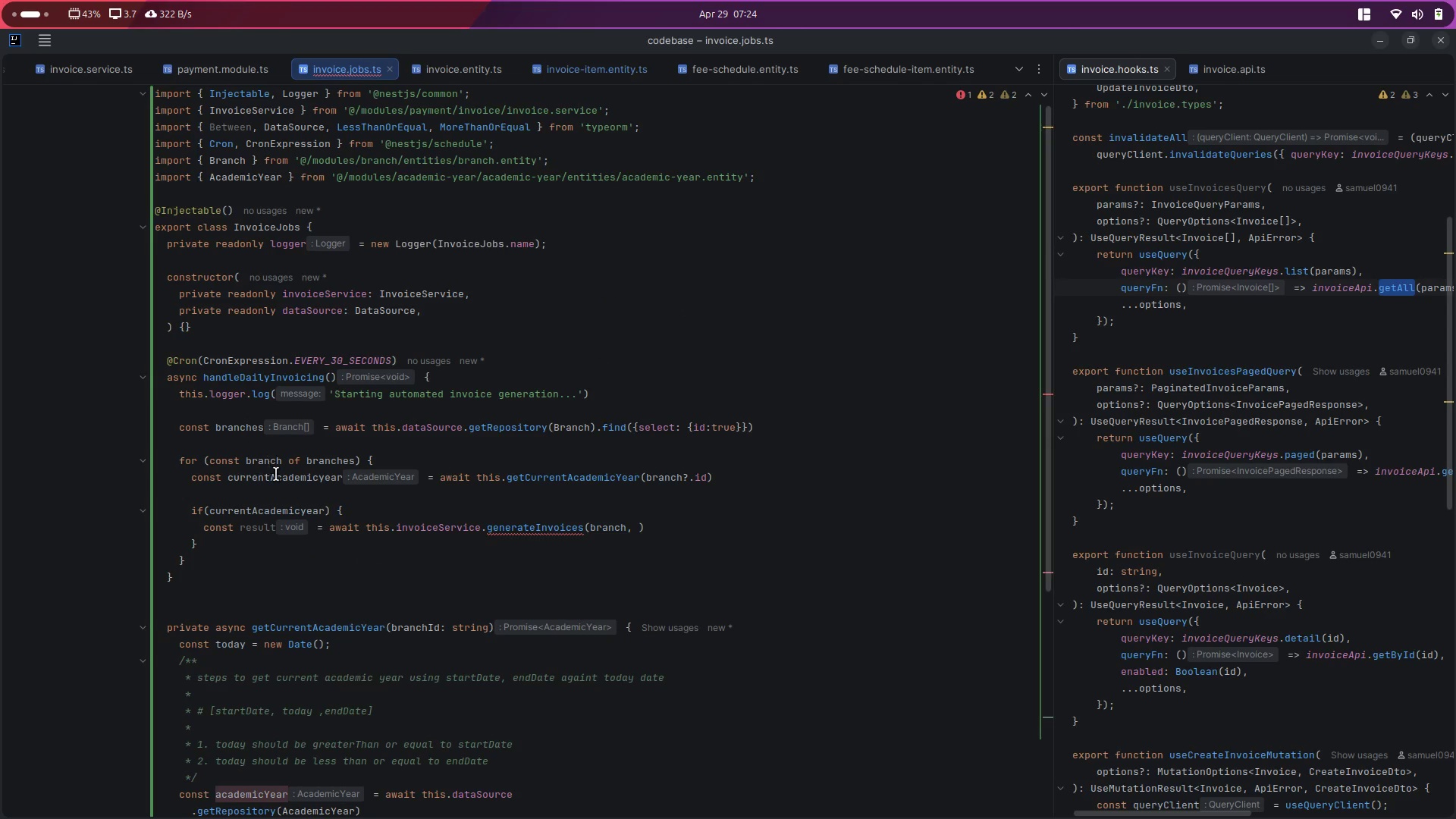 
double_click([287, 482])
 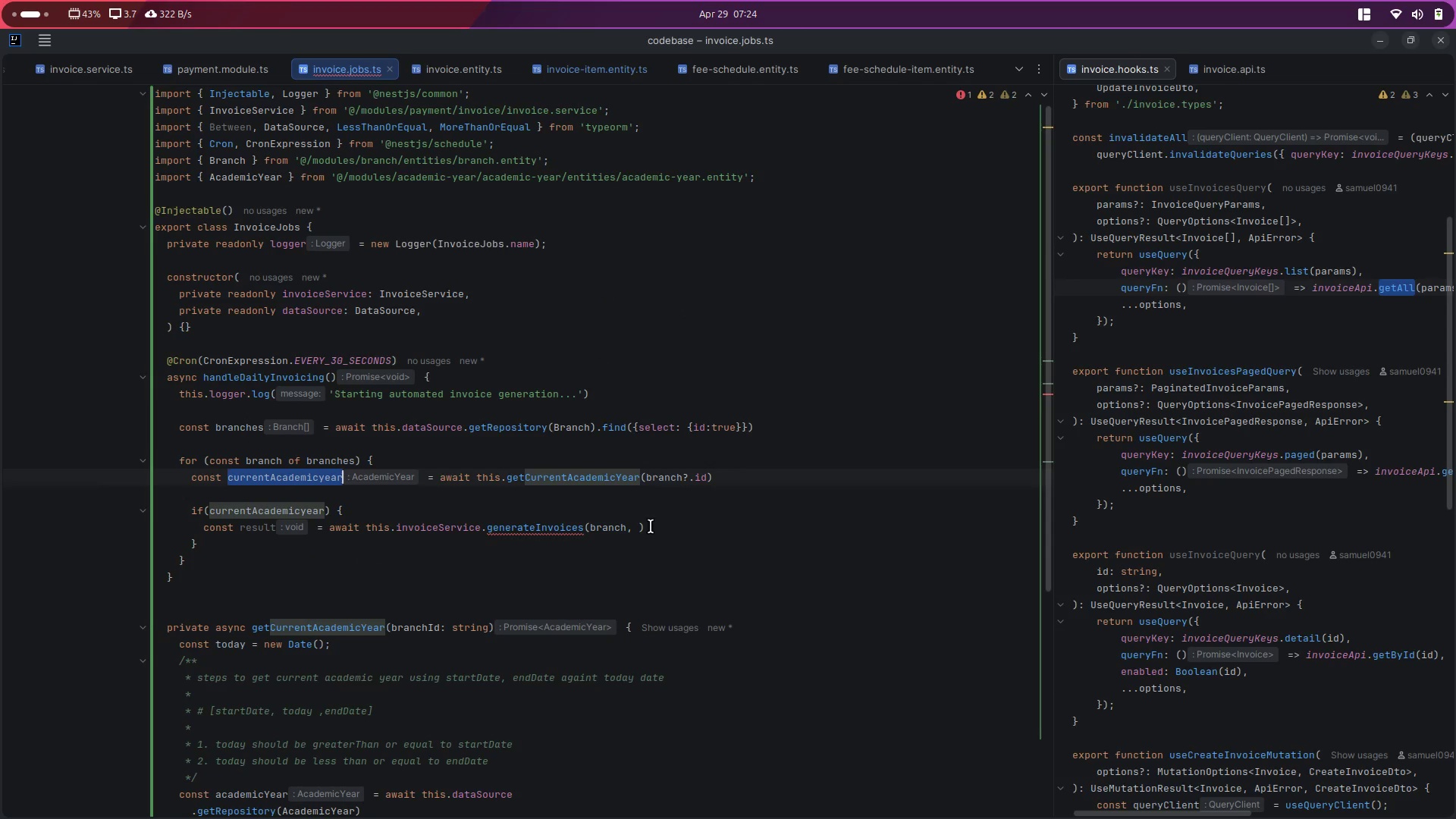 
key(Control+C)
 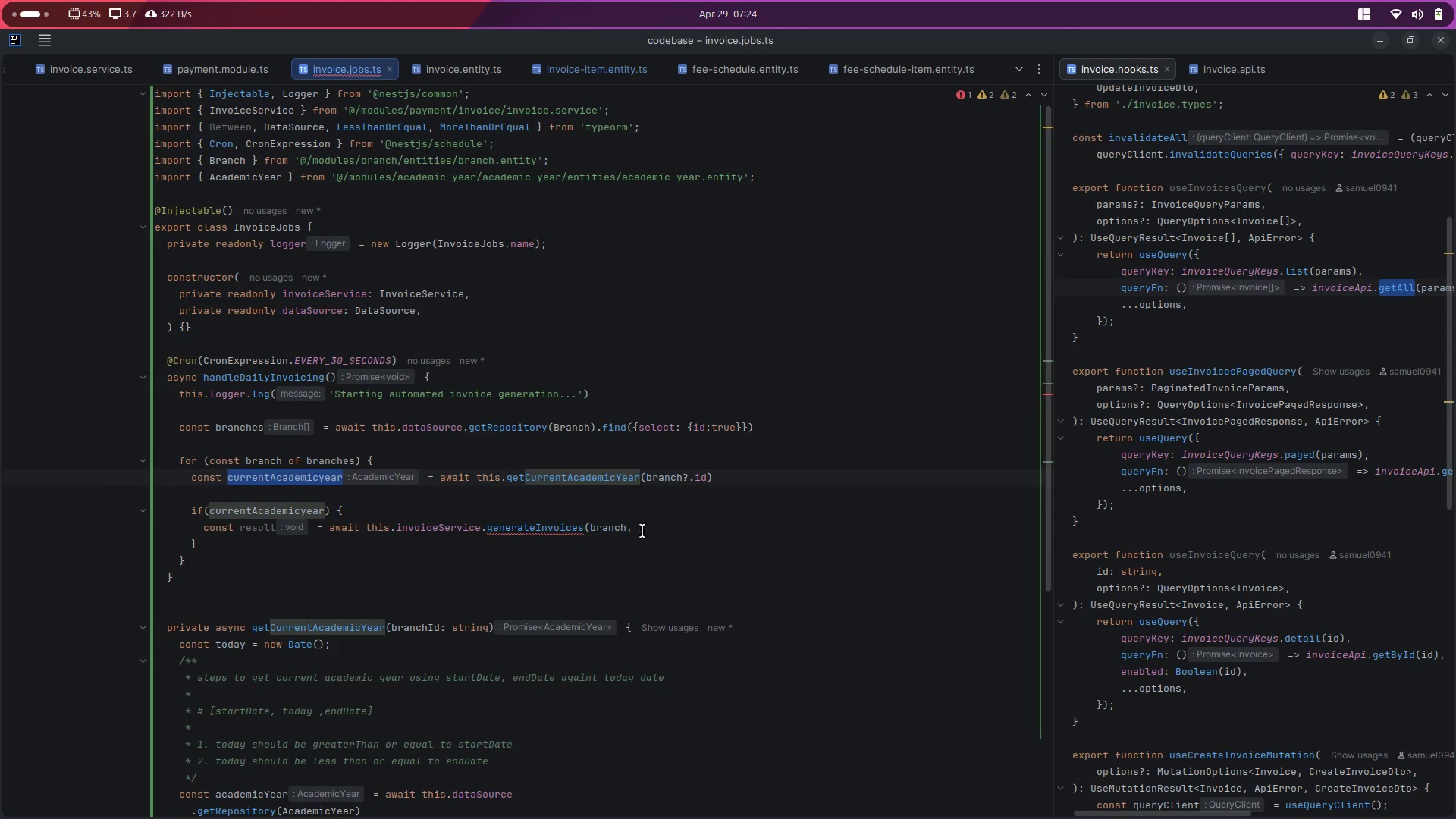 
left_click([643, 531])
 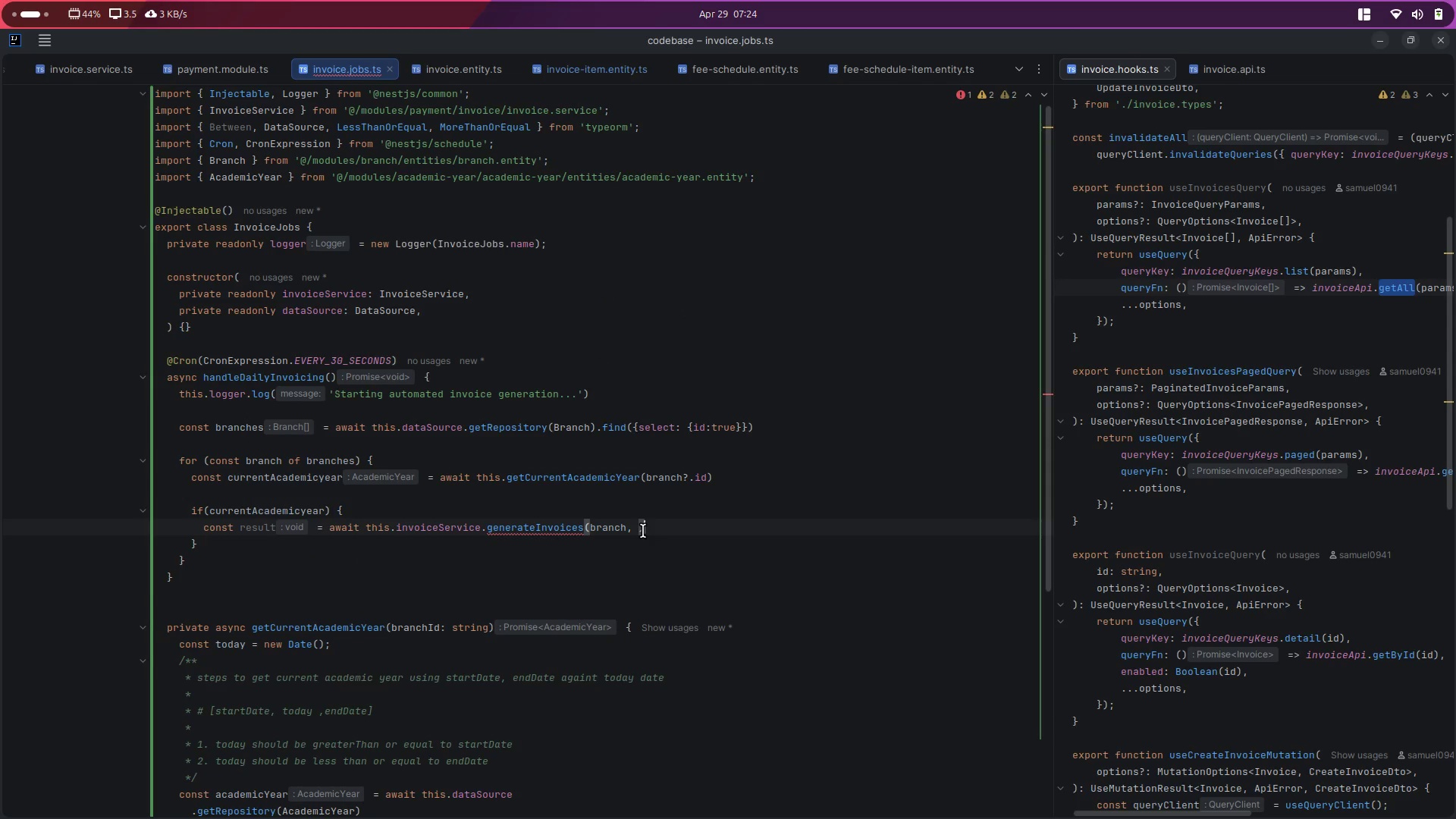 
key(ArrowLeft)
 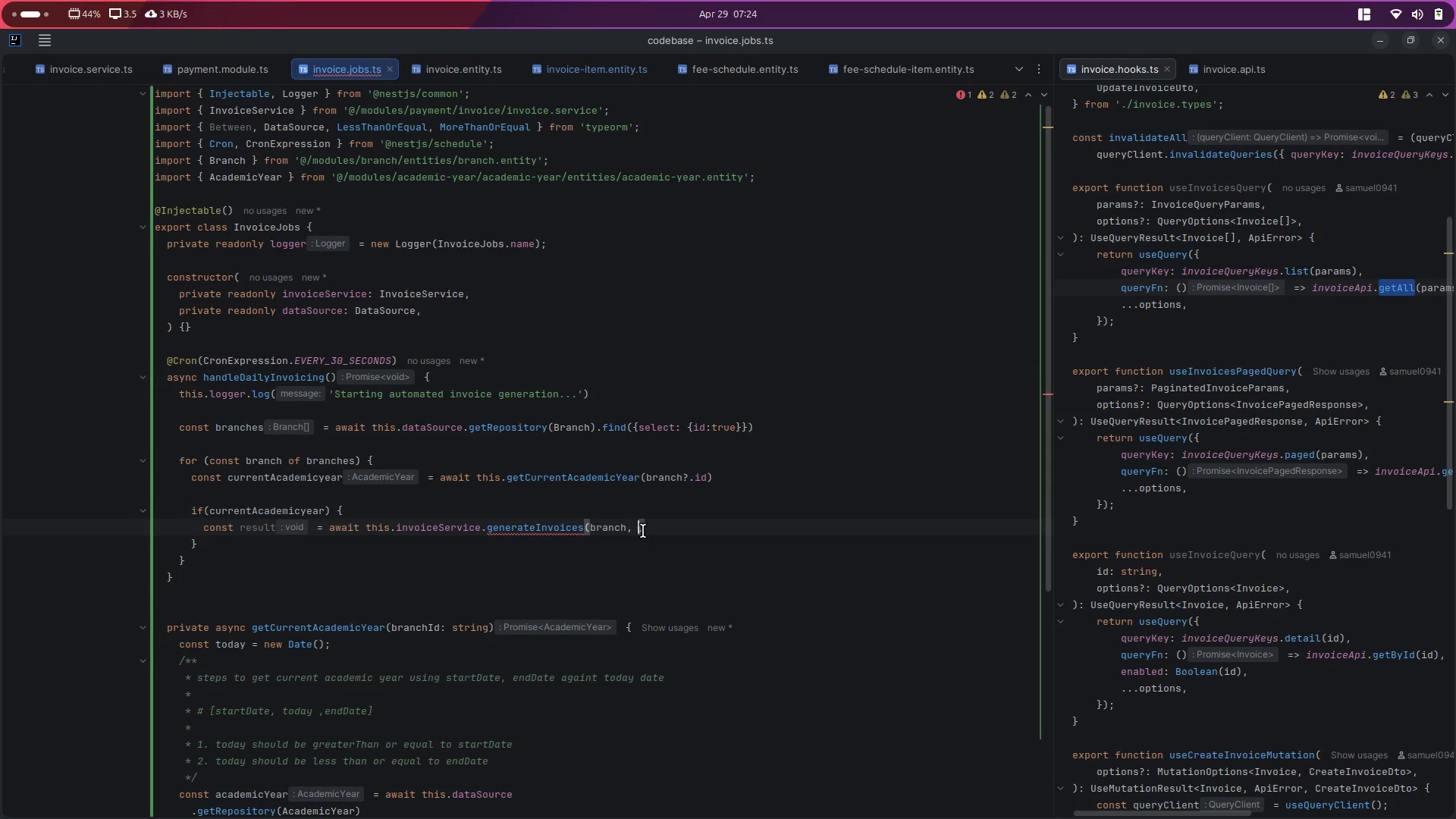 
key(Control+ControlLeft)
 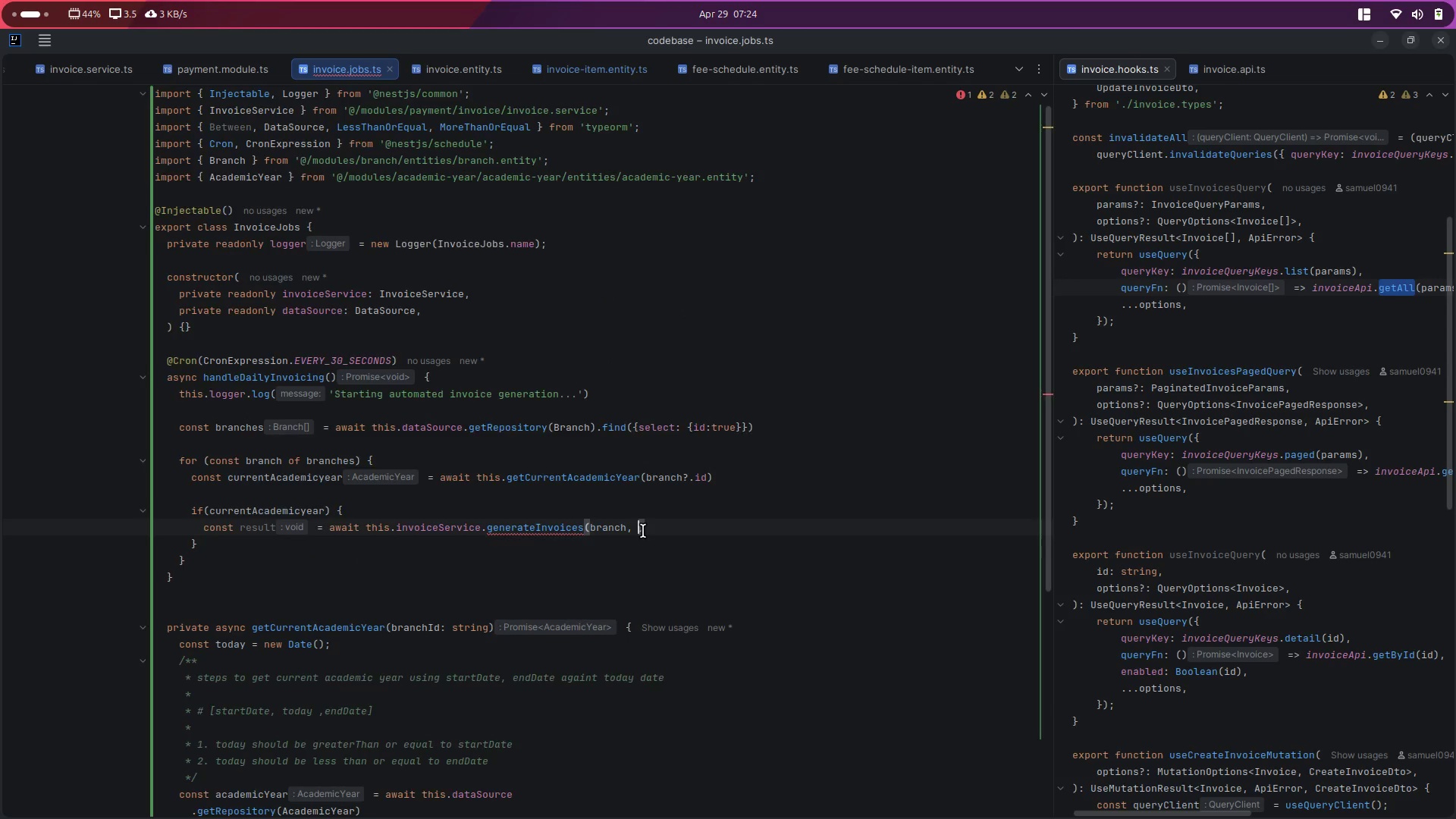 
key(Control+V)
 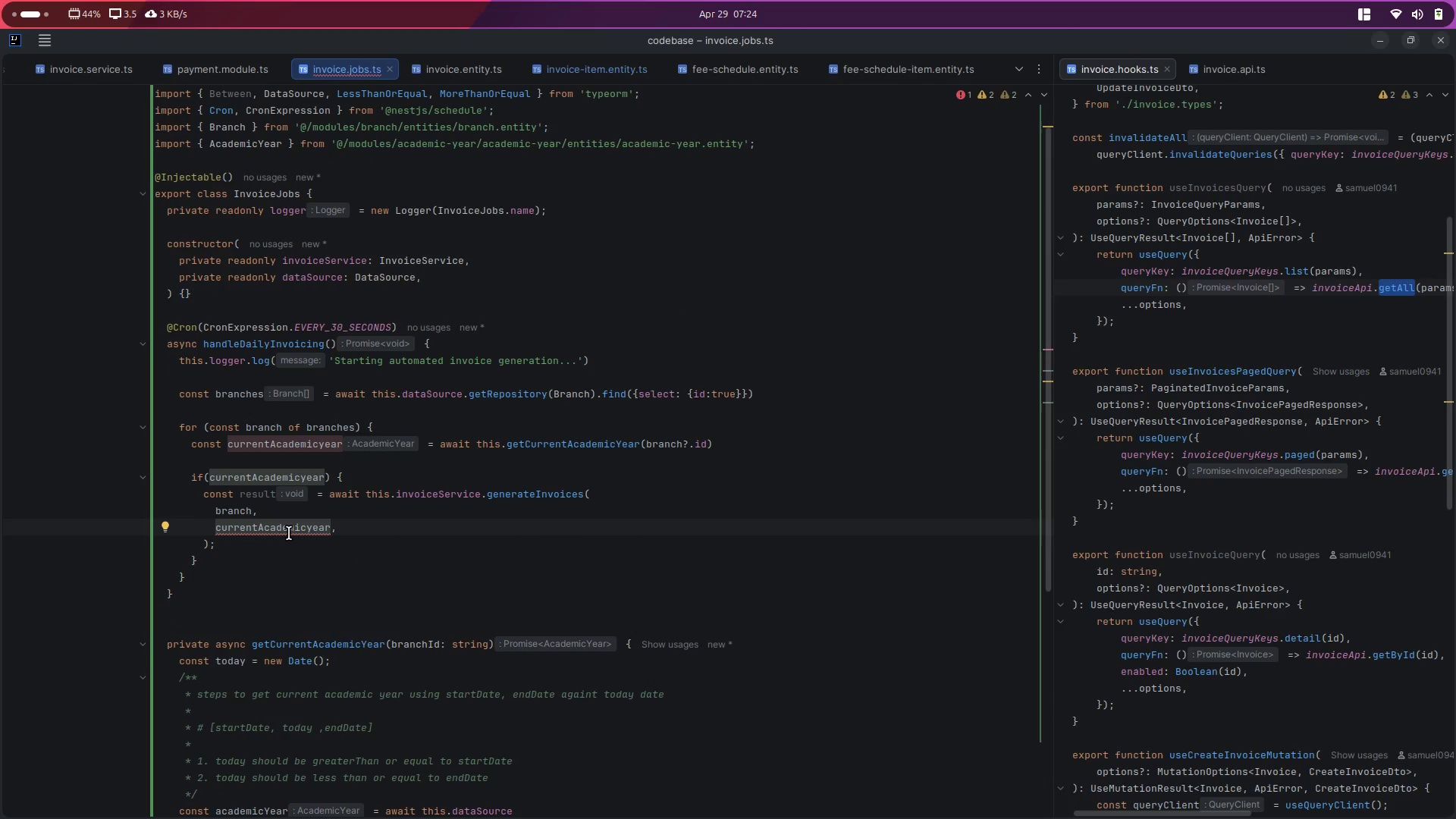 
double_click([287, 533])
 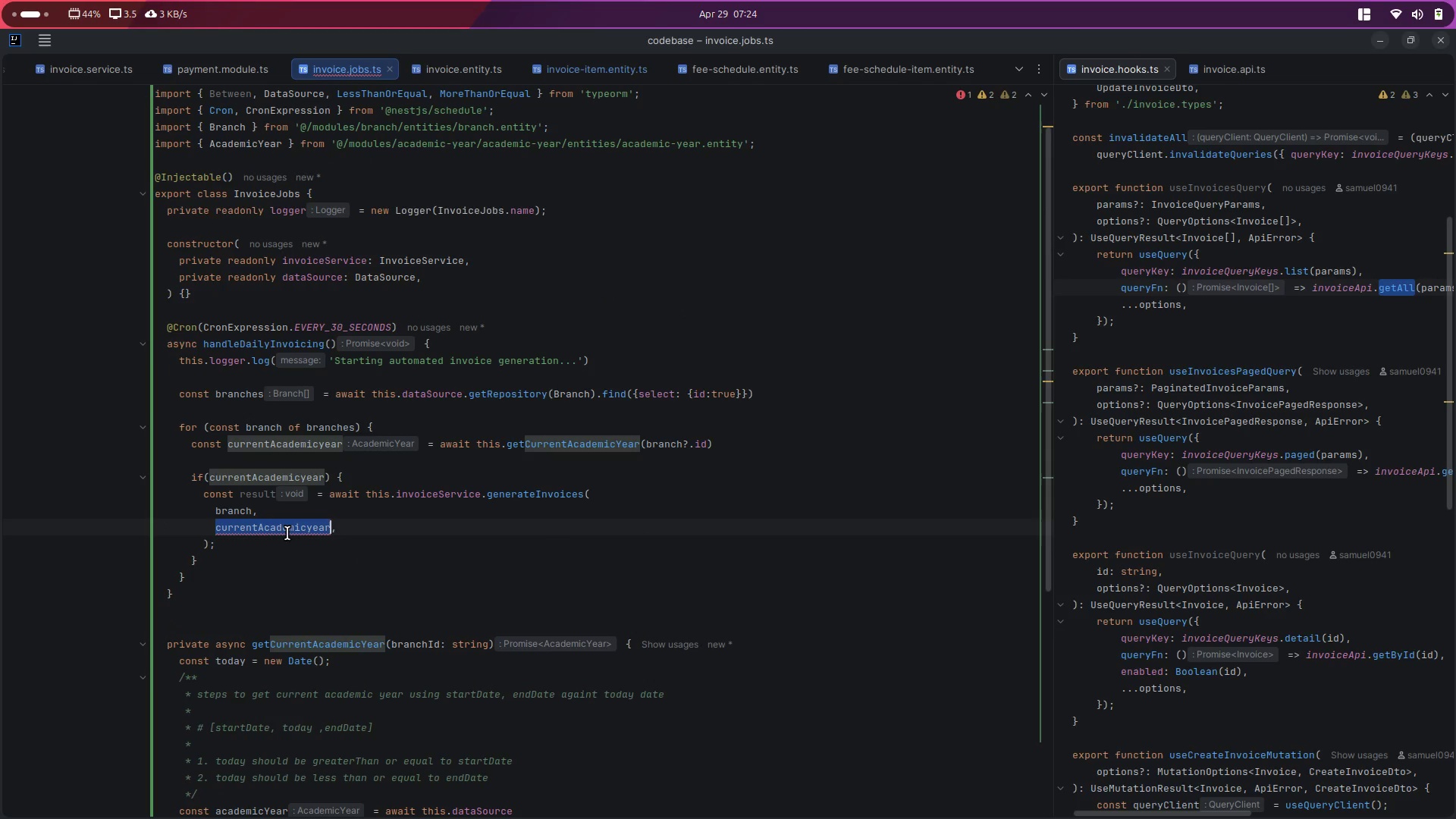 
key(ArrowLeft)
 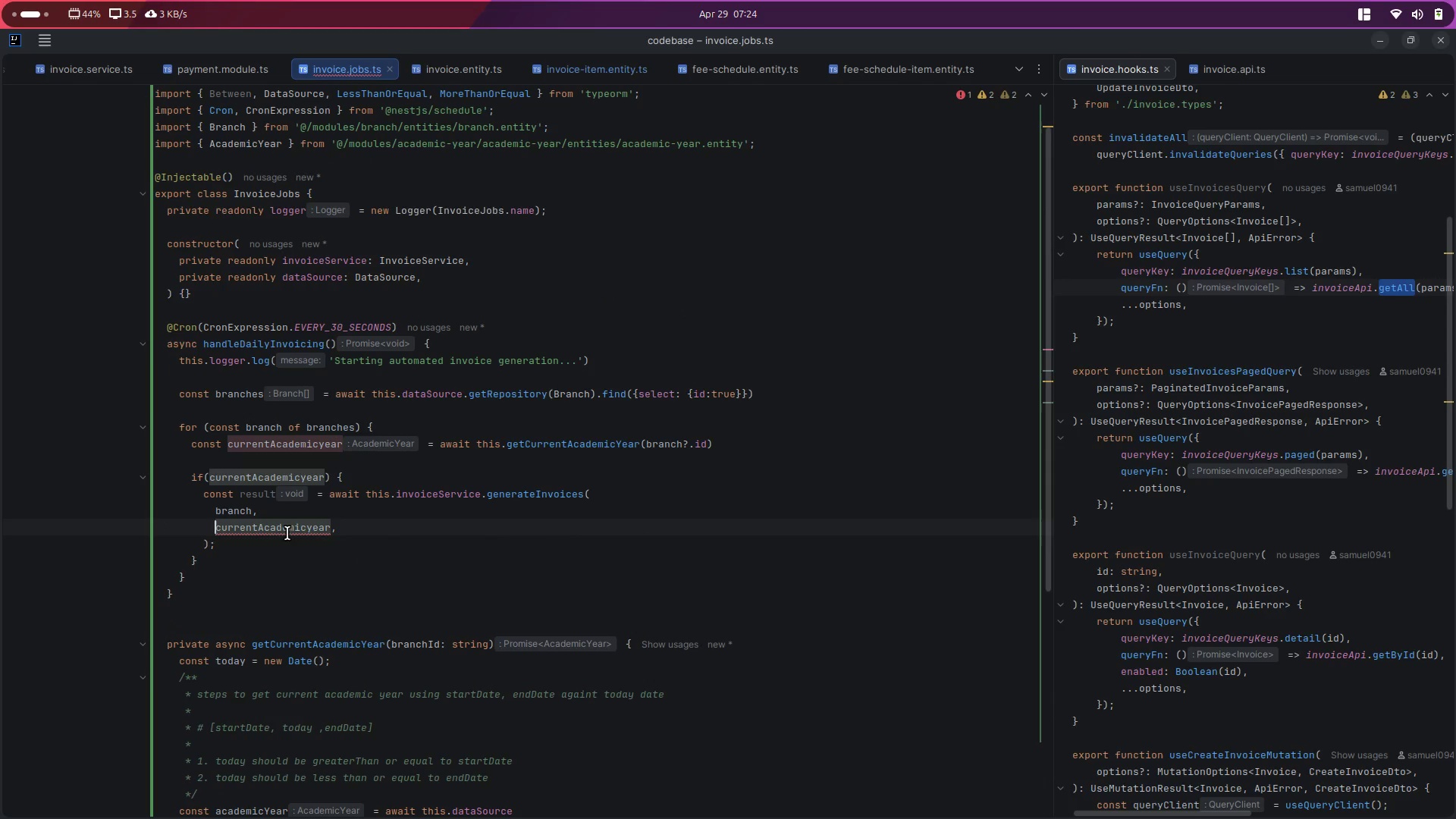 
key(A)
 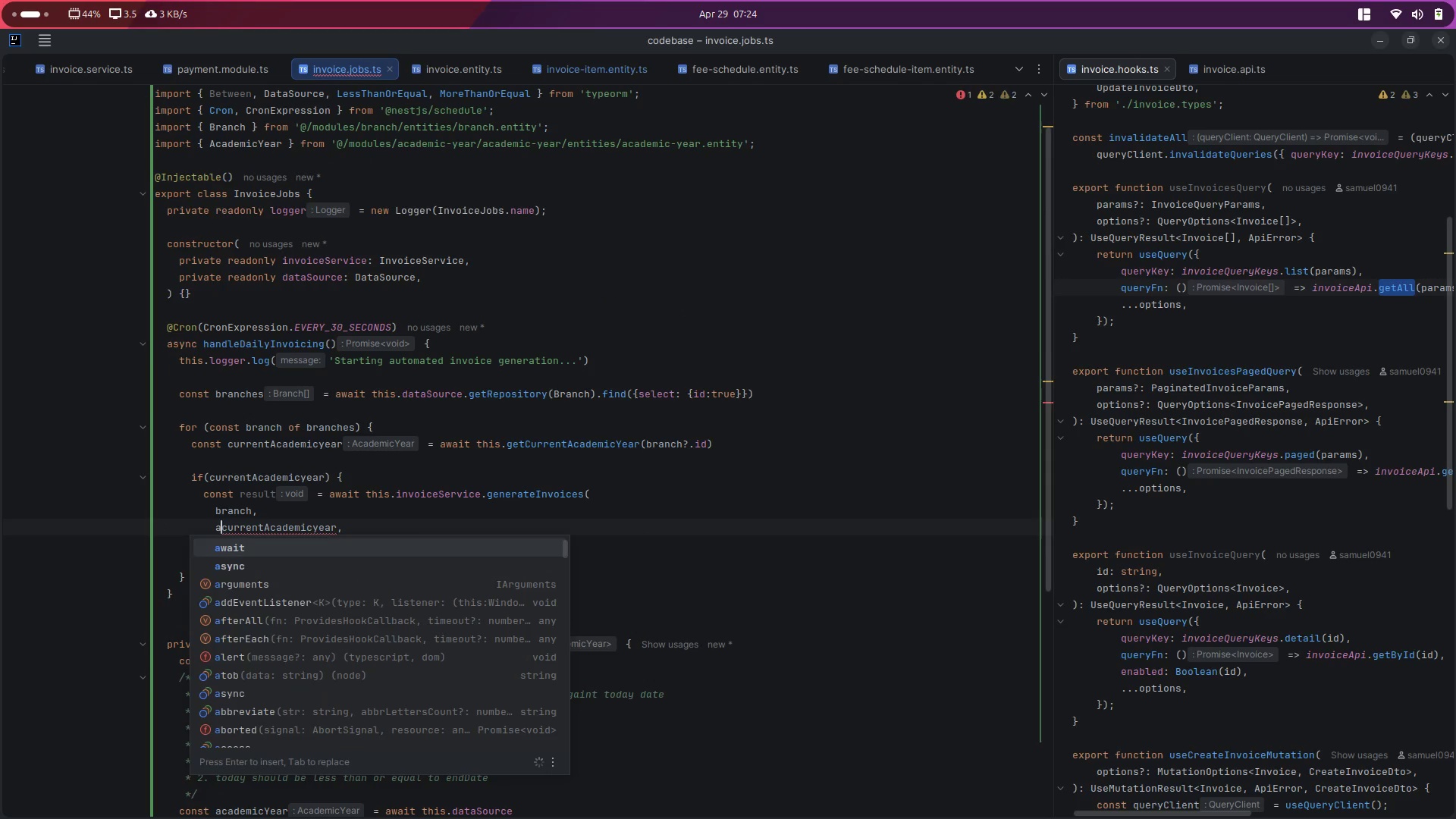 
key(Escape)
 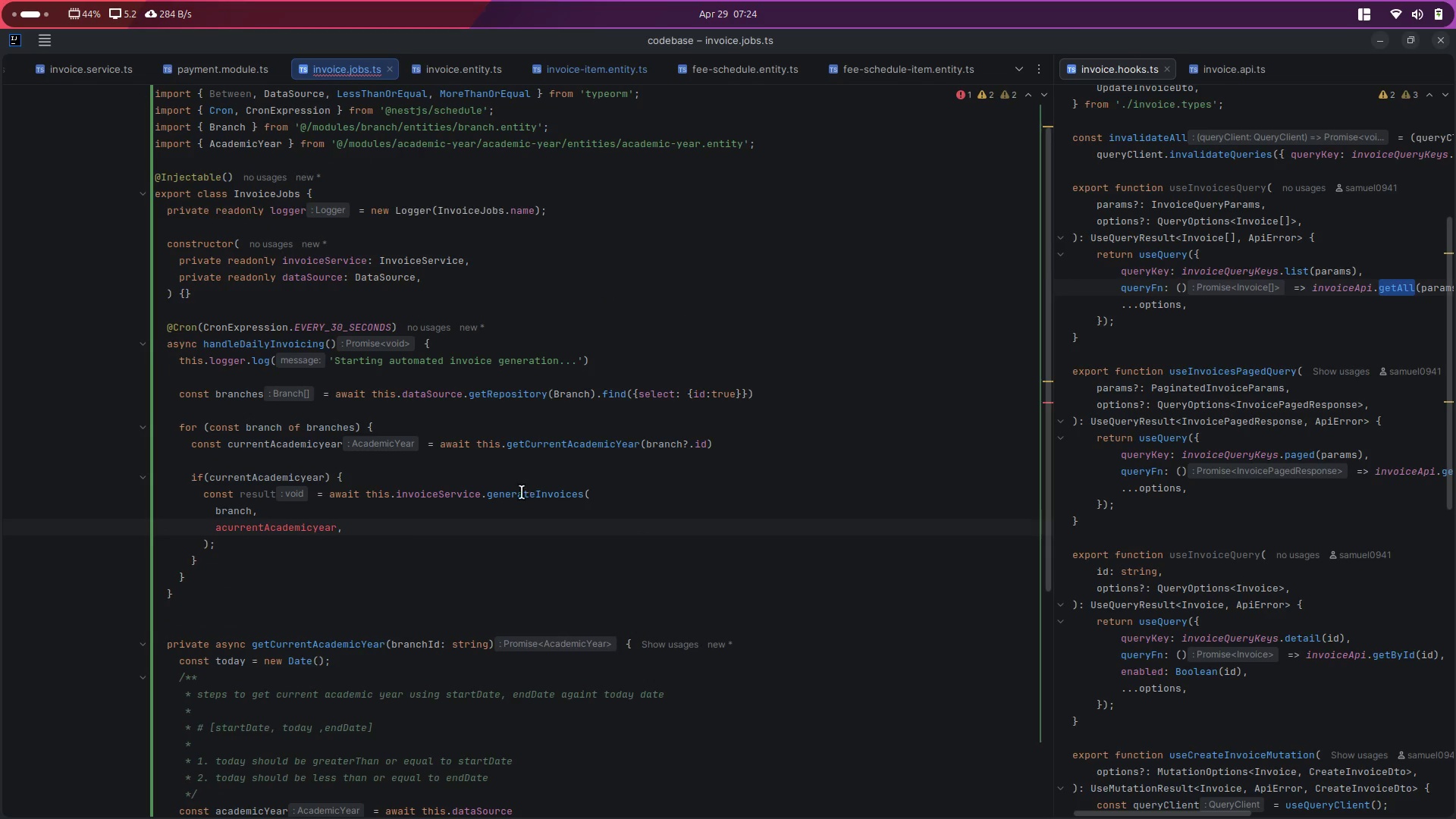 
mouse_move([322, 513])
 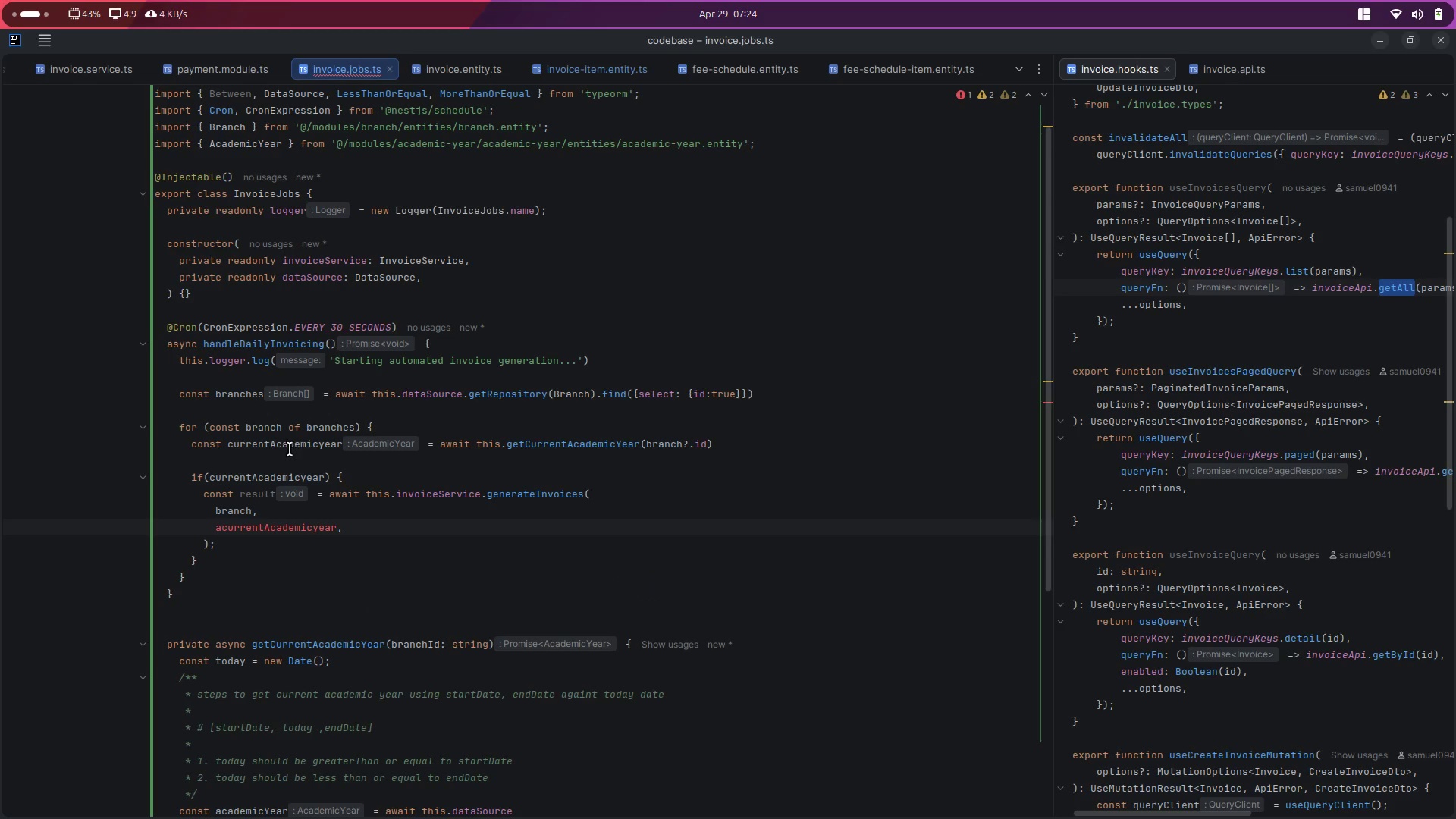 
double_click([290, 449])
 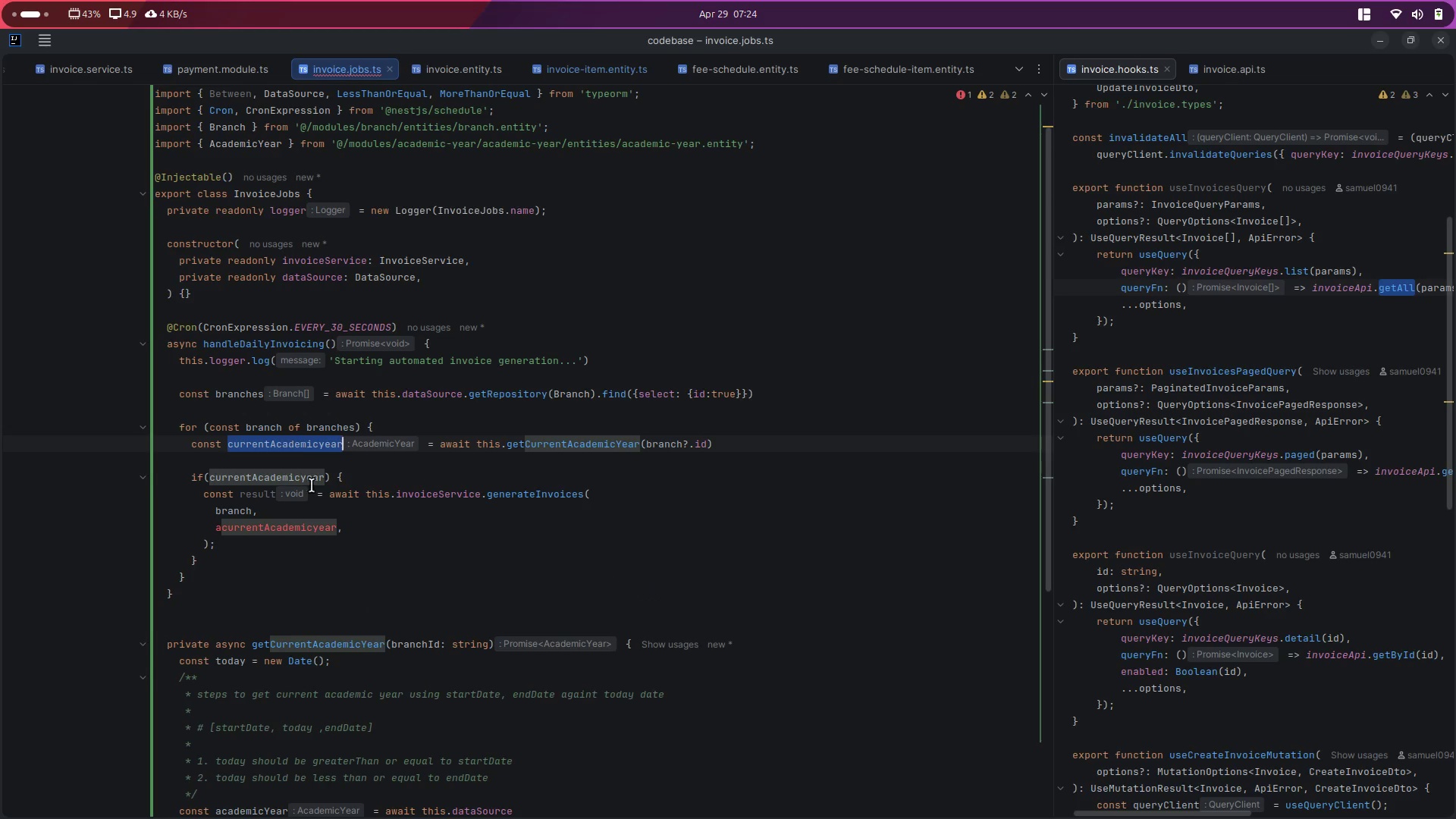 
key(Control+C)
 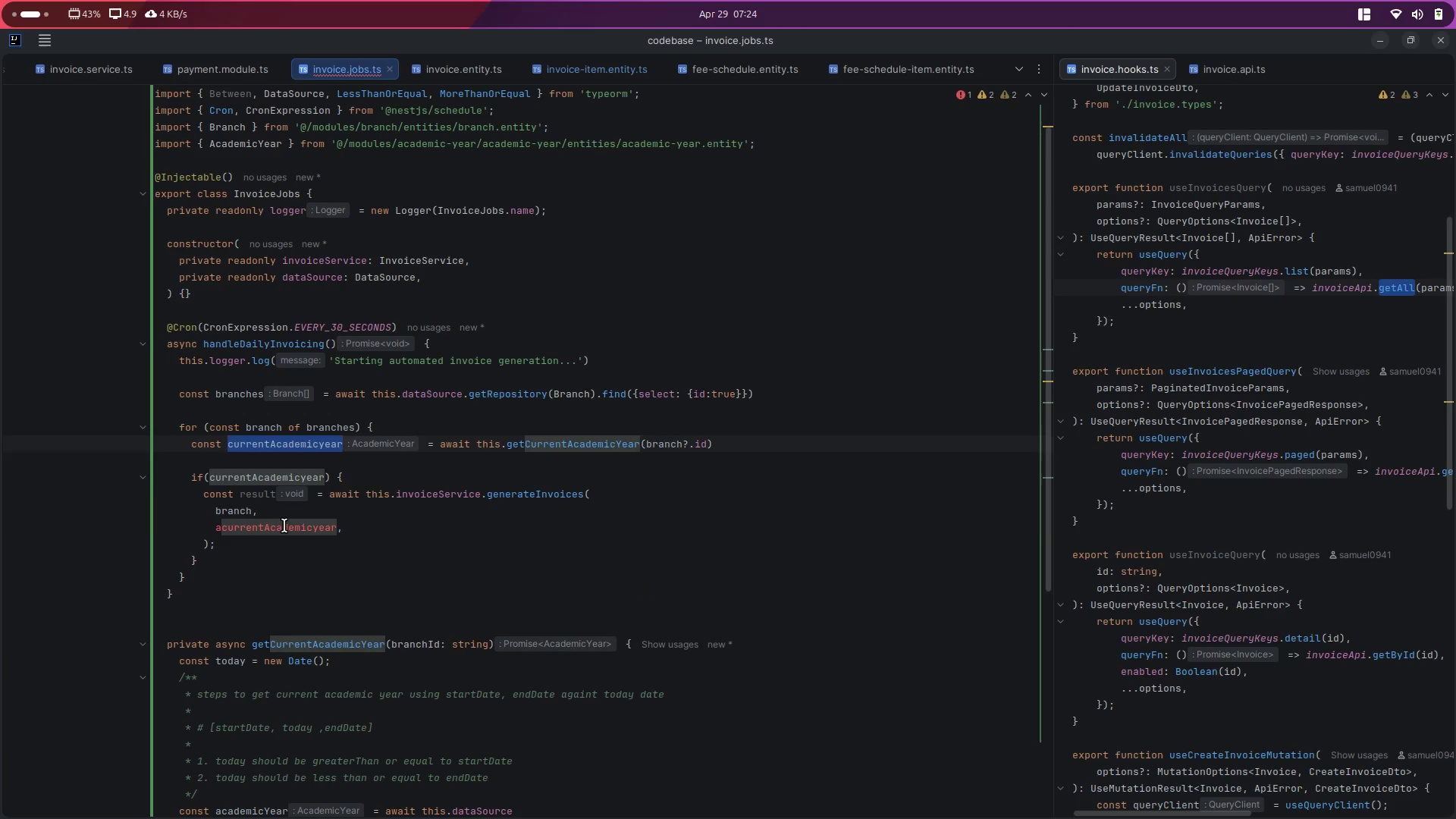 
double_click([284, 526])
 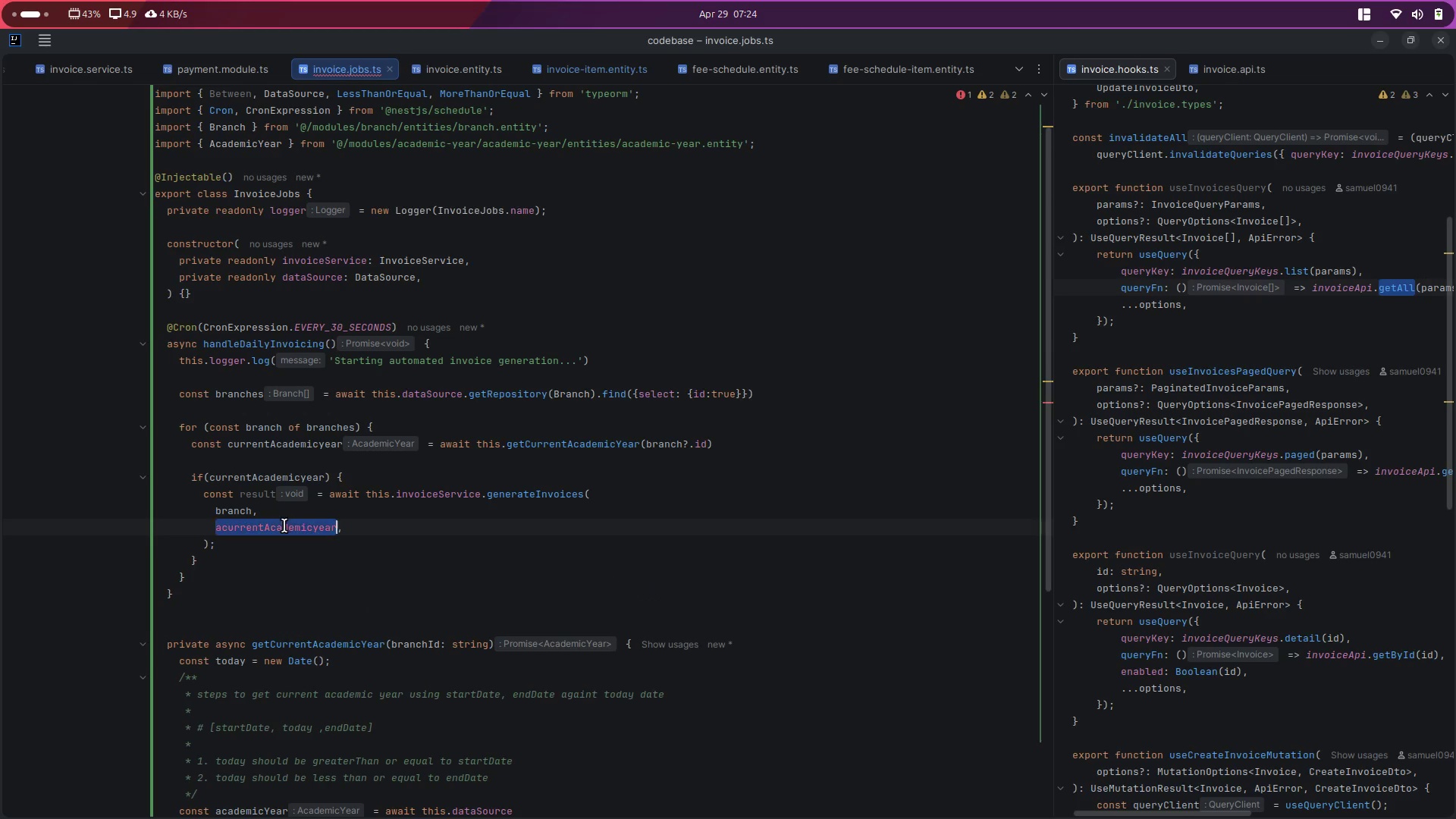 
key(Control+ControlLeft)
 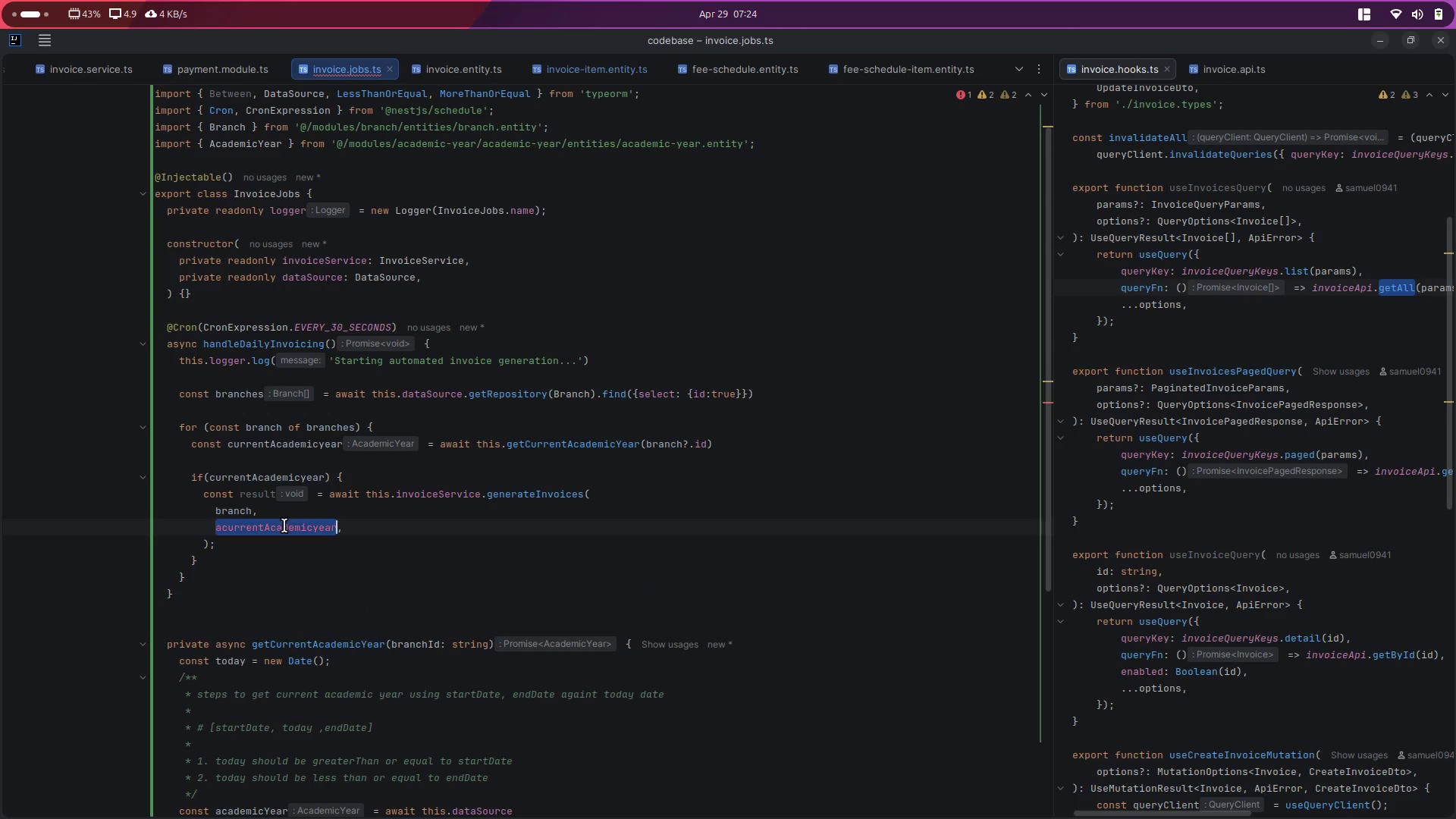 
key(Control+V)
 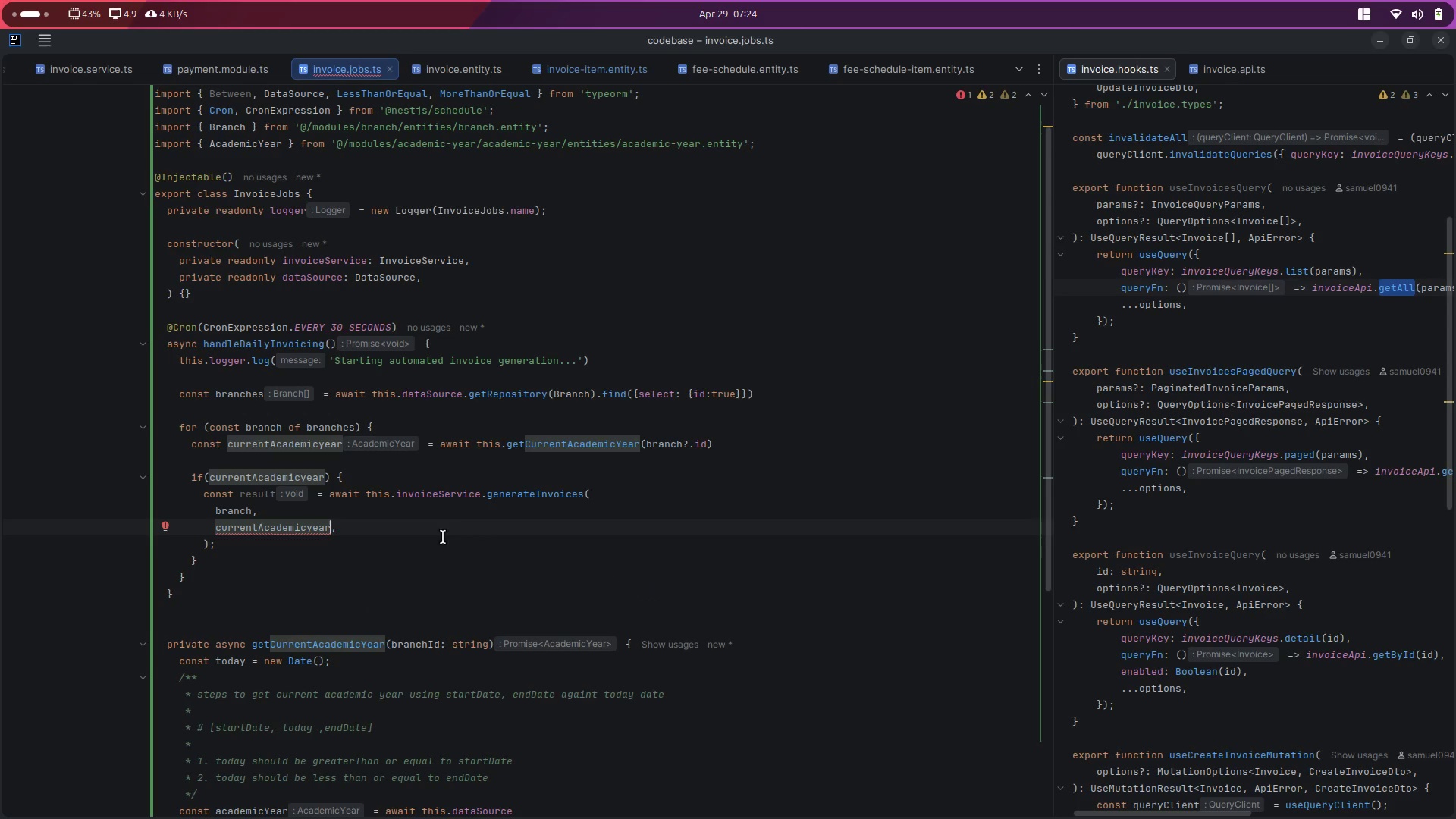 
mouse_move([305, 507])
 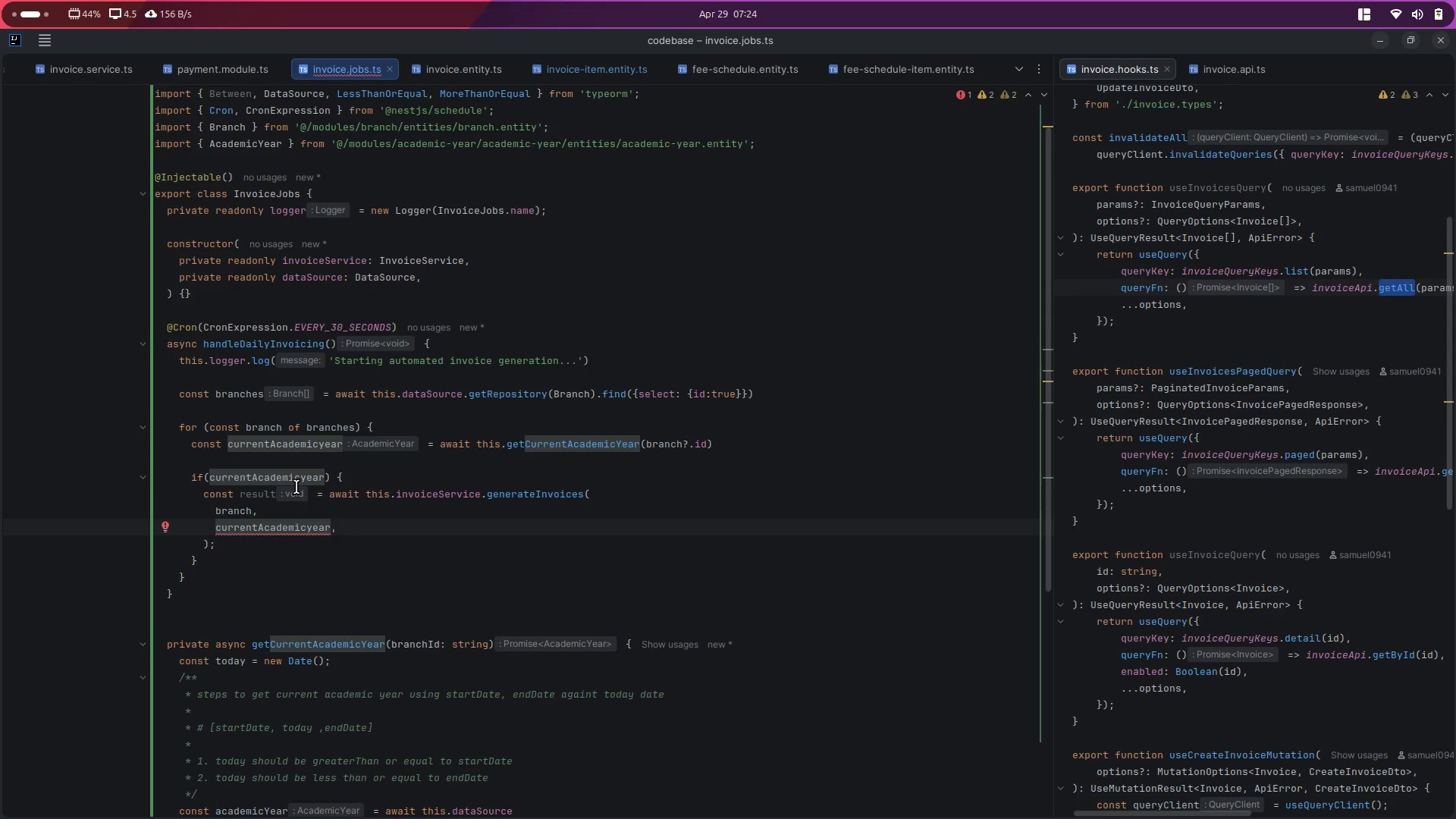 
scroll: coordinate [297, 487], scroll_direction: down, amount: 7.0
 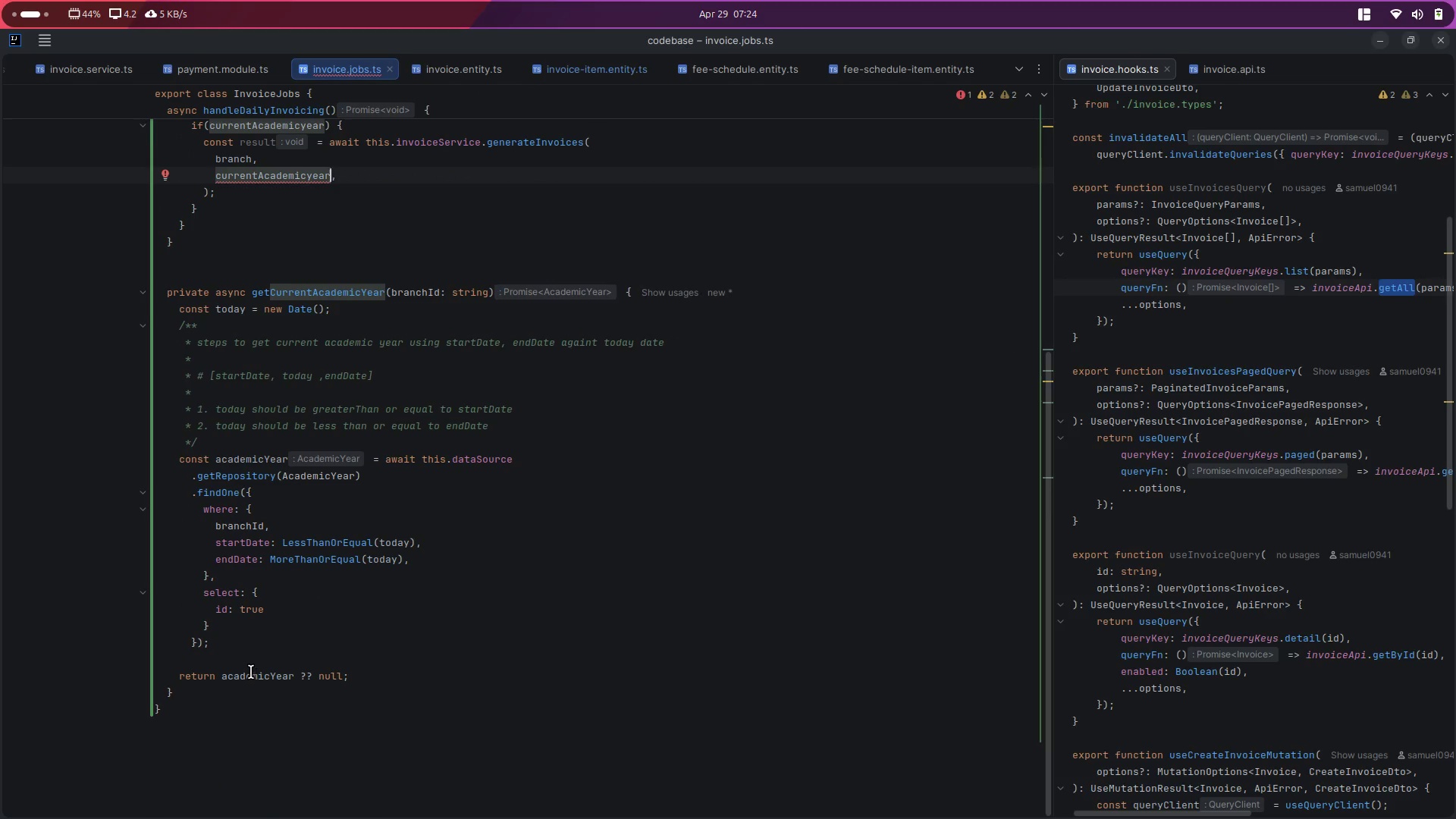 
mouse_move([235, 648])
 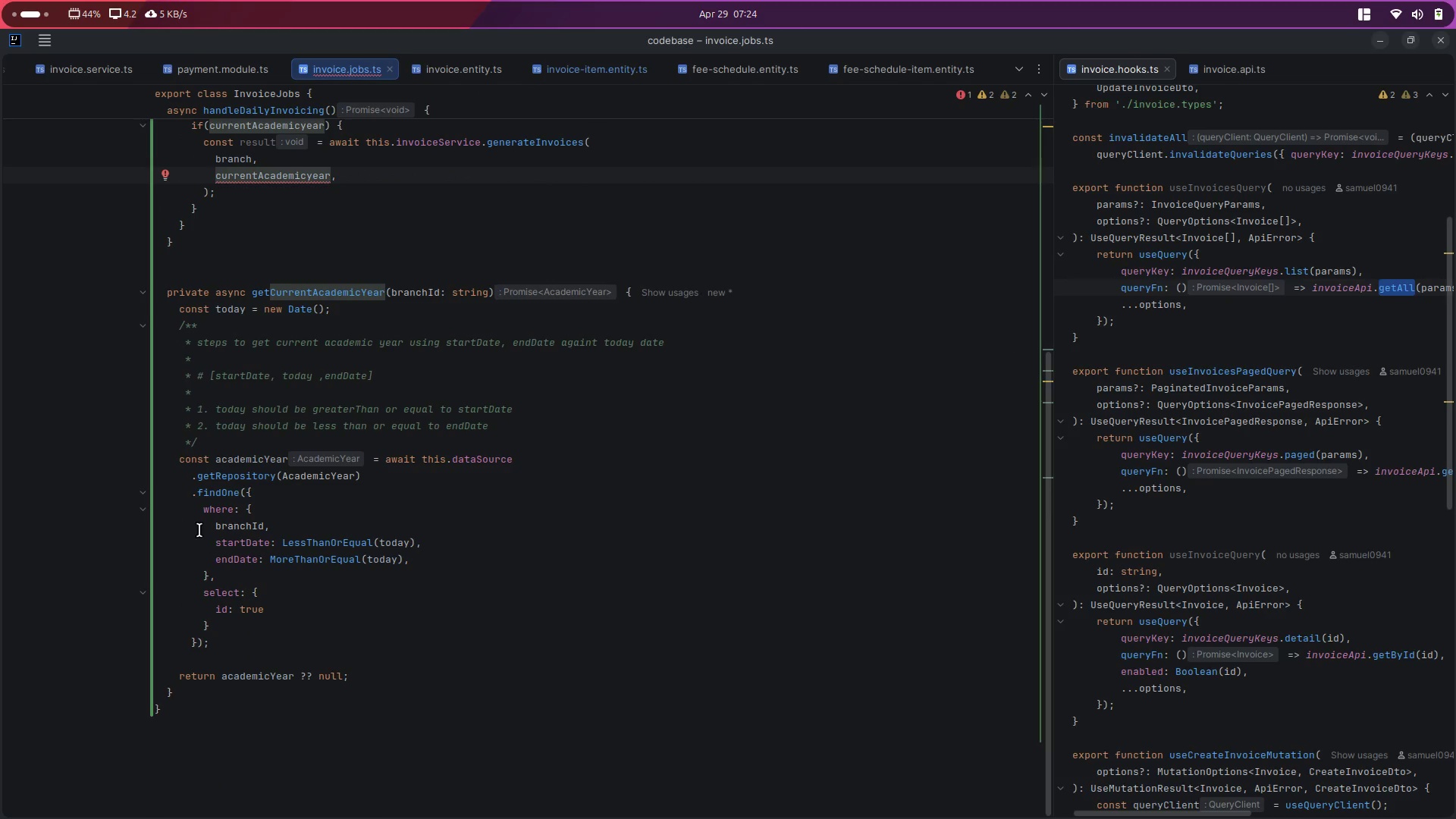 
left_click([199, 530])
 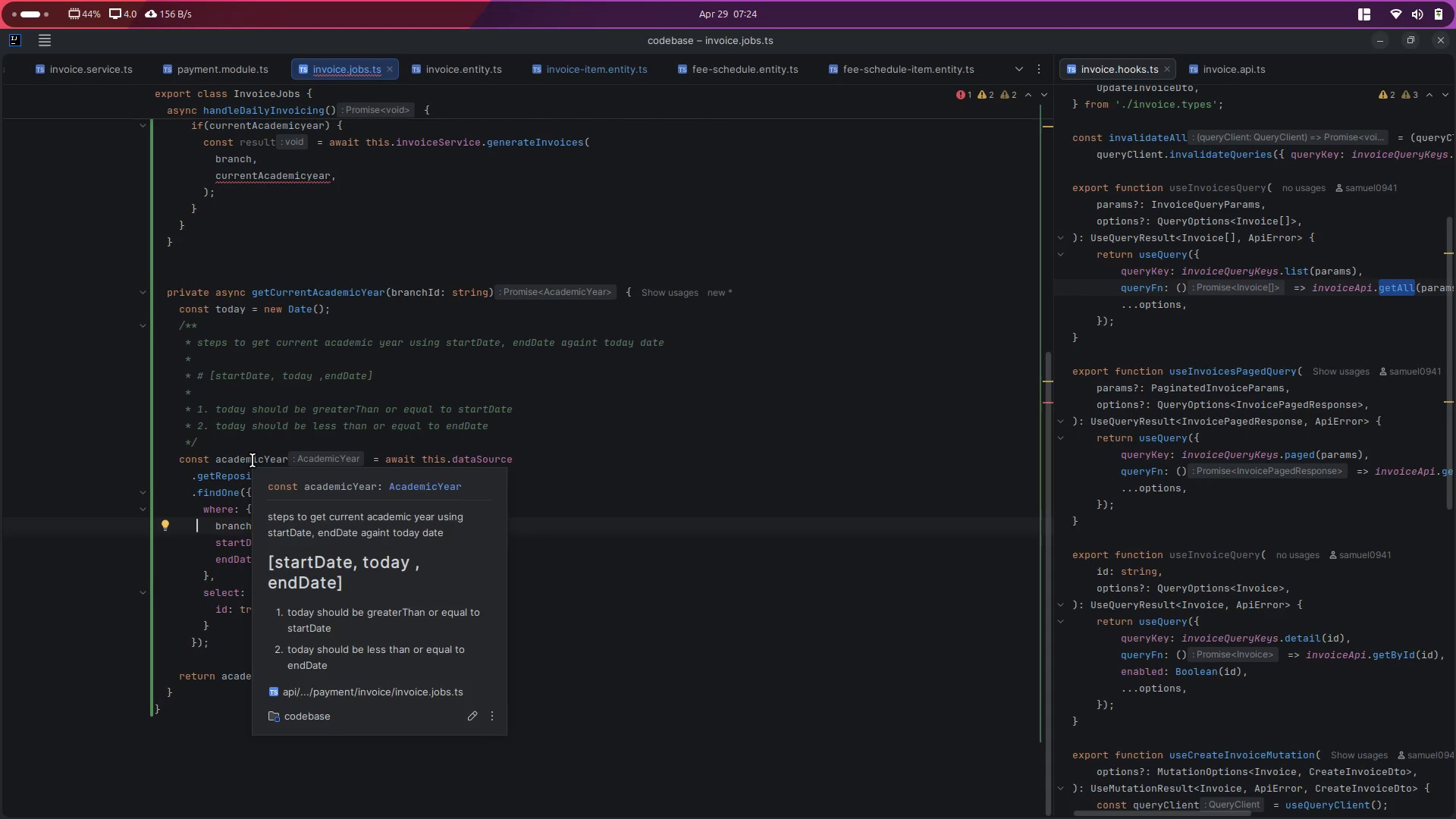 
double_click([253, 460])
 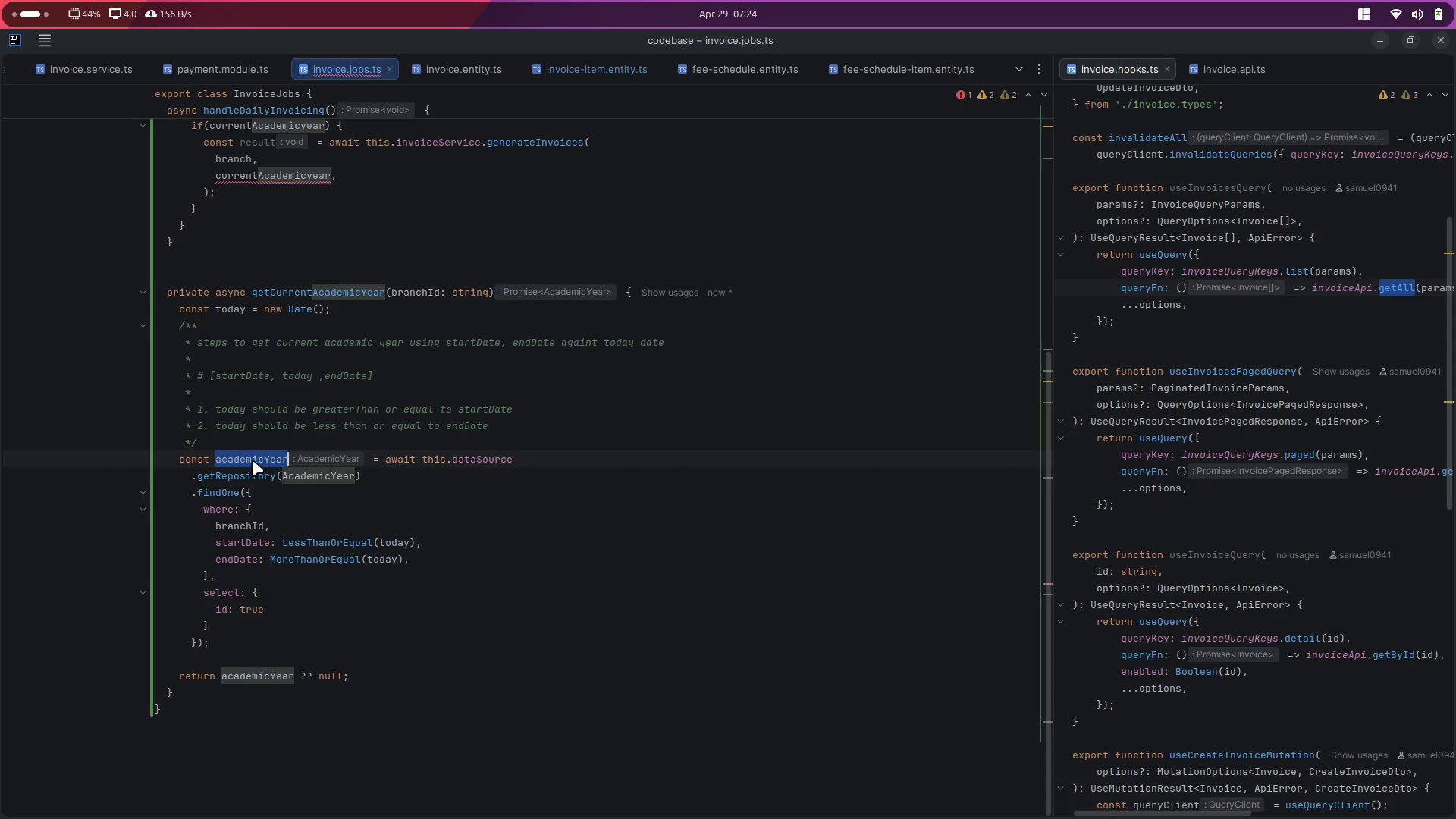 
scroll: coordinate [253, 460], scroll_direction: up, amount: 8.0
 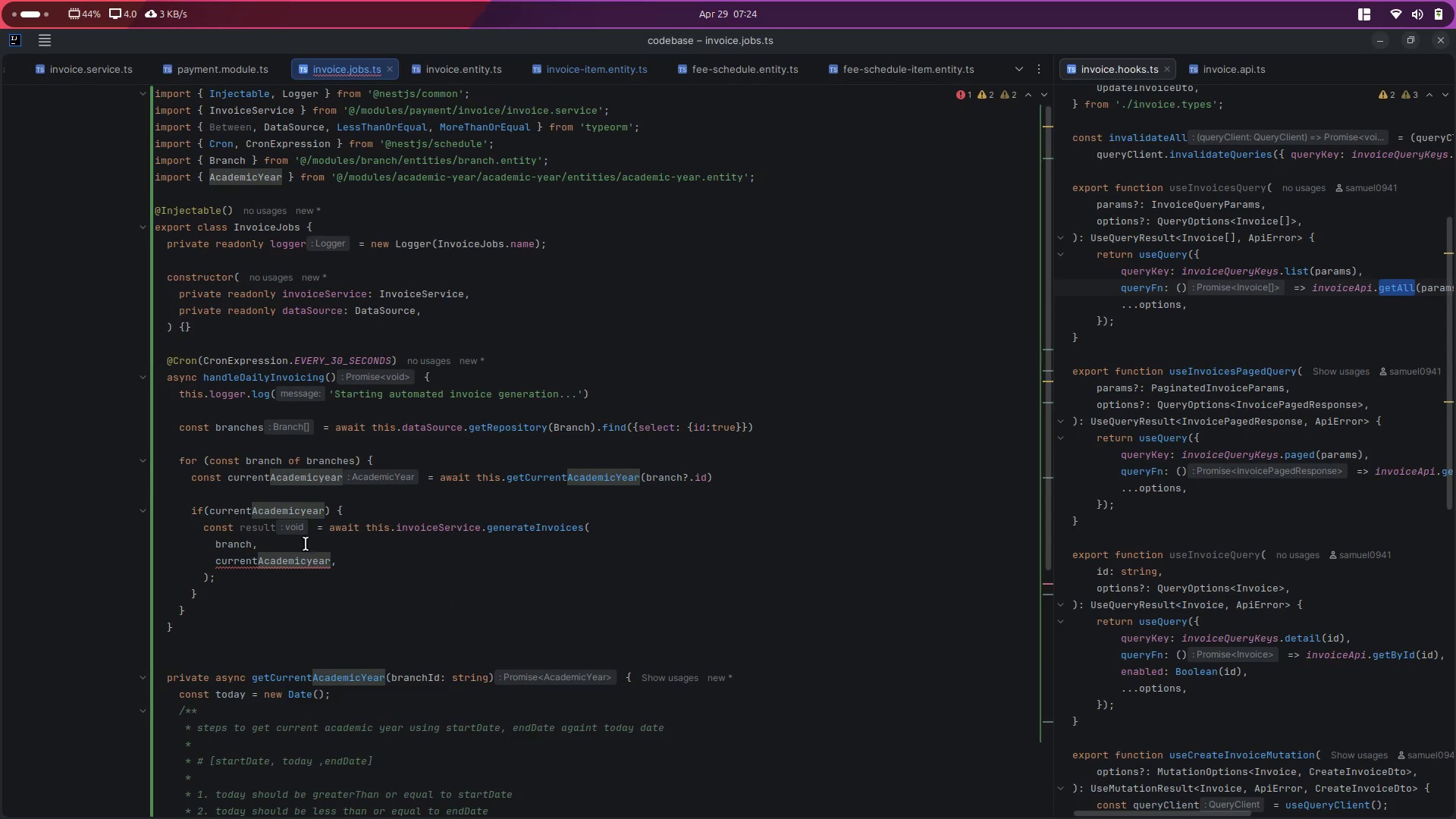 
mouse_move([284, 543])
 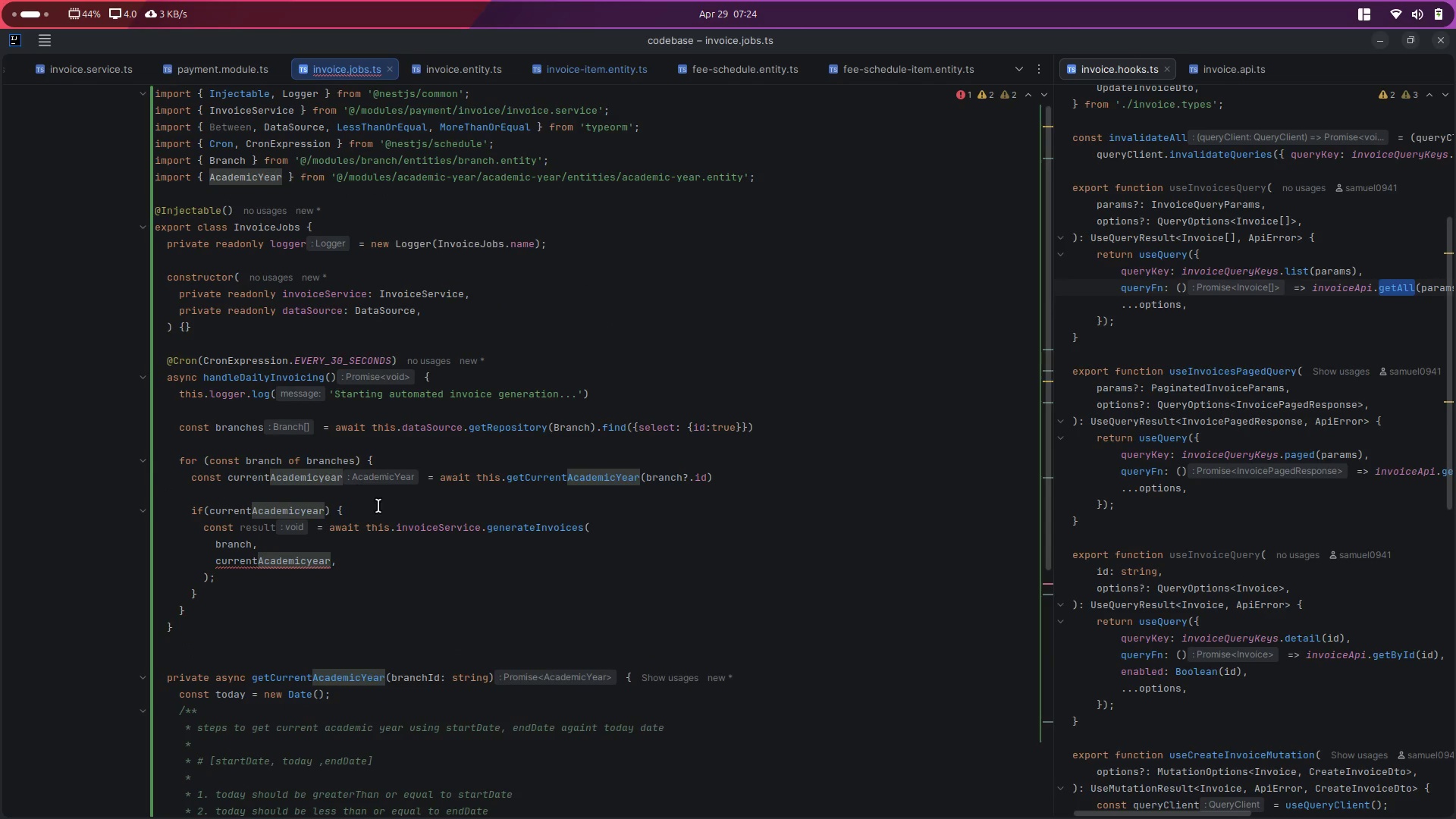 
left_click([378, 506])
 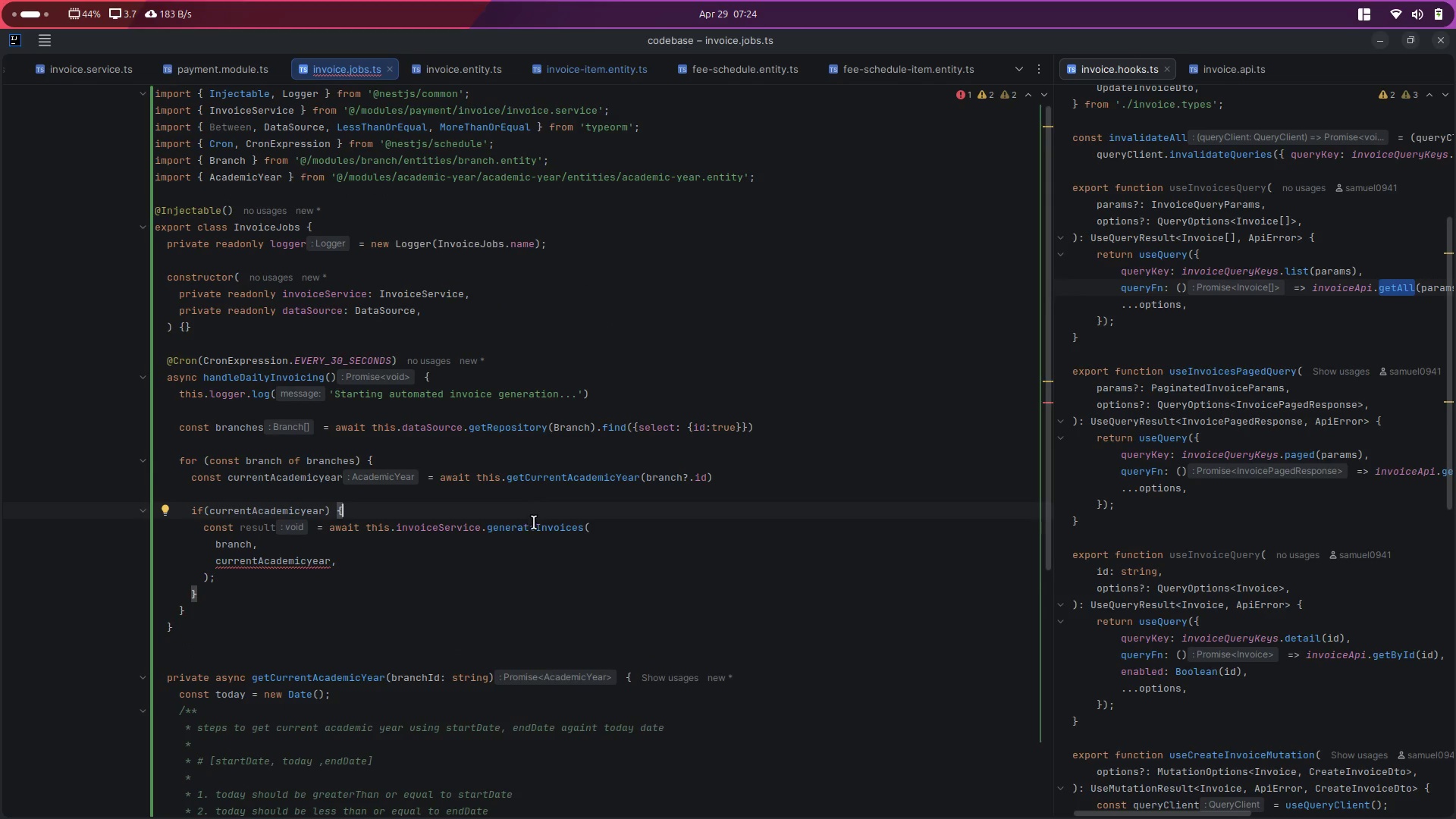 
left_click([391, 556])
 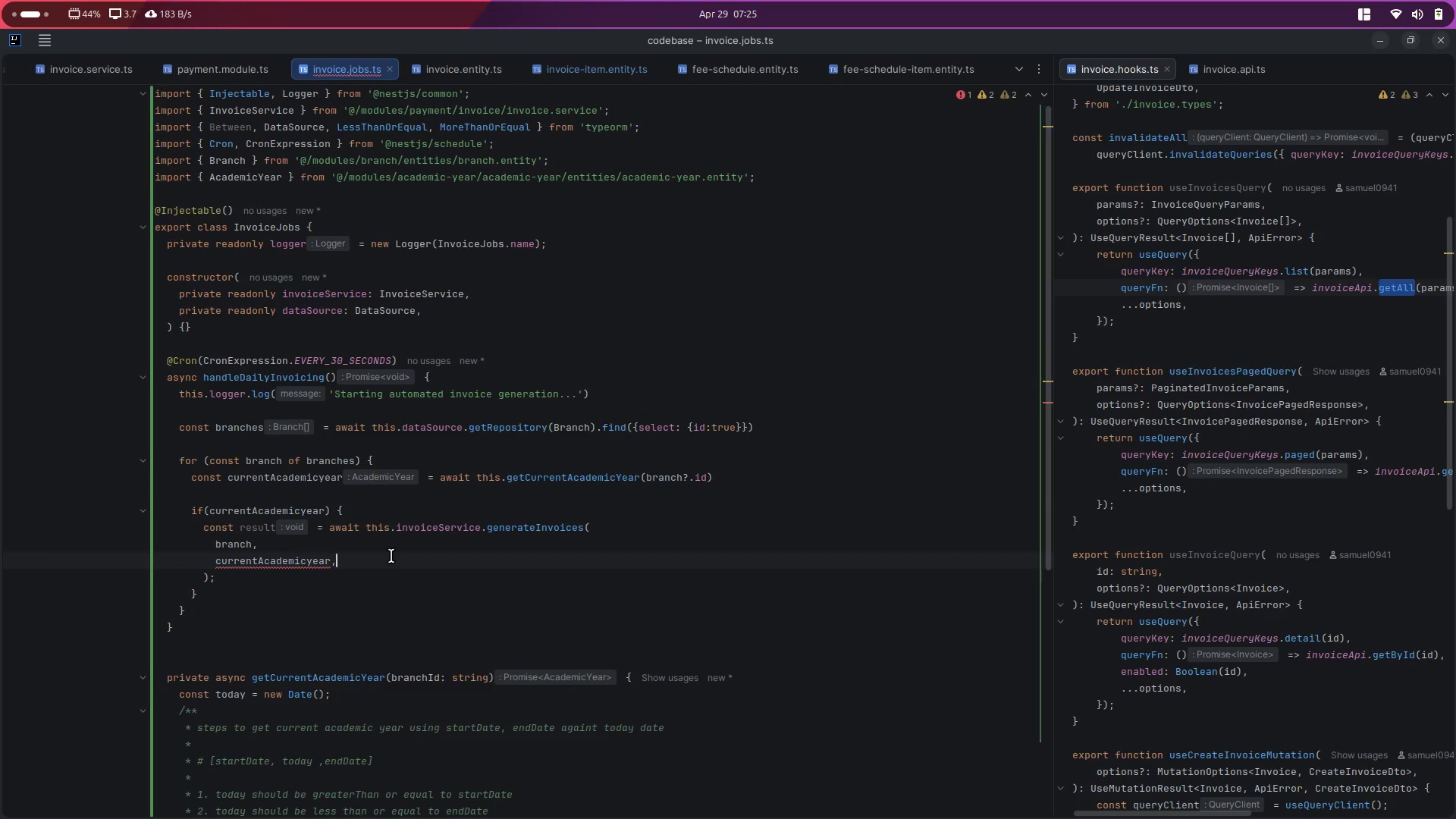 
key(ArrowLeft)
 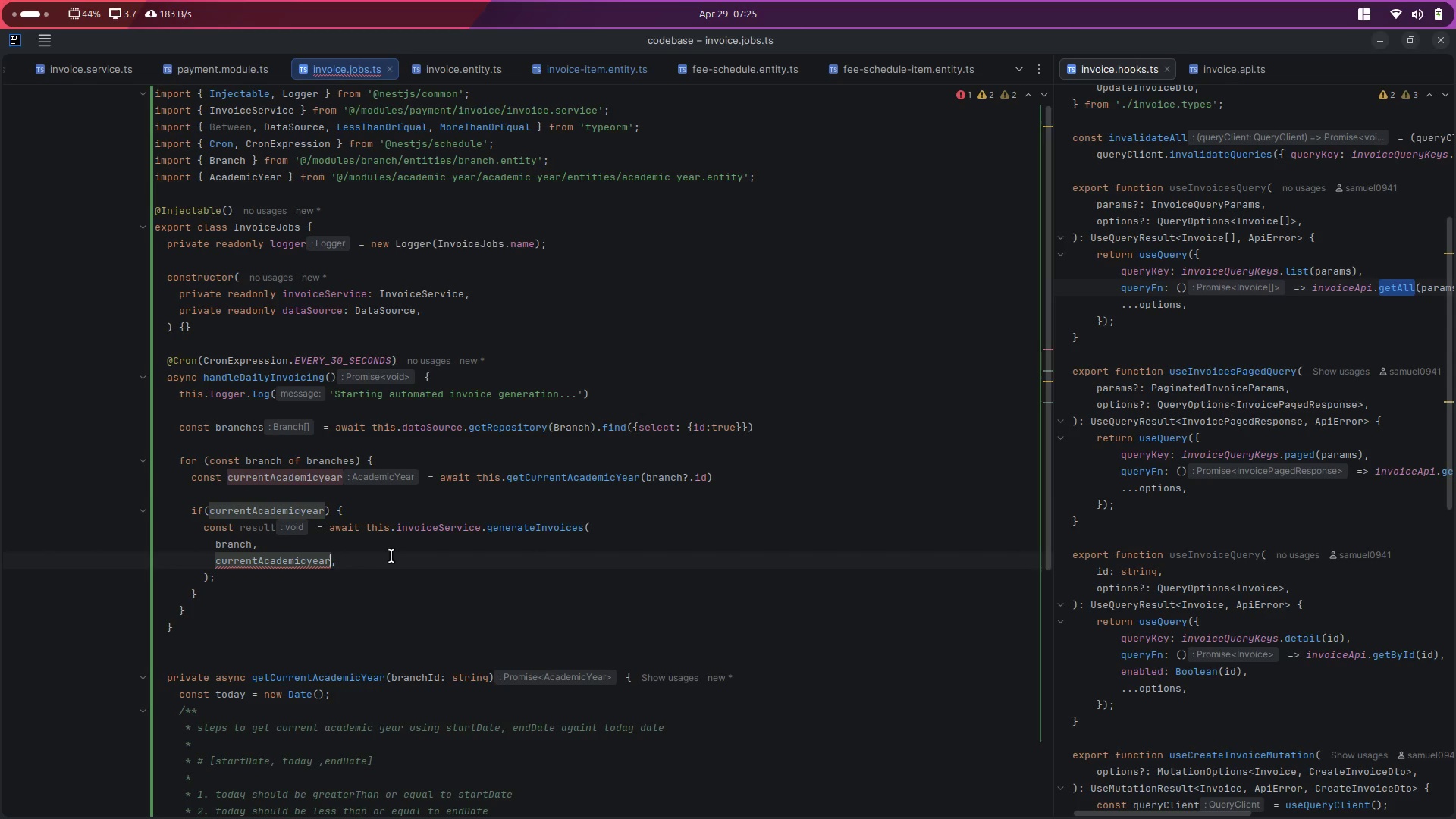 
key(Shift+ShiftLeft)
 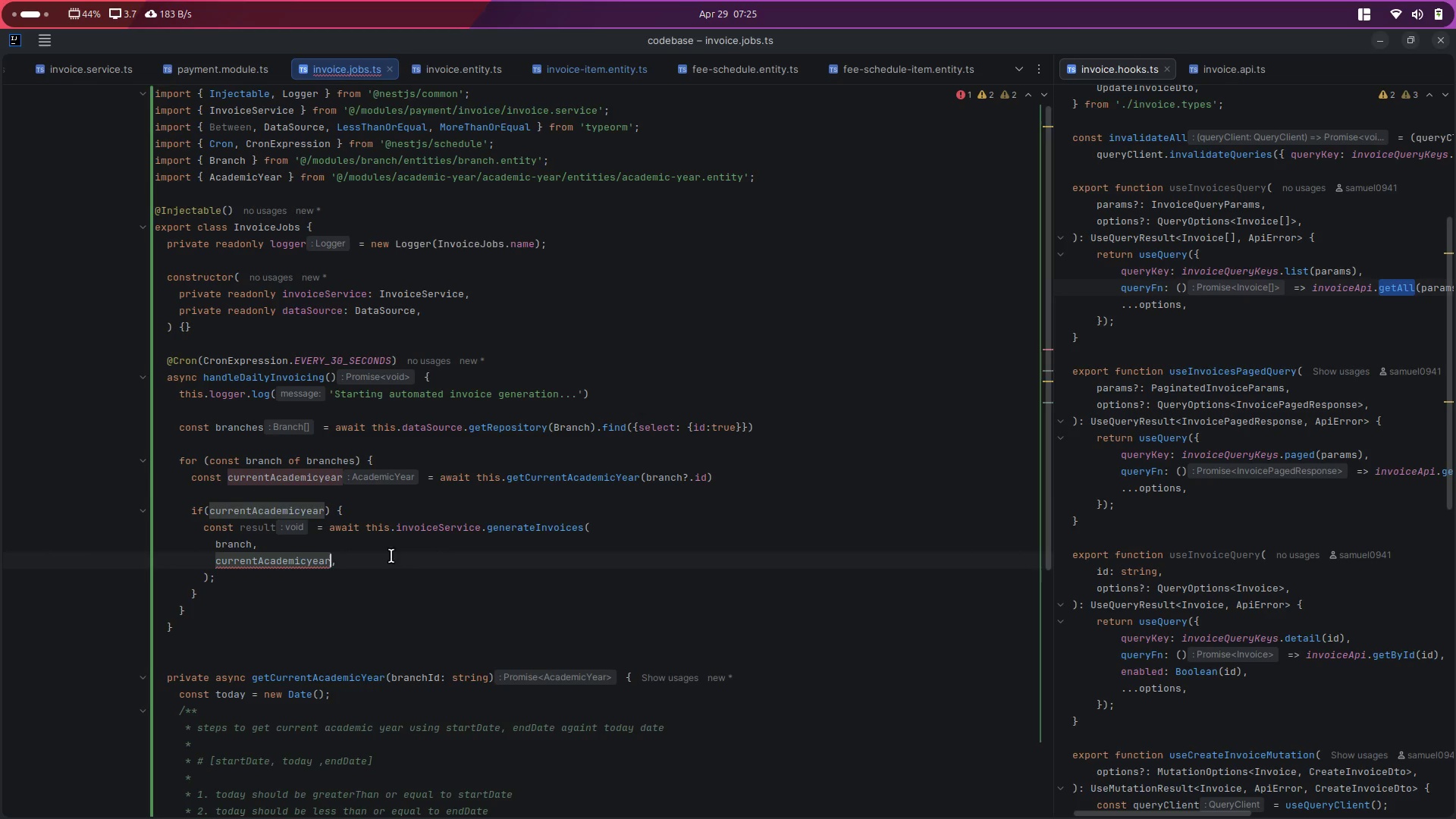 
key(Shift+Slash)
 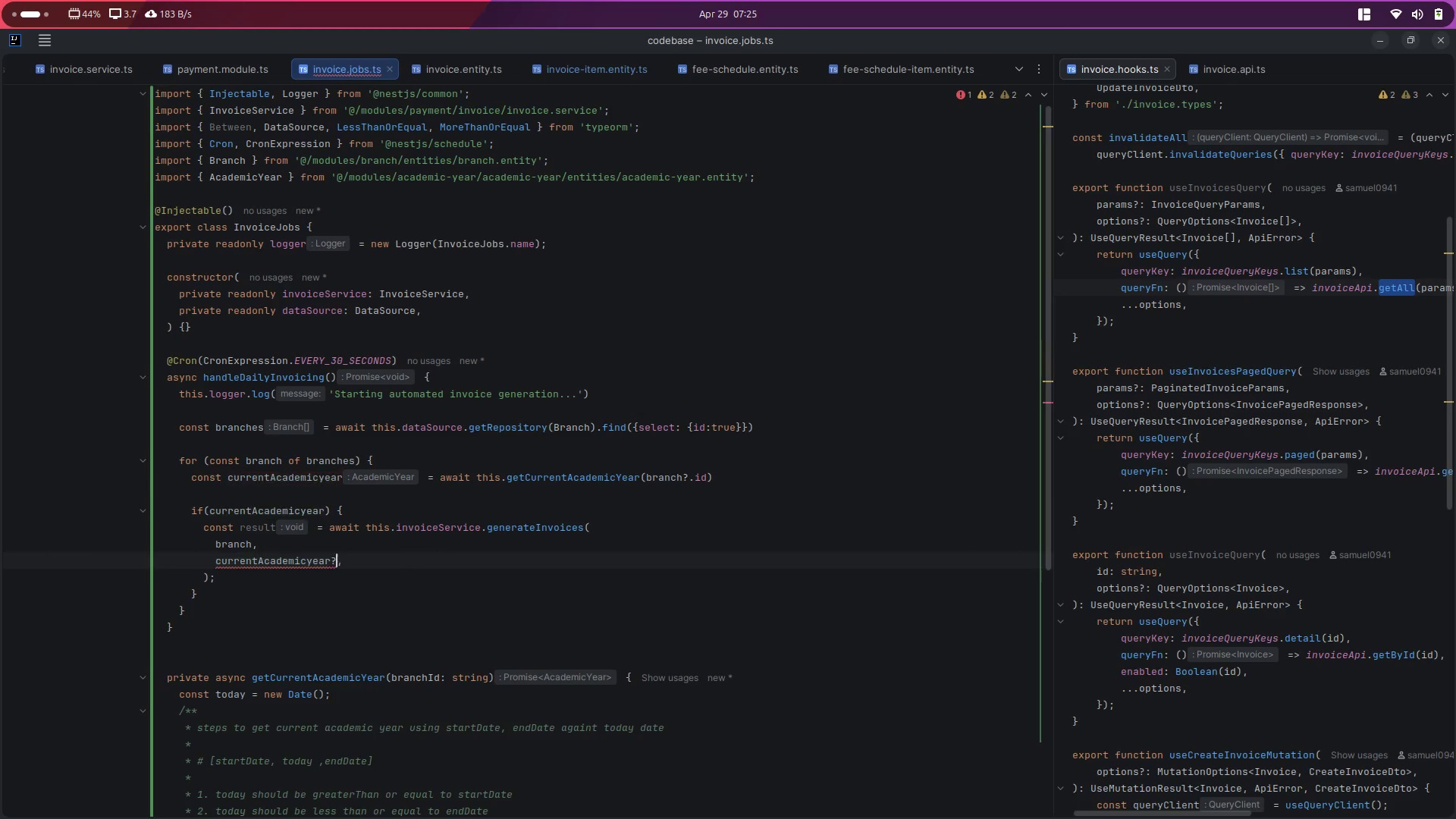 
key(Period)
 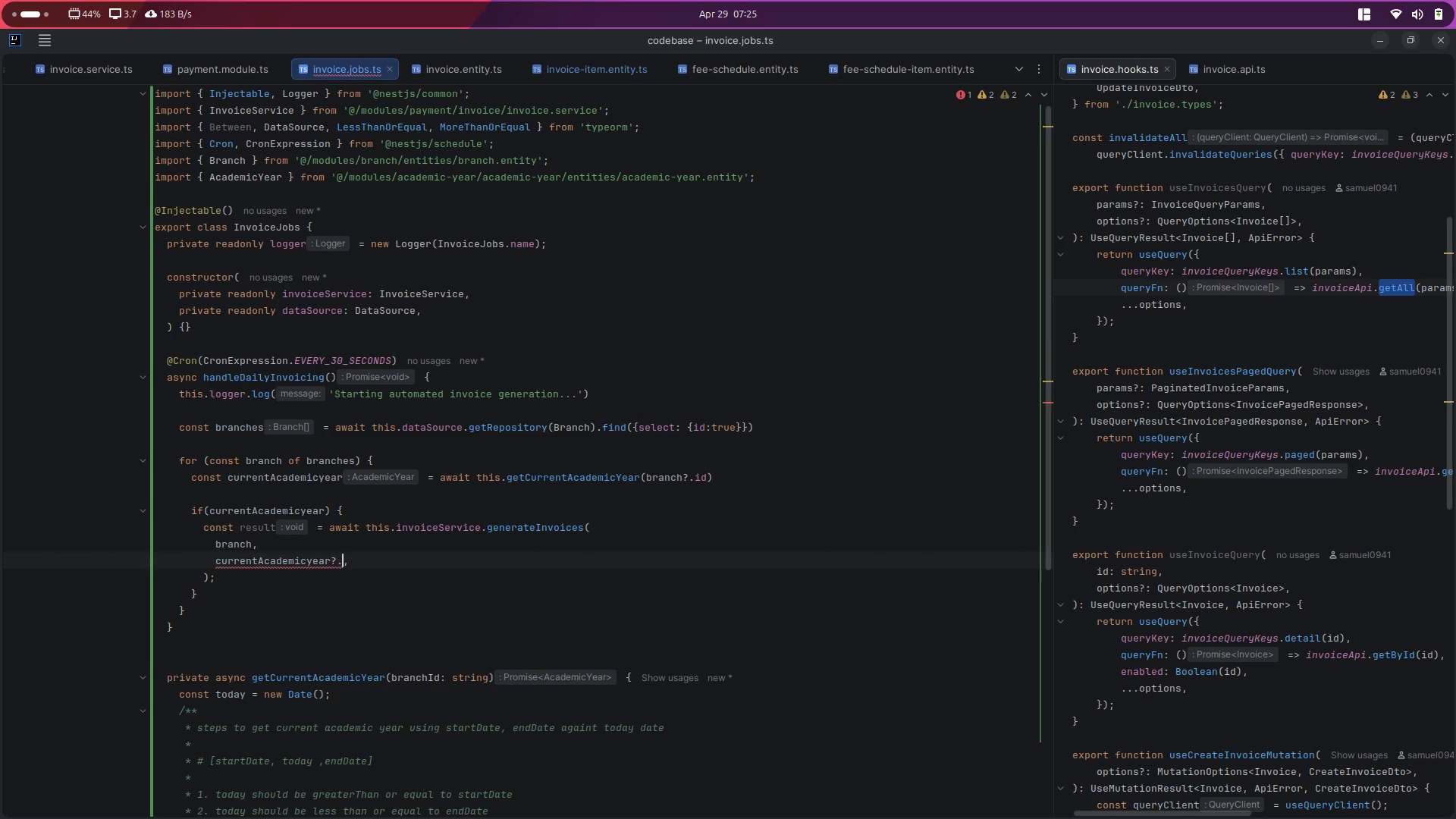 
key(I)
 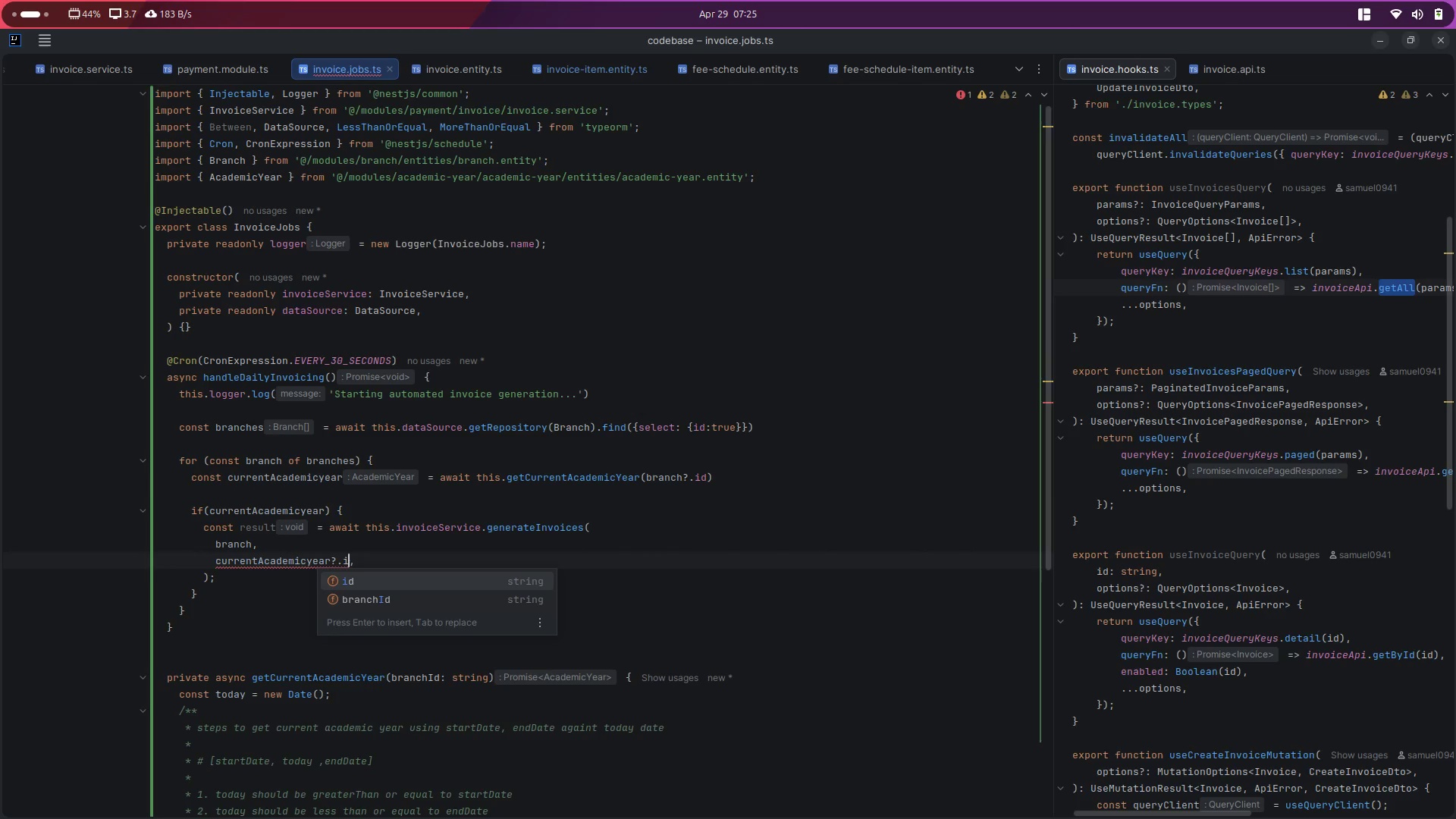 
key(Enter)
 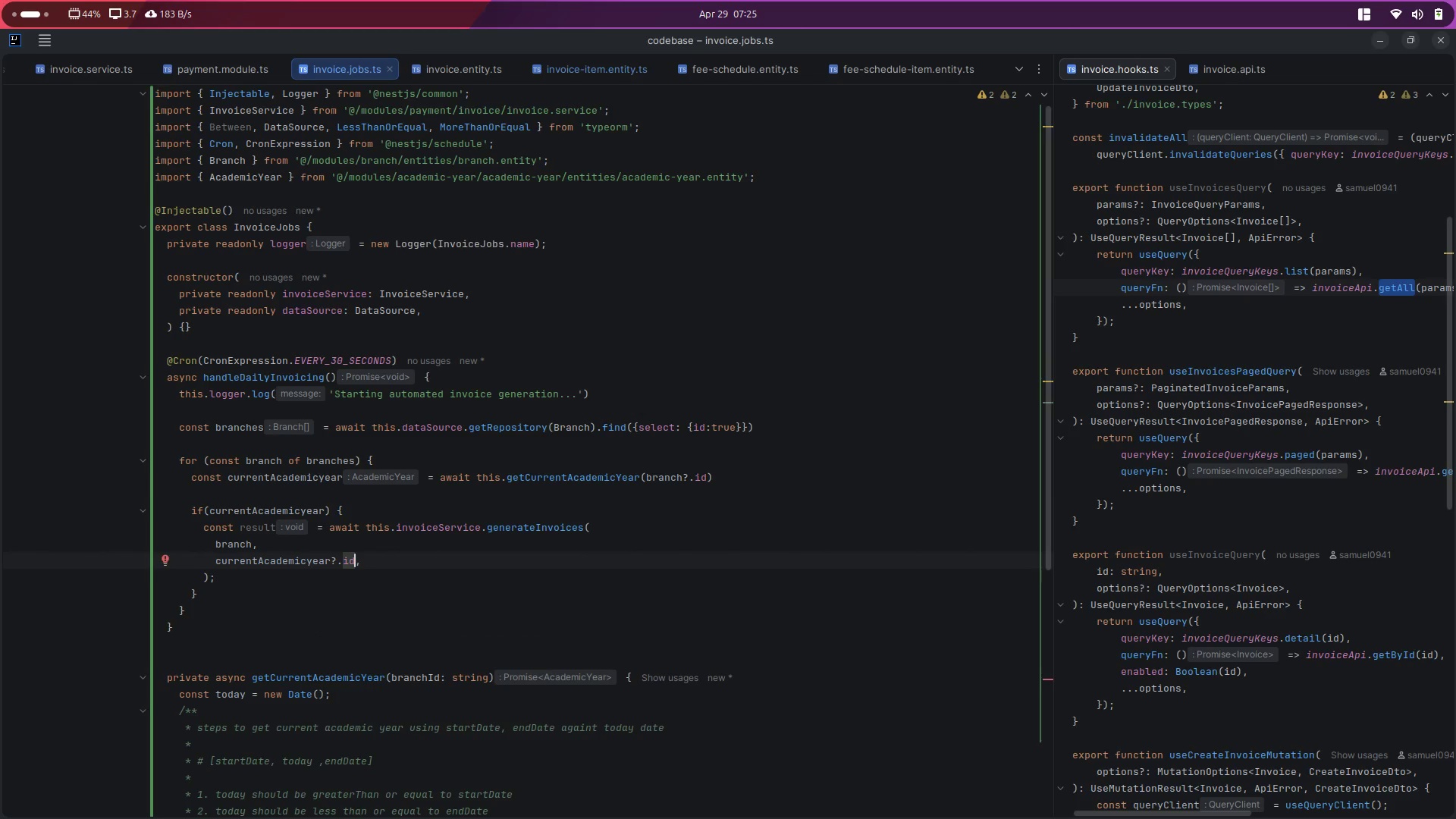 
key(Backspace)
 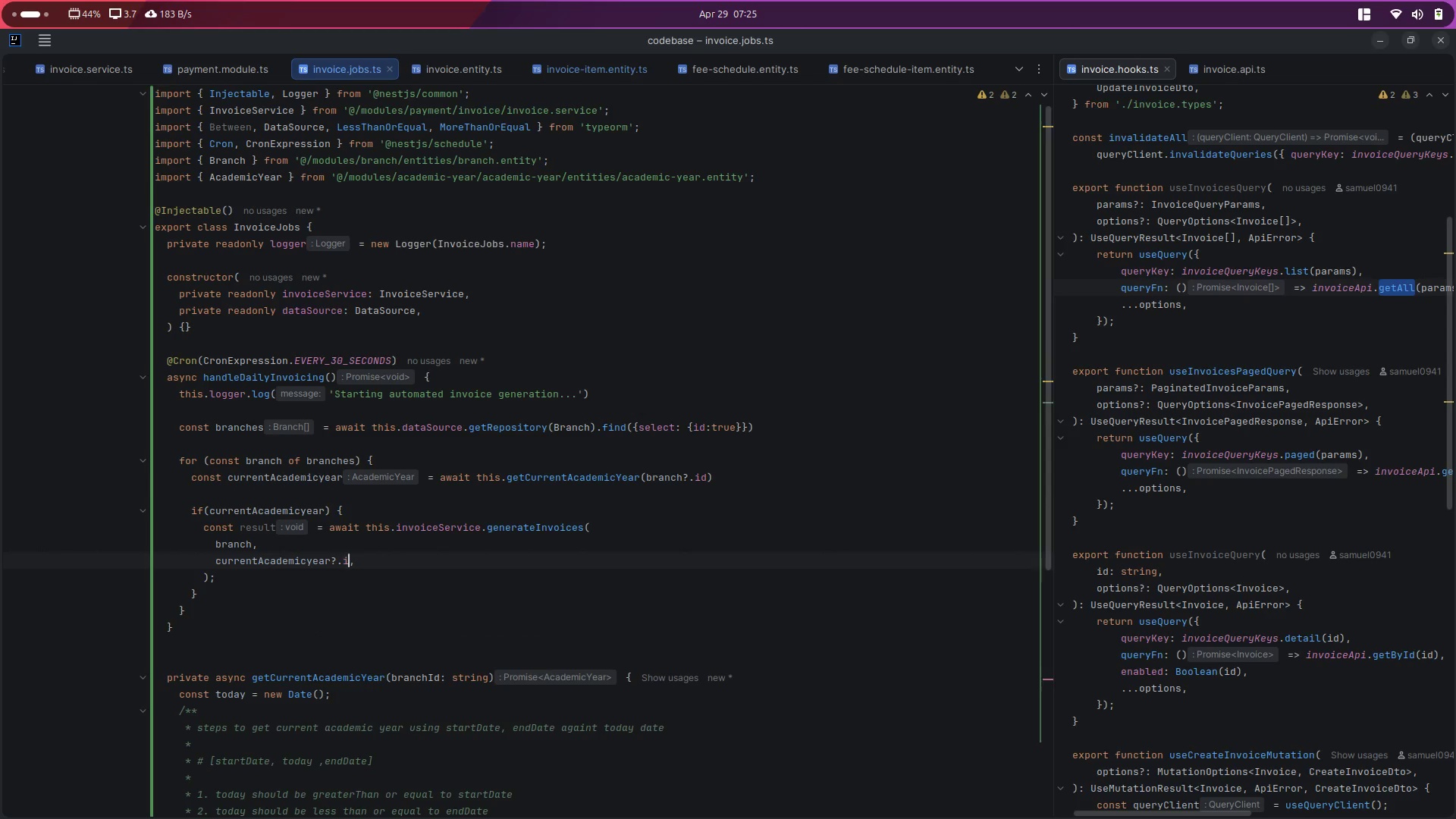 
key(Backspace)
 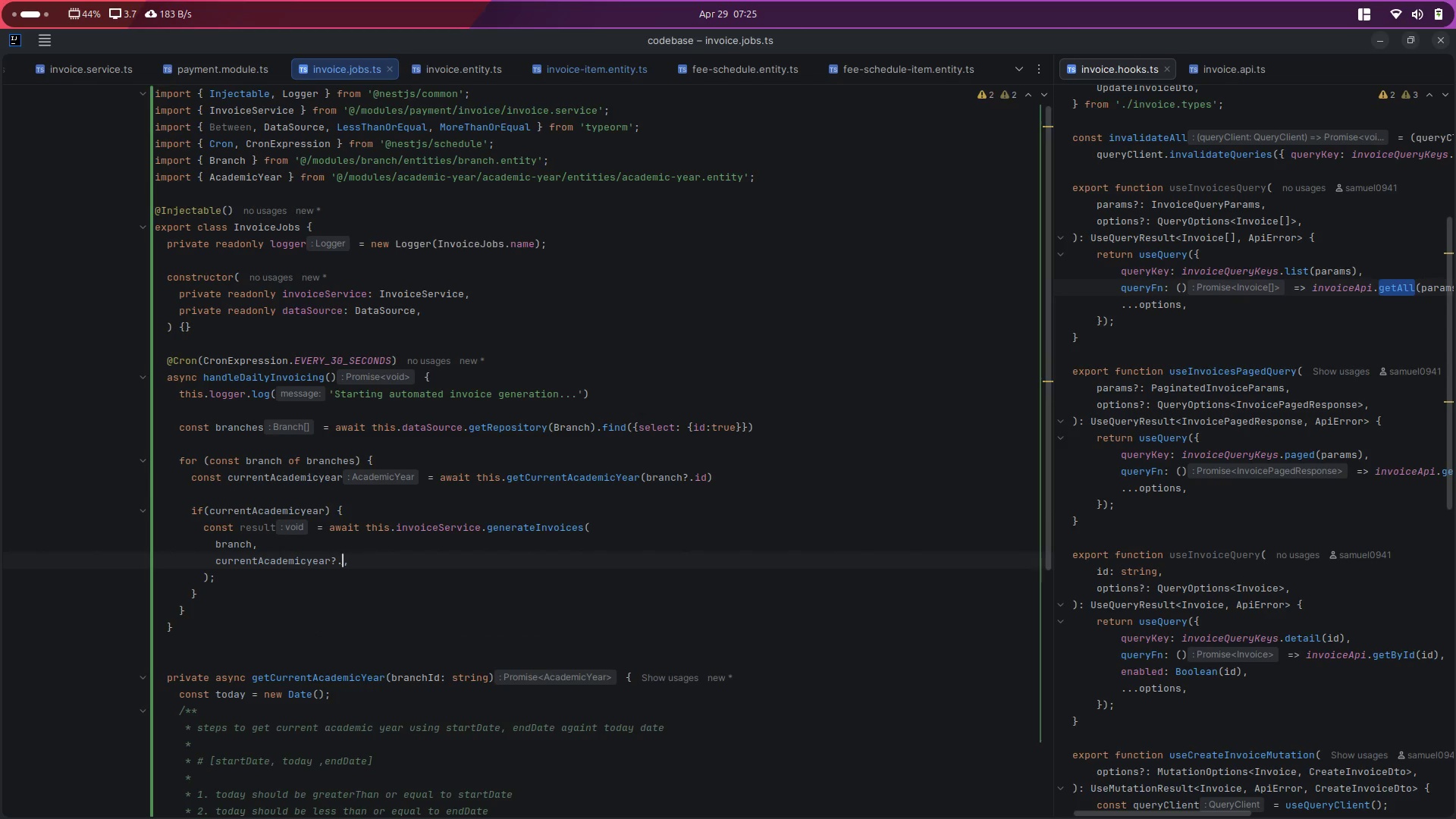 
key(Backspace)
 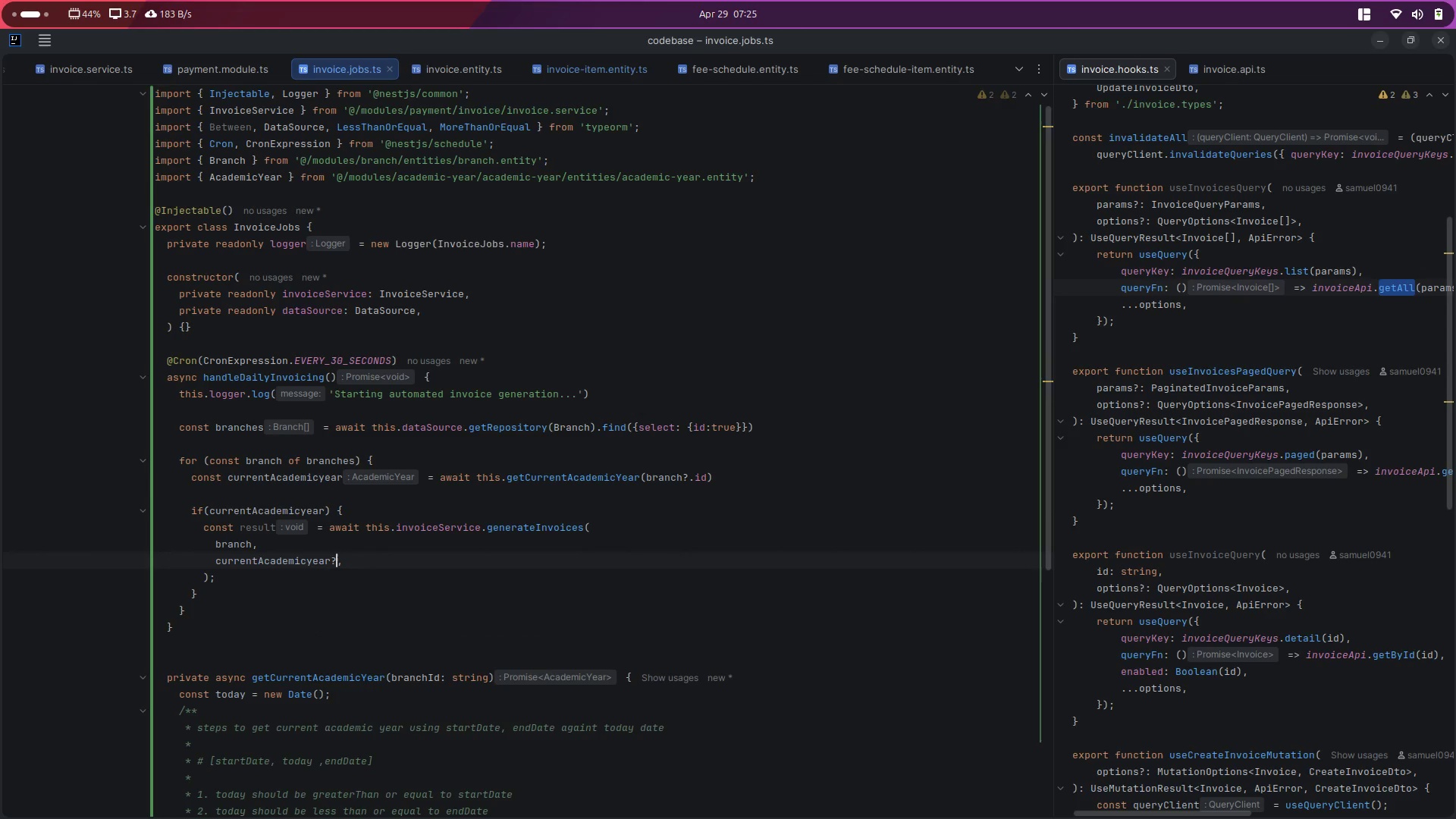 
key(Backspace)
 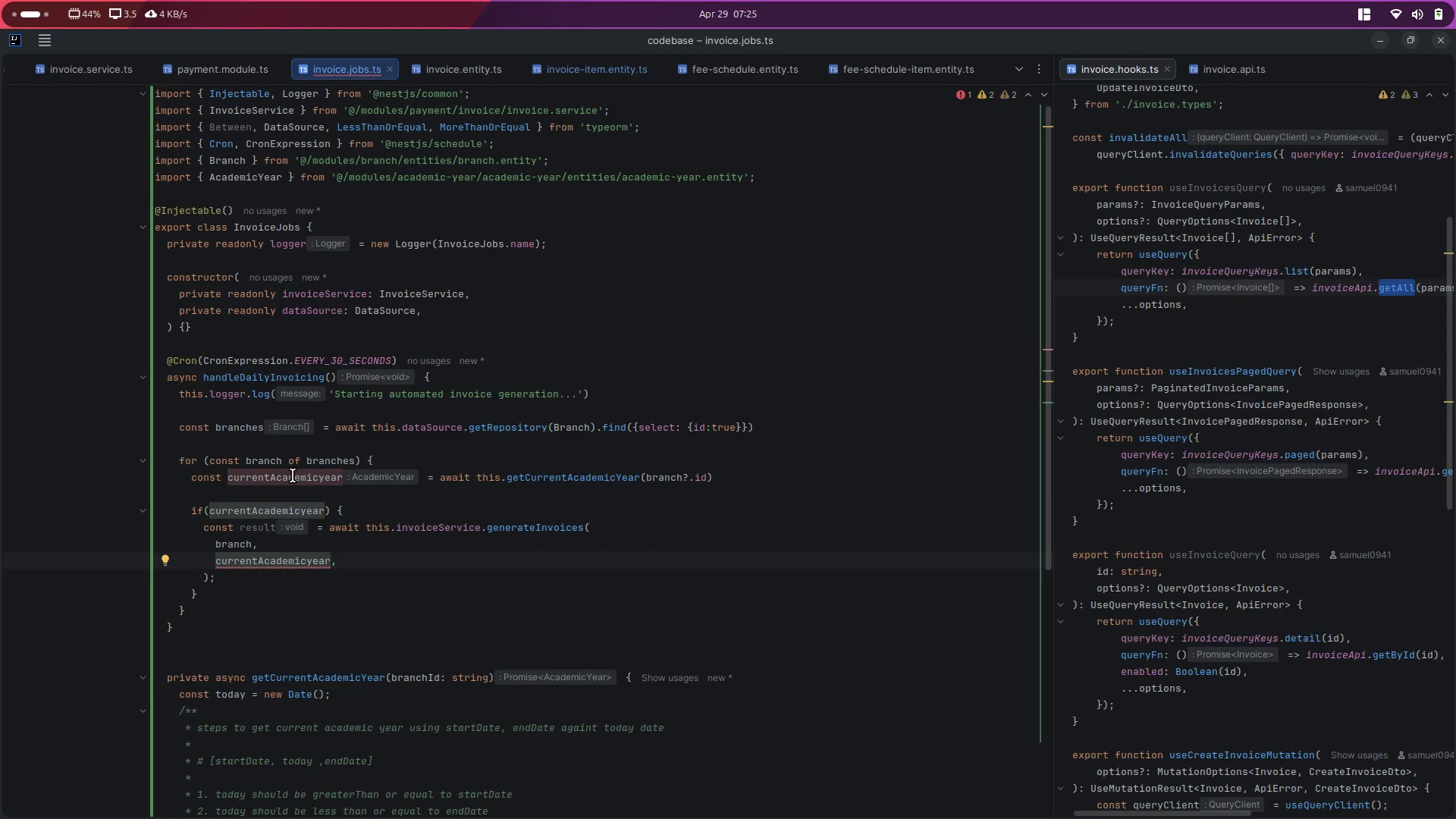 
double_click([293, 473])
 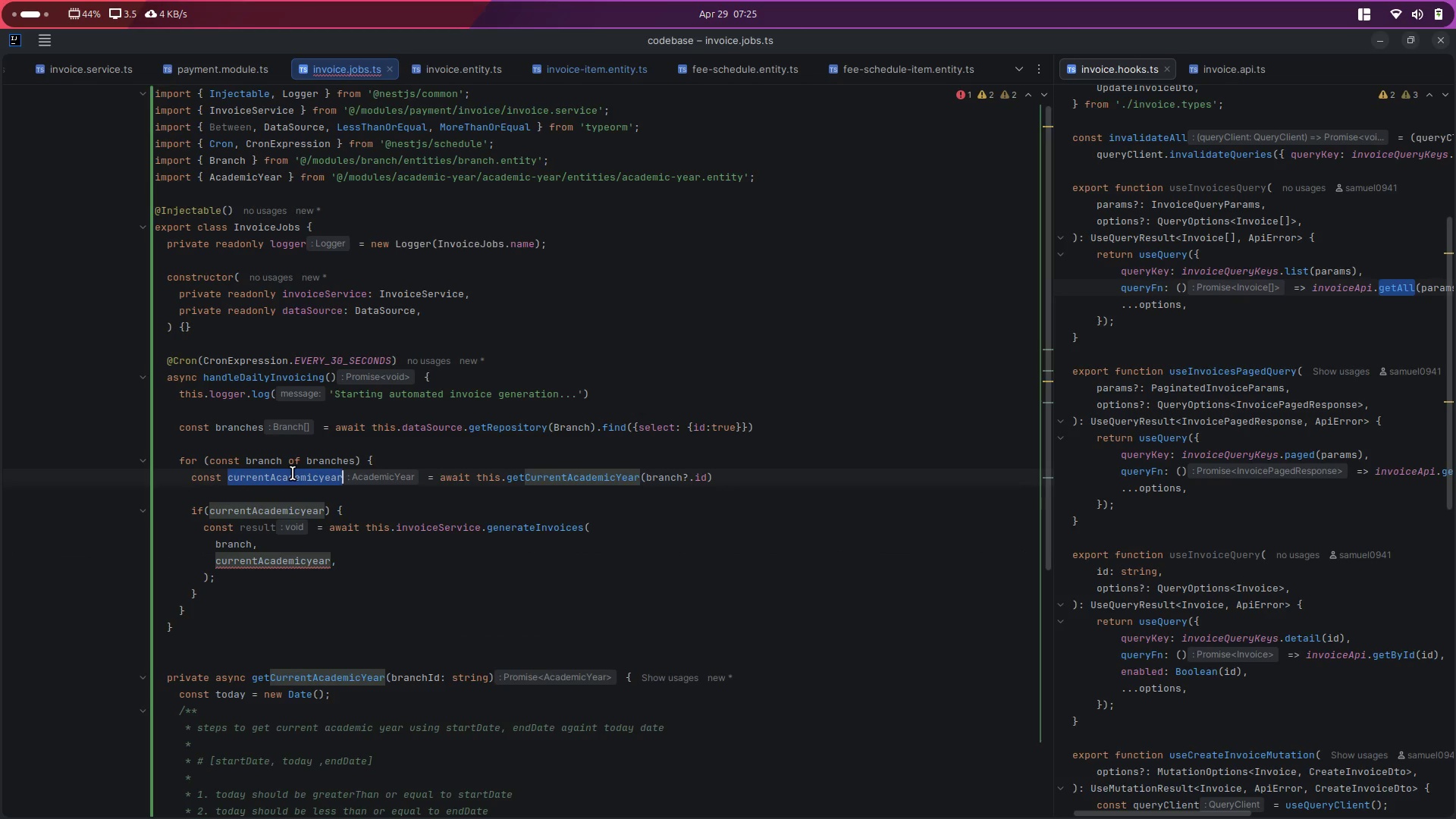 
key(ArrowRight)
 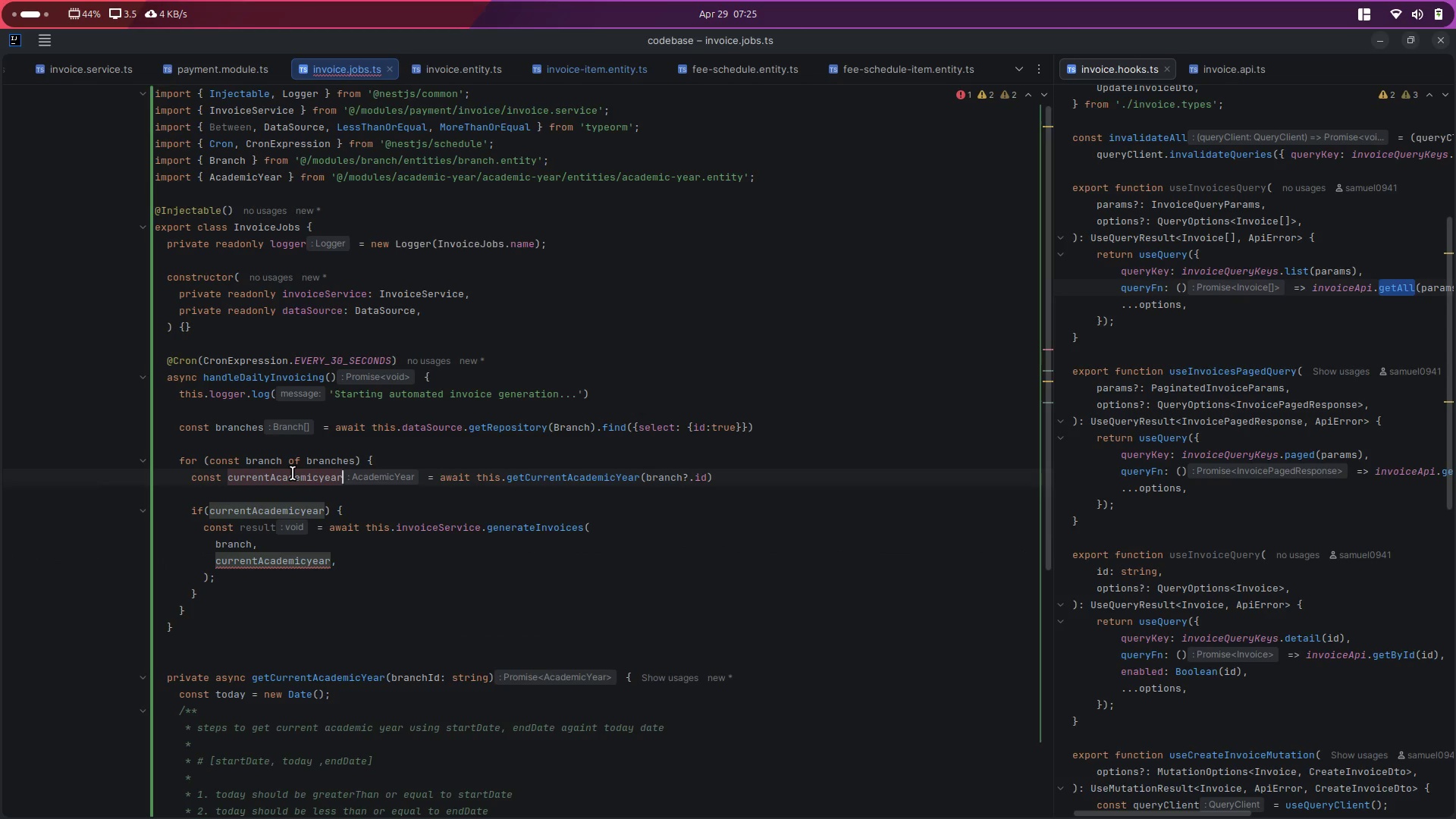 
type(Id)
 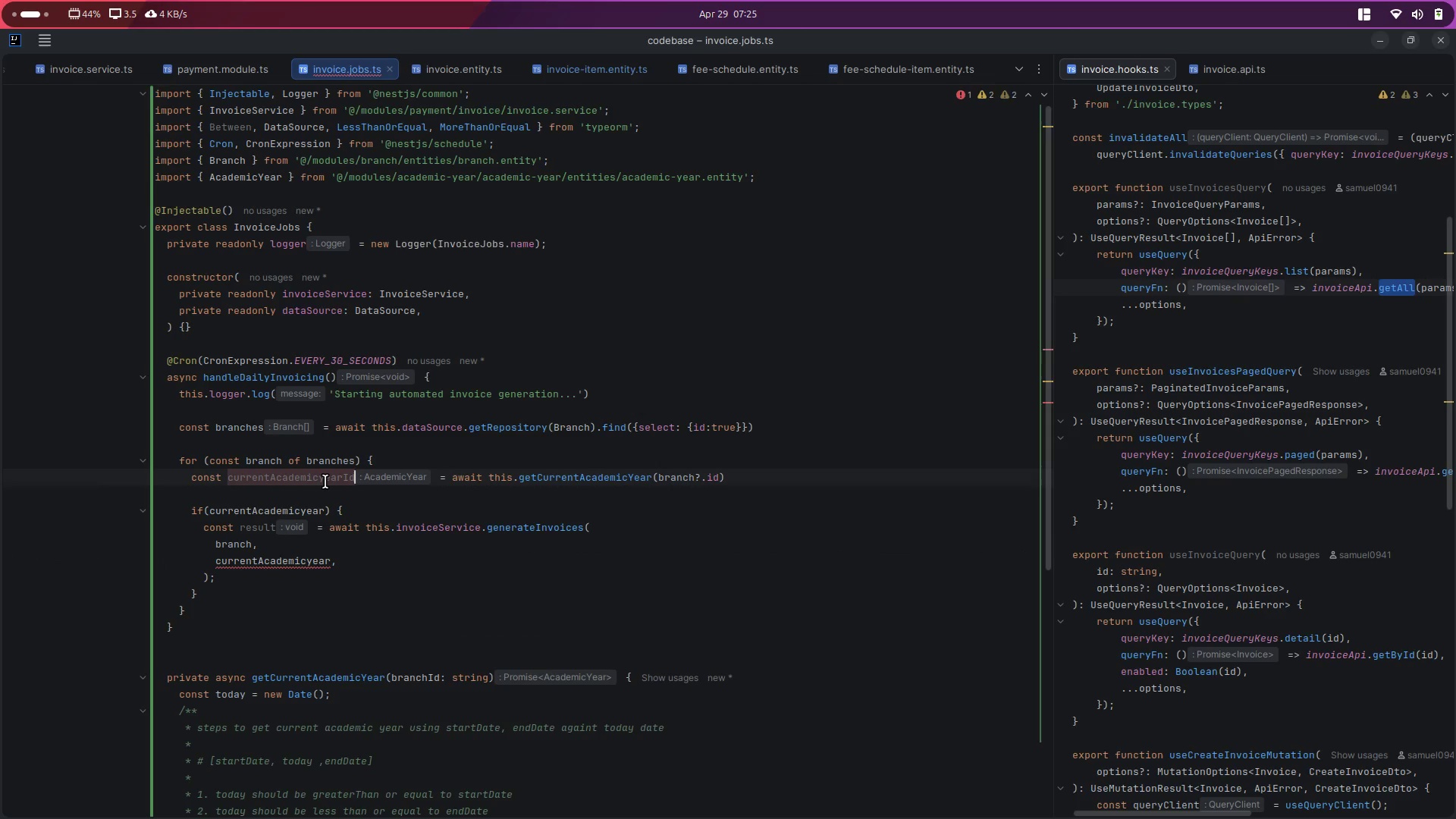 
double_click([325, 482])
 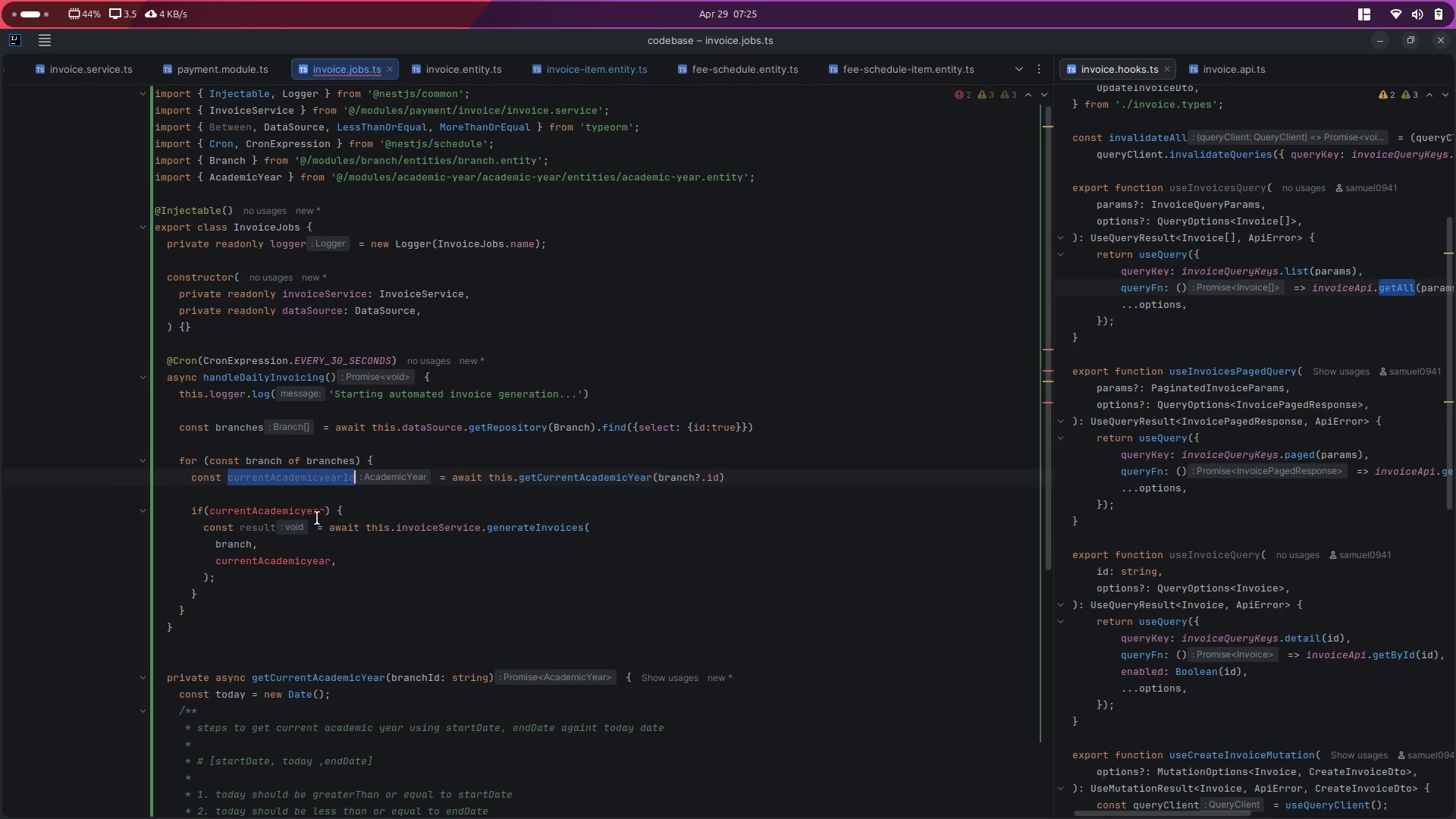 
key(Control+ControlLeft)
 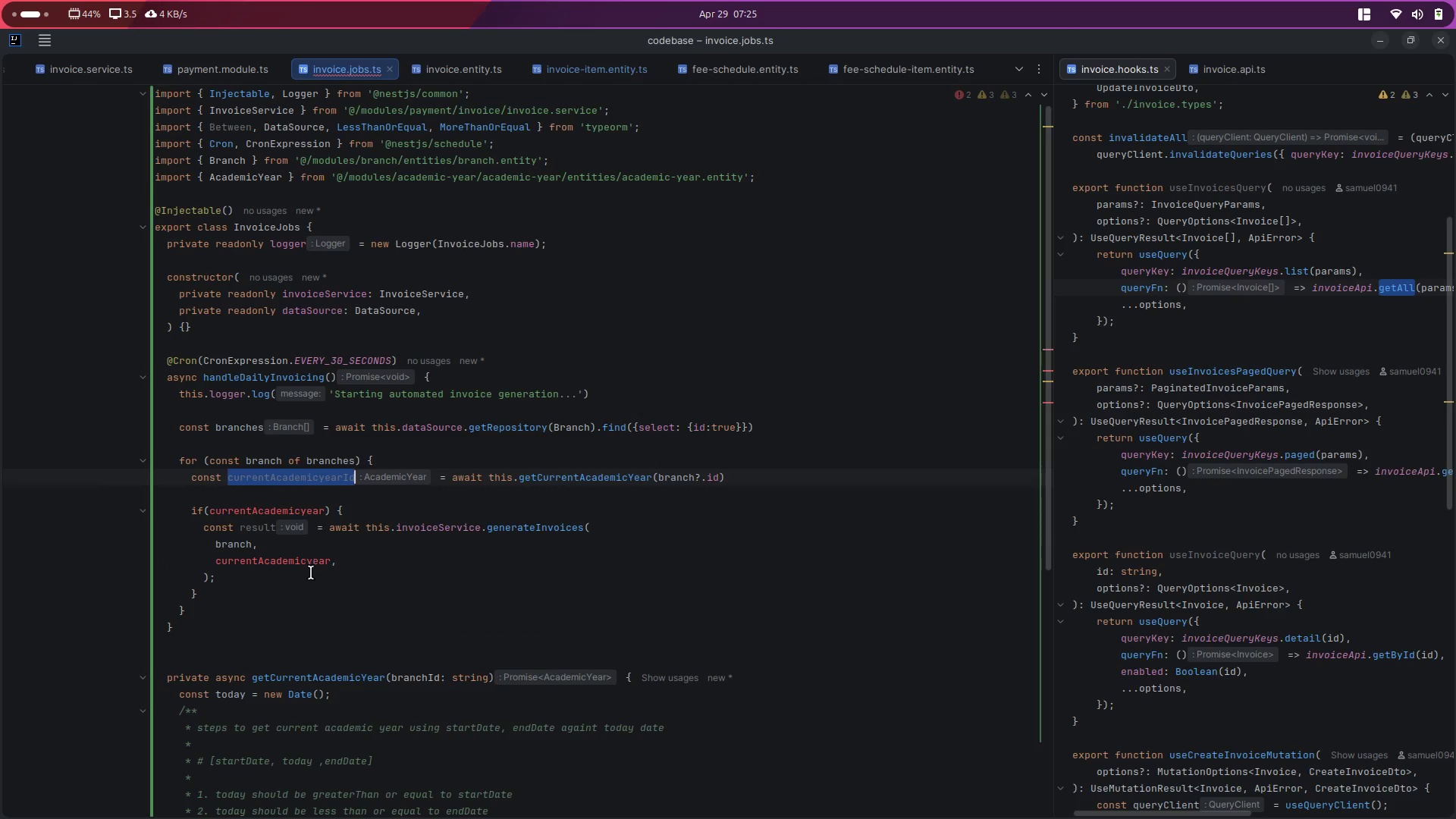 
key(Control+C)
 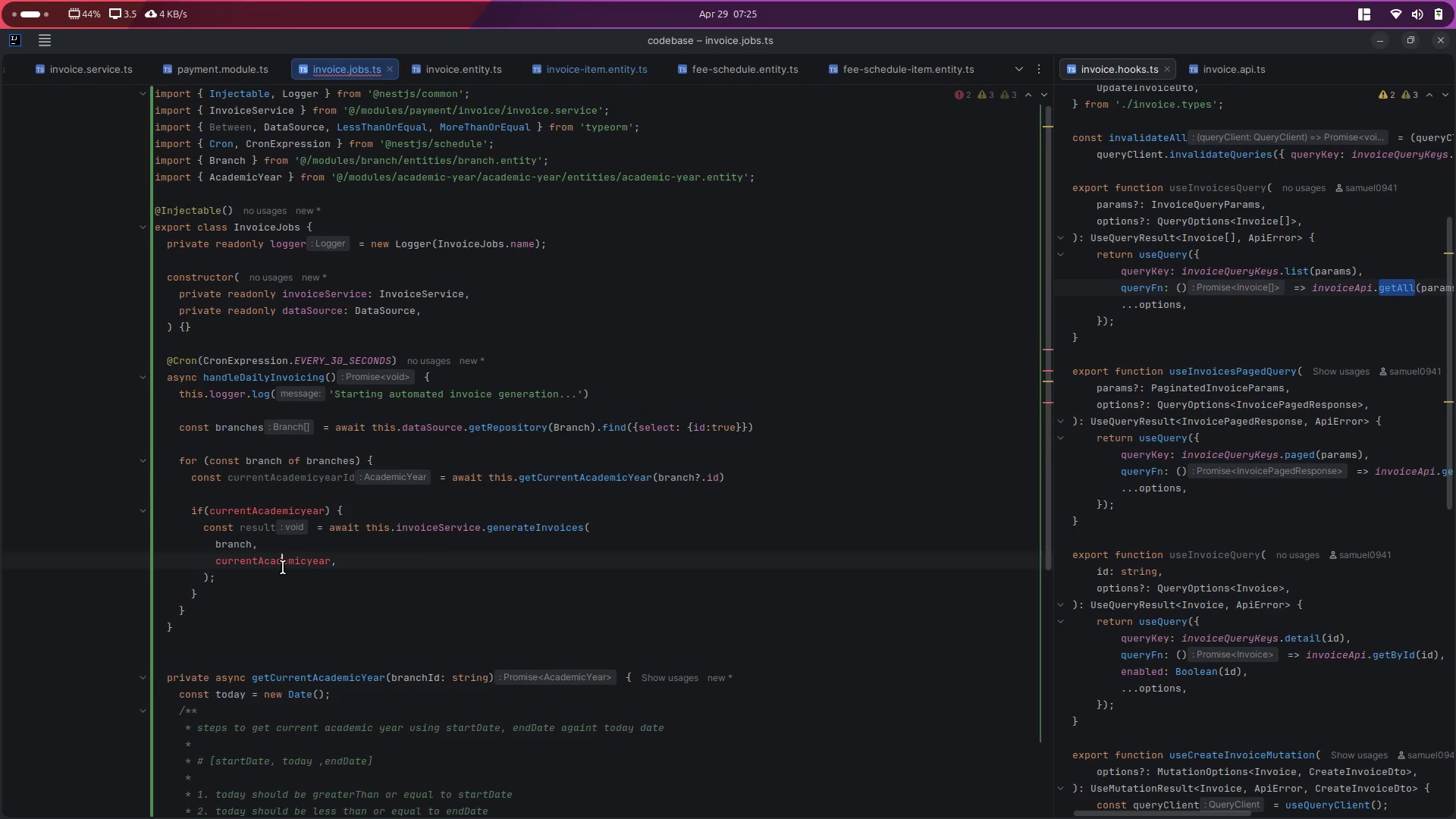 
double_click([283, 567])
 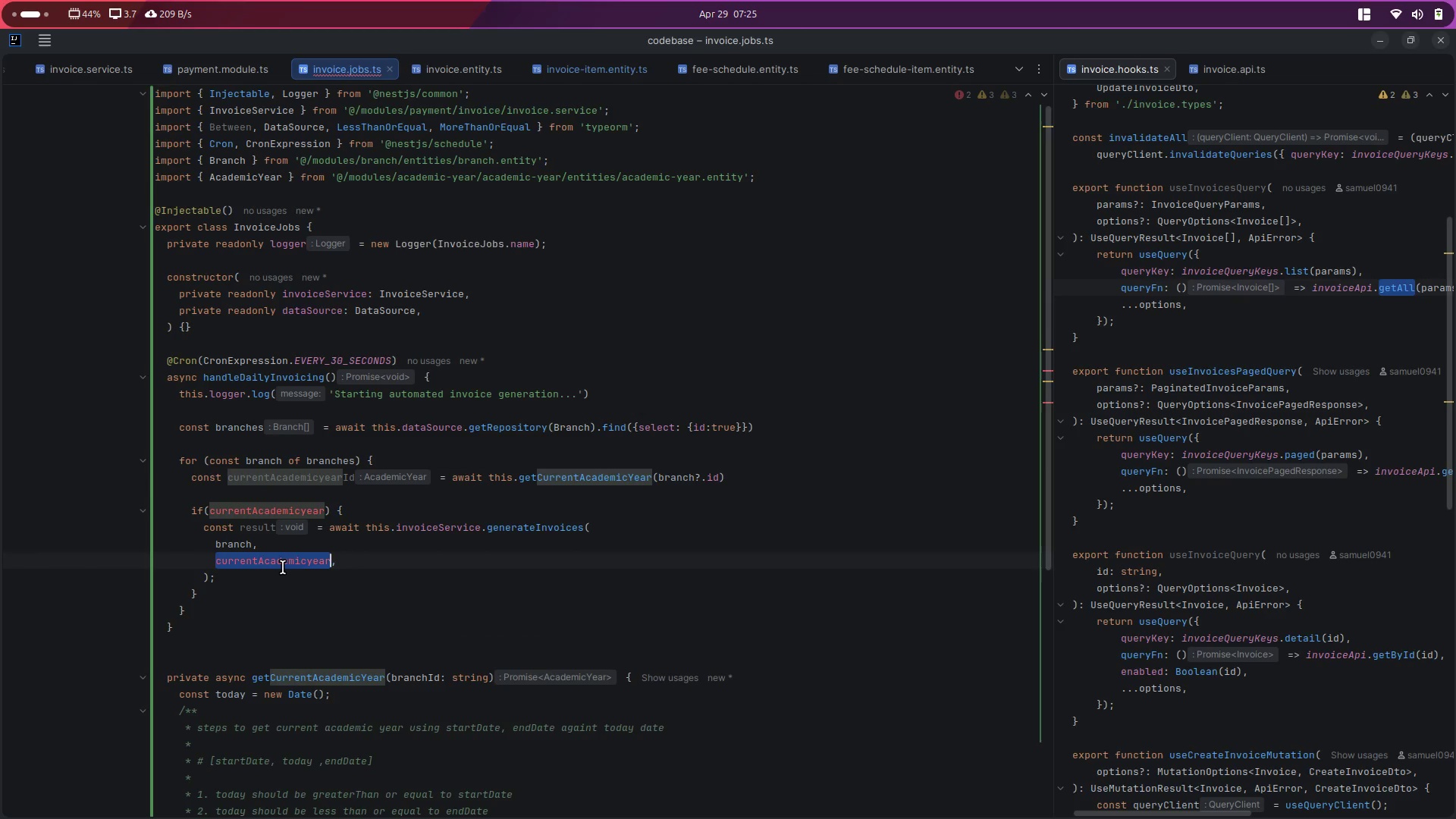 
key(Control+ControlLeft)
 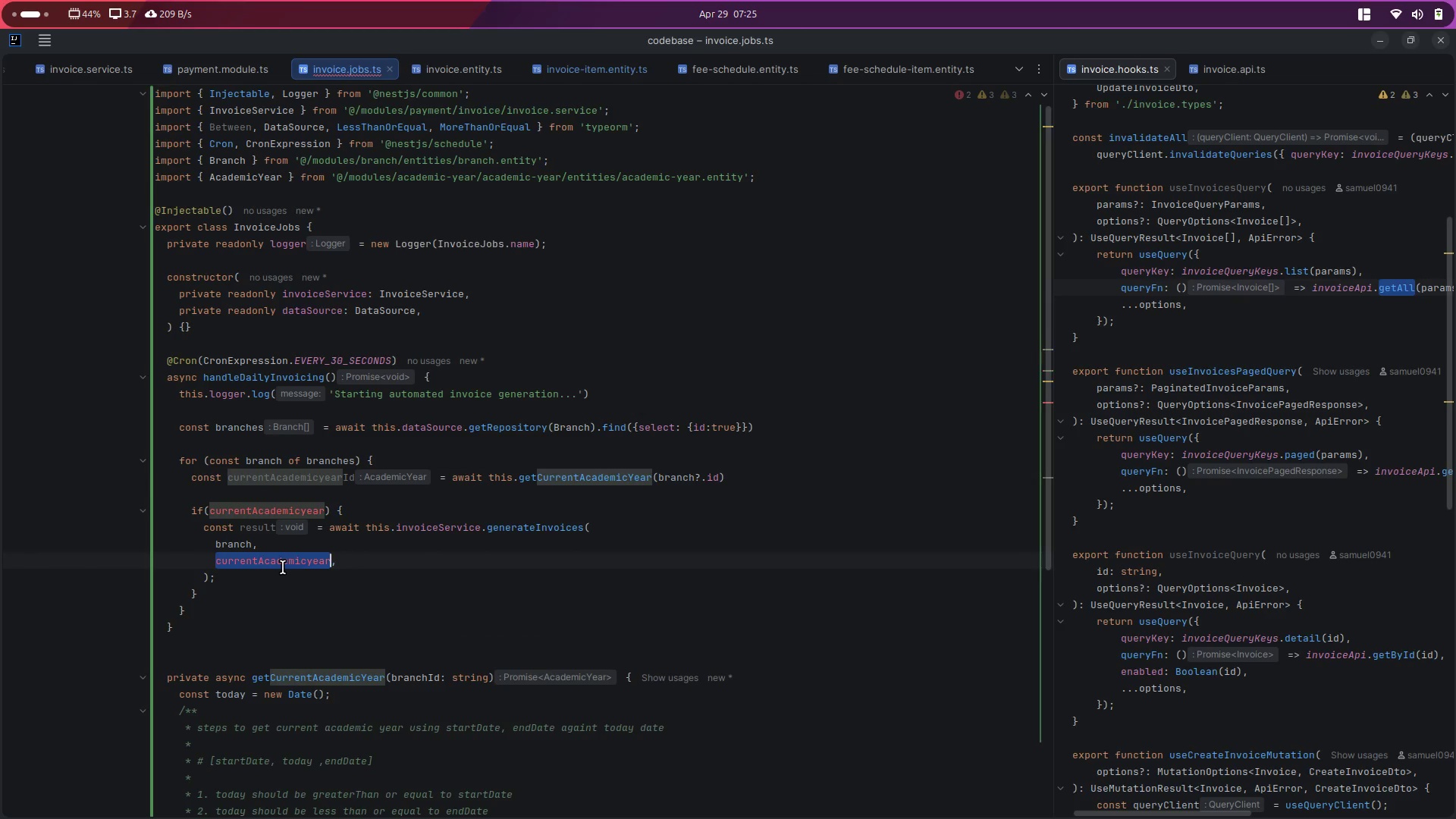 
key(Control+V)
 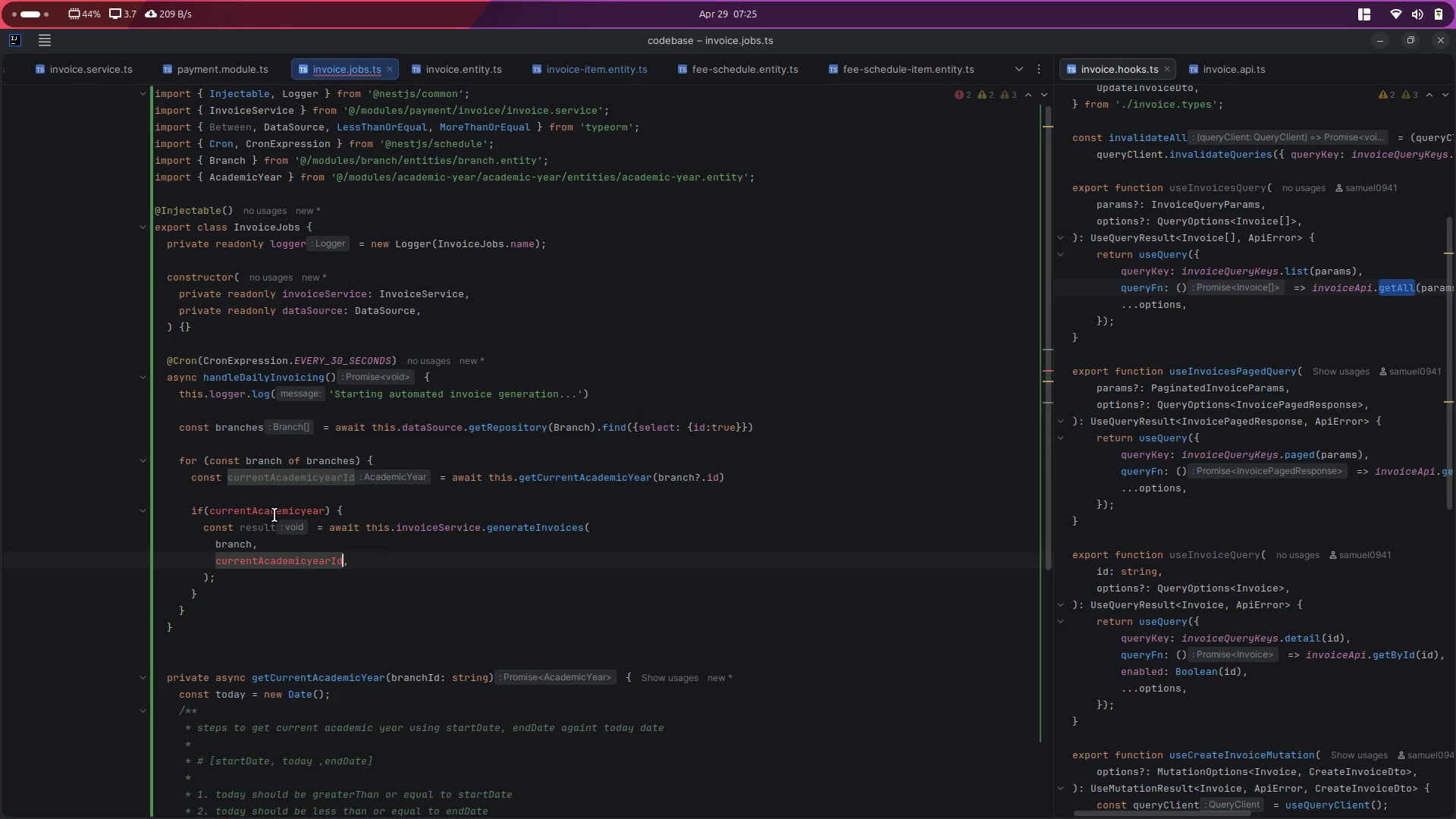 
double_click([275, 515])
 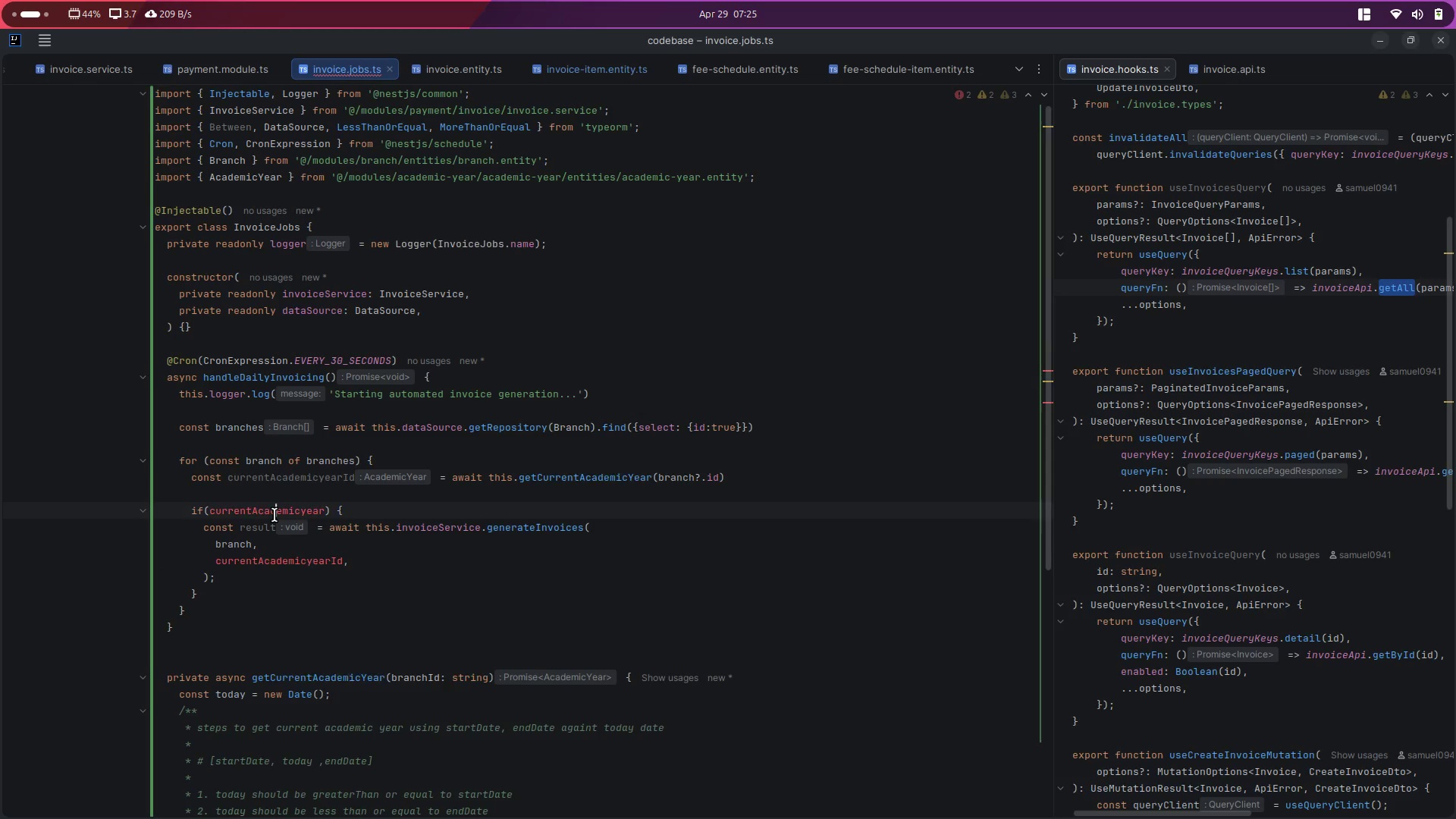 
key(Control+ControlLeft)
 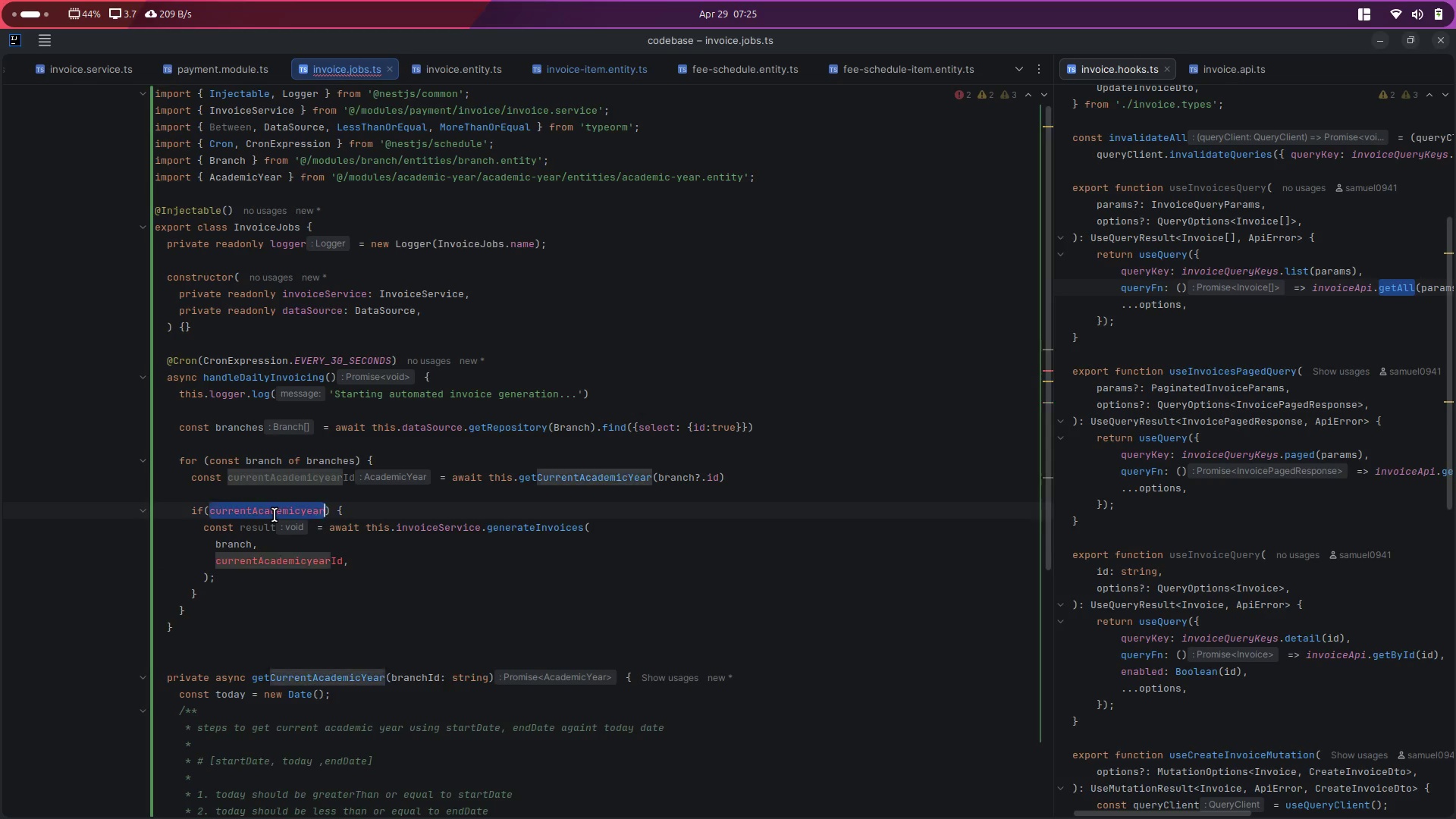 
key(Control+V)
 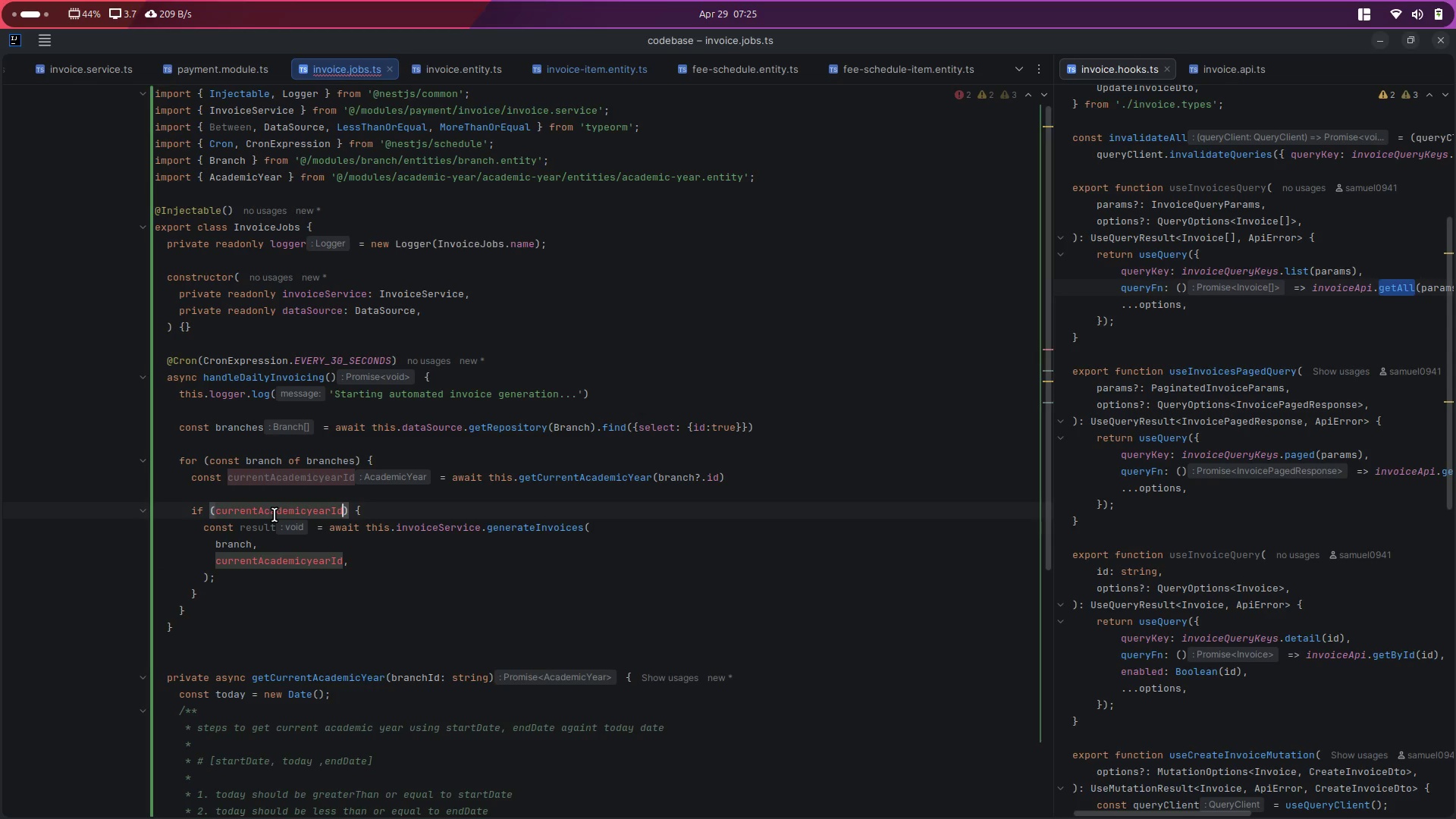 
scroll: coordinate [275, 515], scroll_direction: down, amount: 10.0
 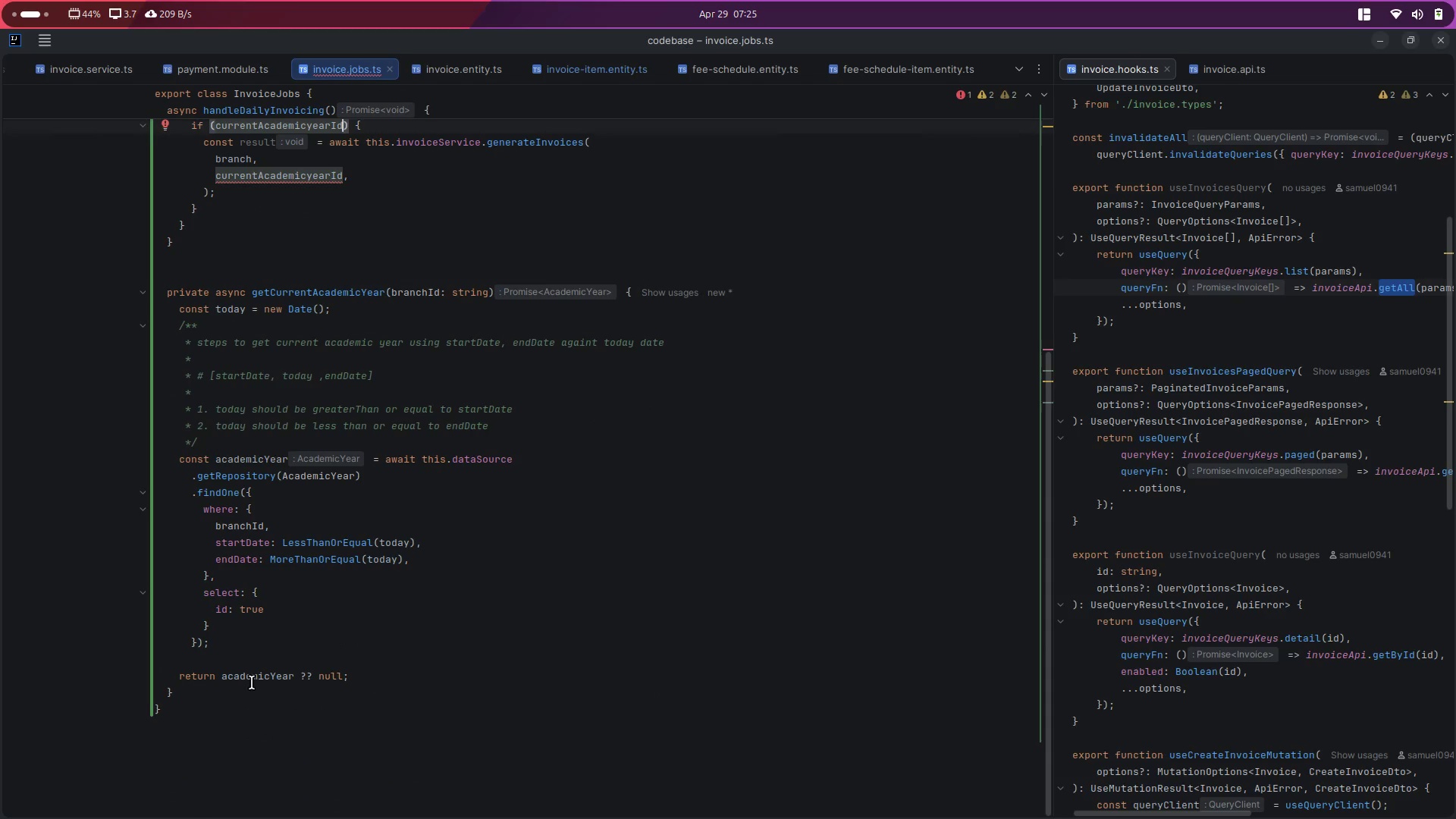 
double_click([252, 682])
 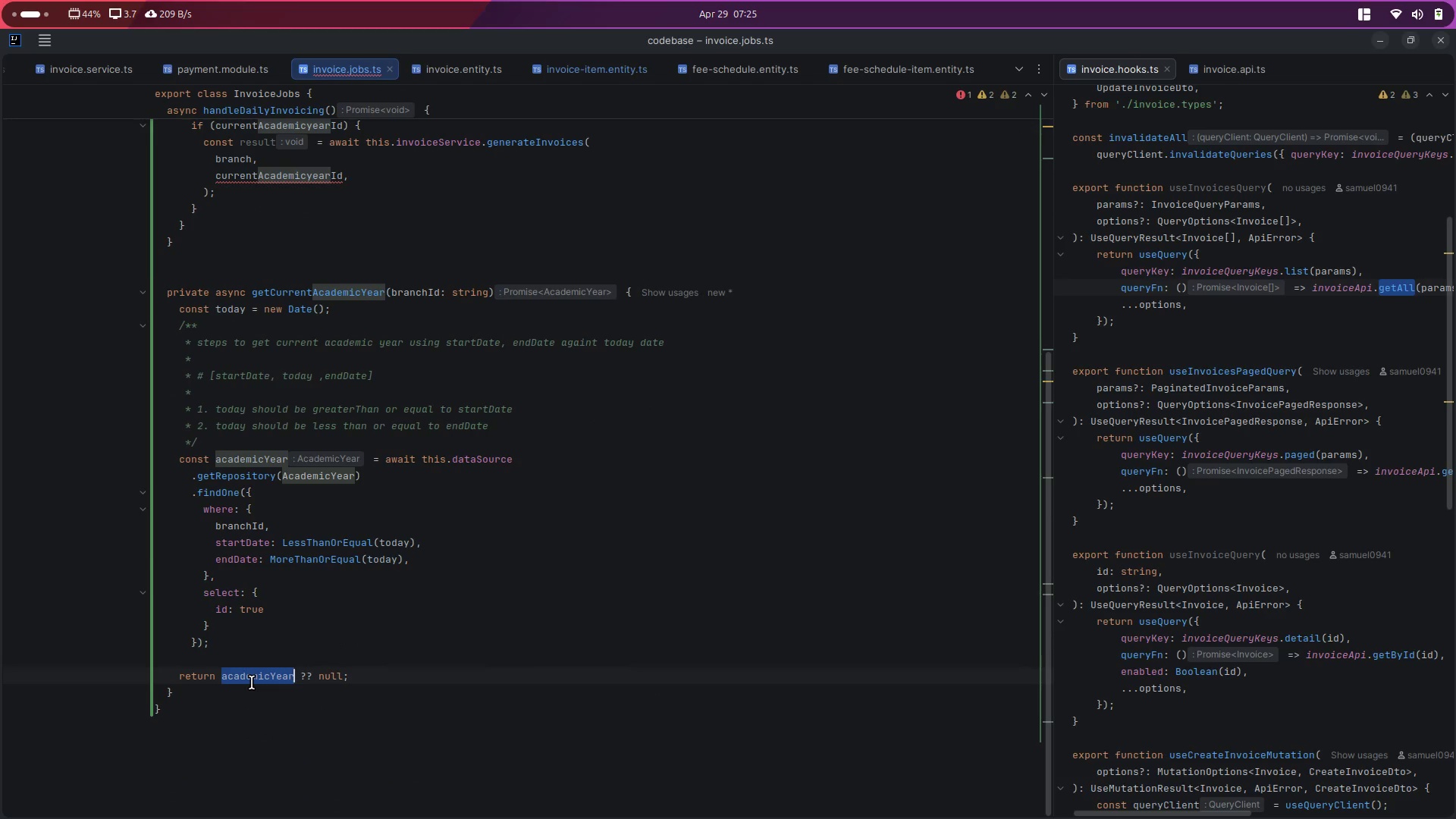 
key(ArrowRight)
 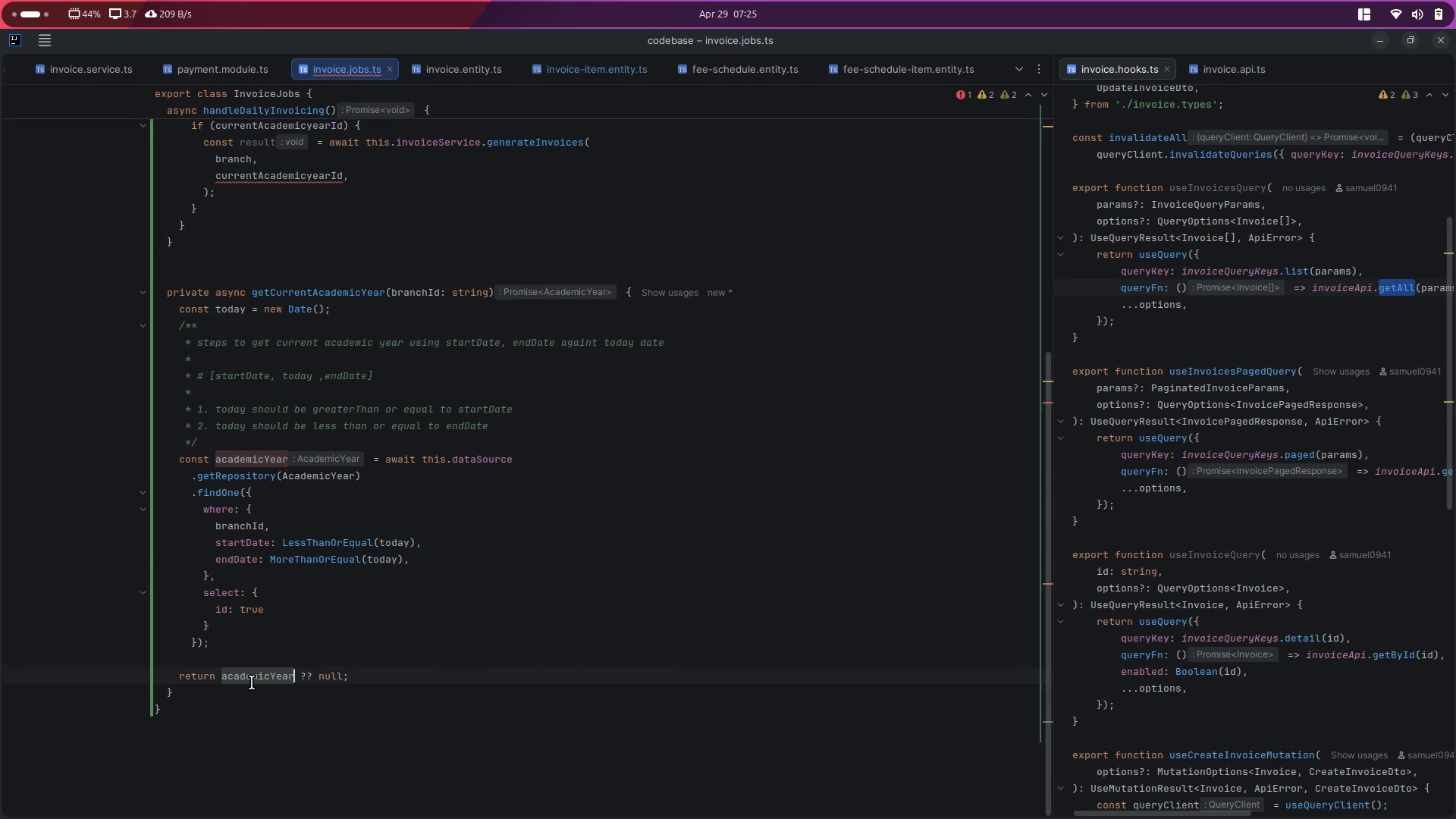 
type(?.id)
key(Escape)
 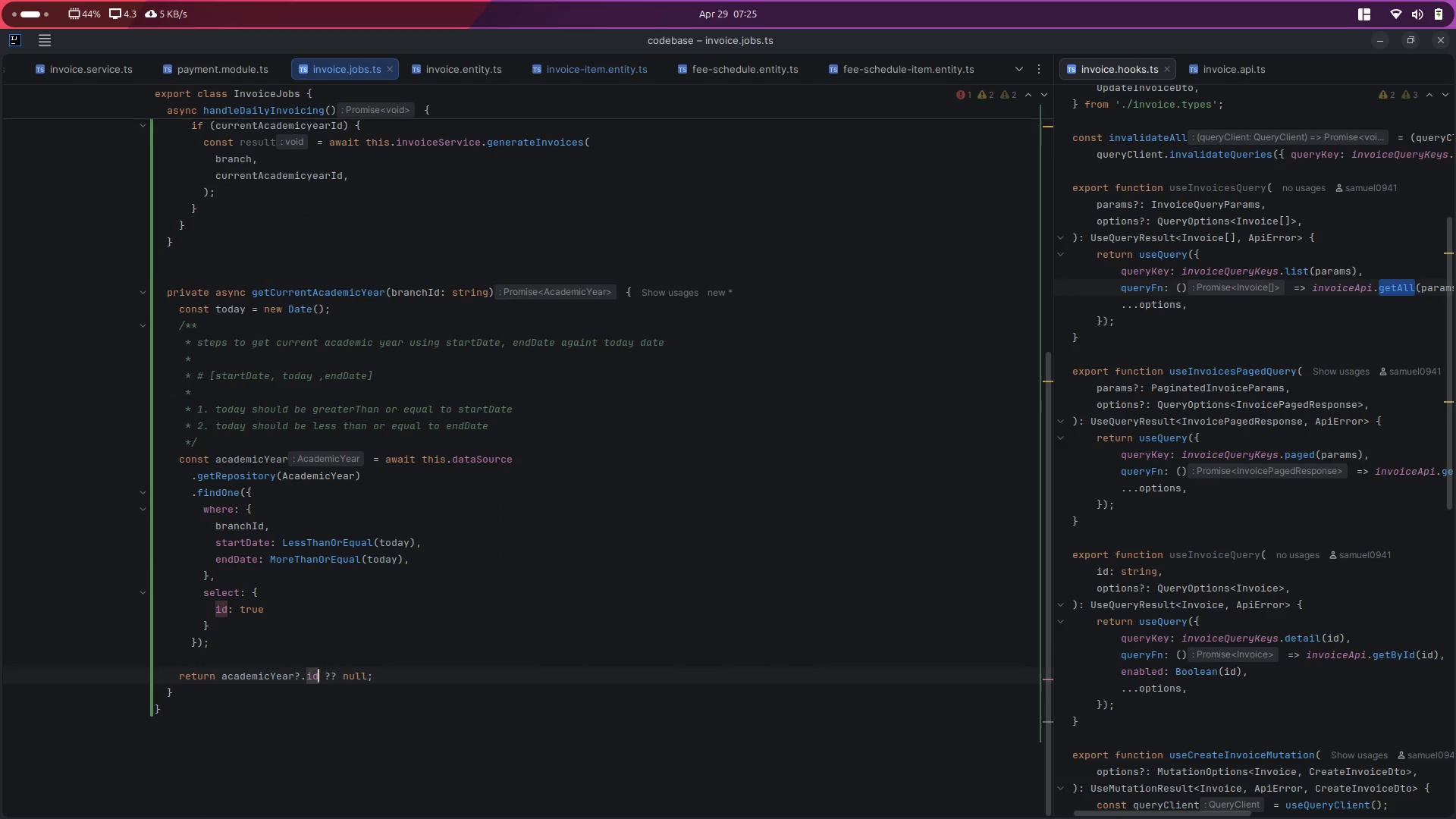 
key(Control+Z)
 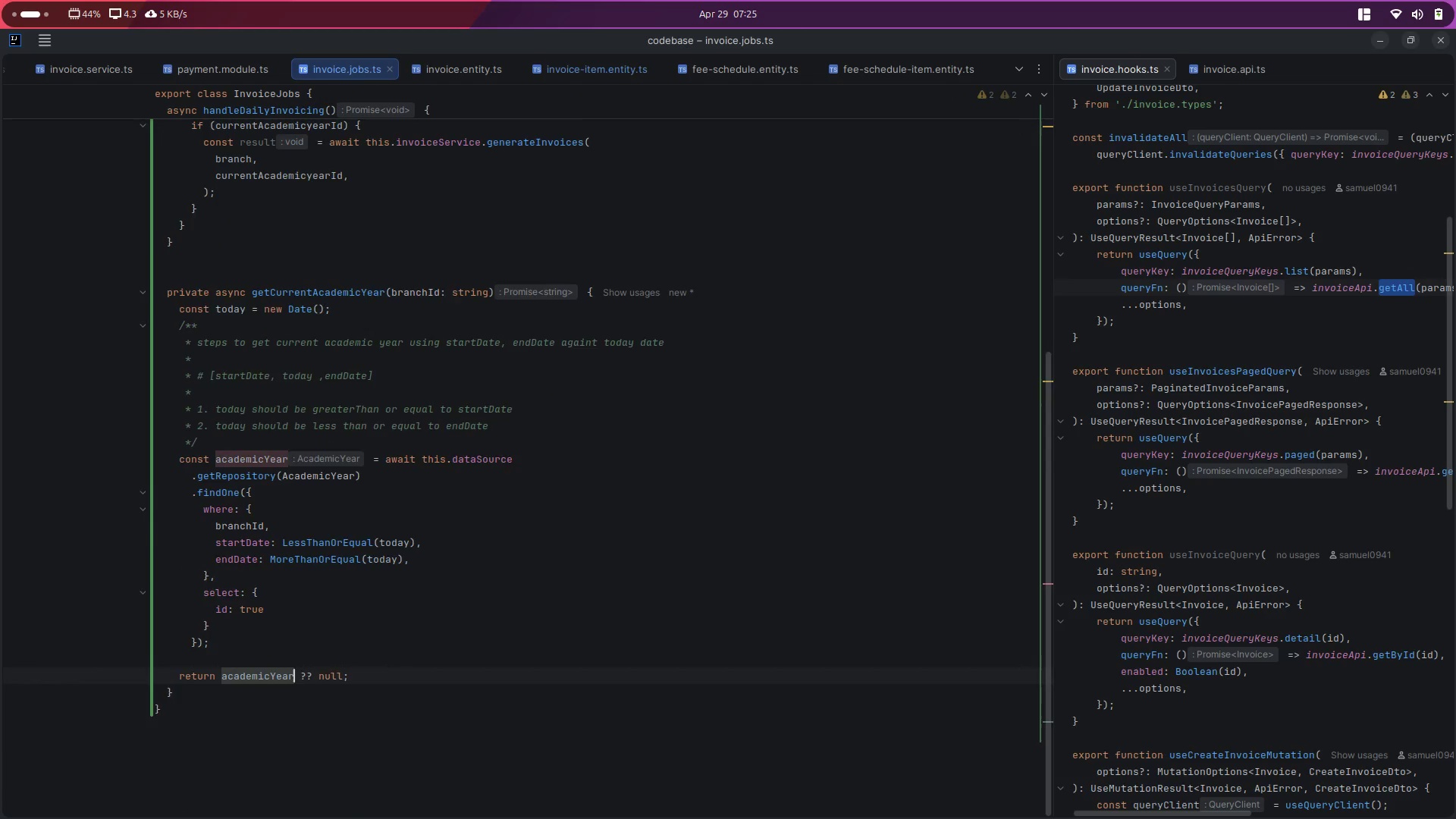 
scroll: coordinate [252, 682], scroll_direction: up, amount: 8.0
 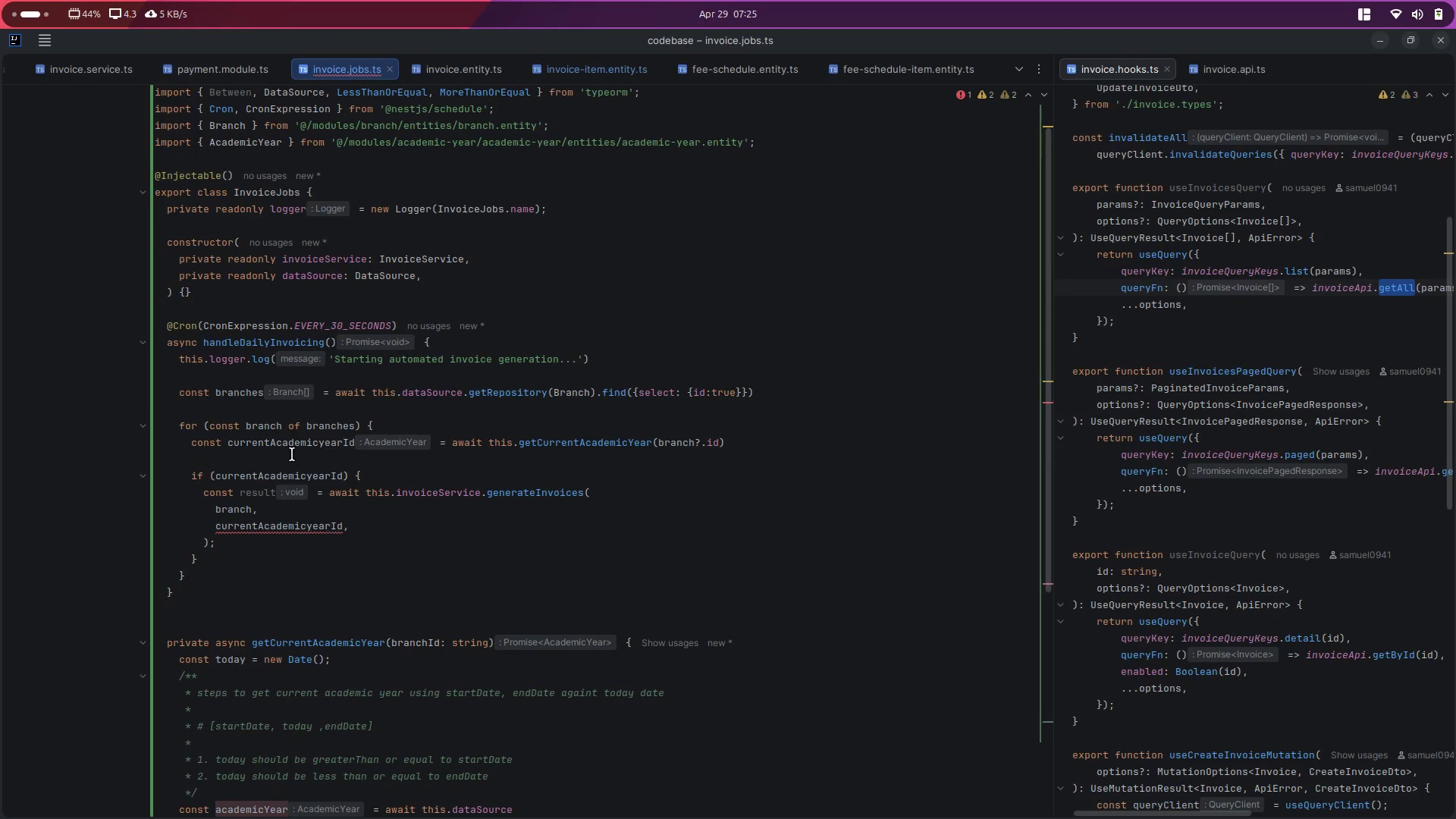 
left_click([290, 450])
 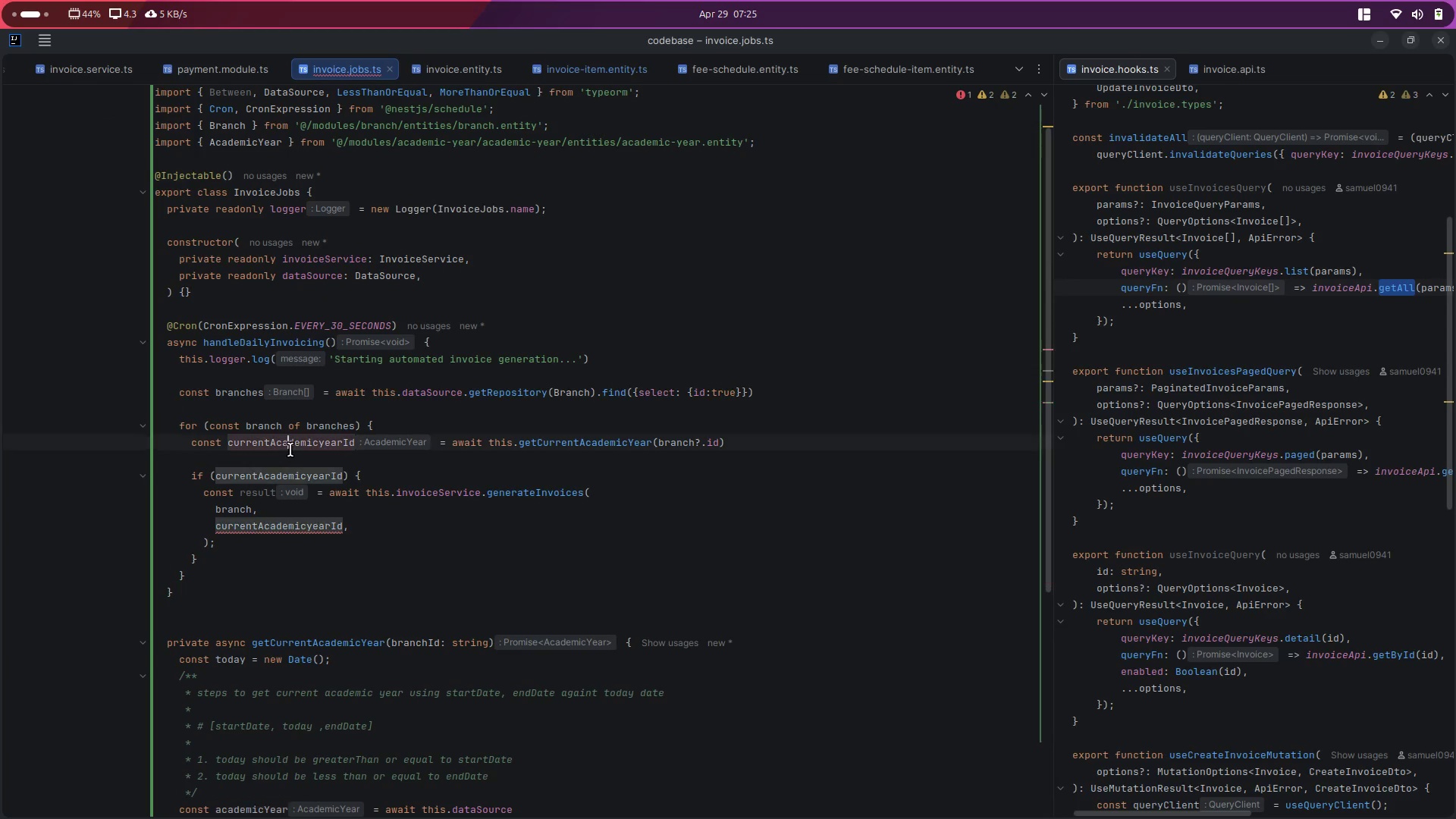 
key(Control+Z)
 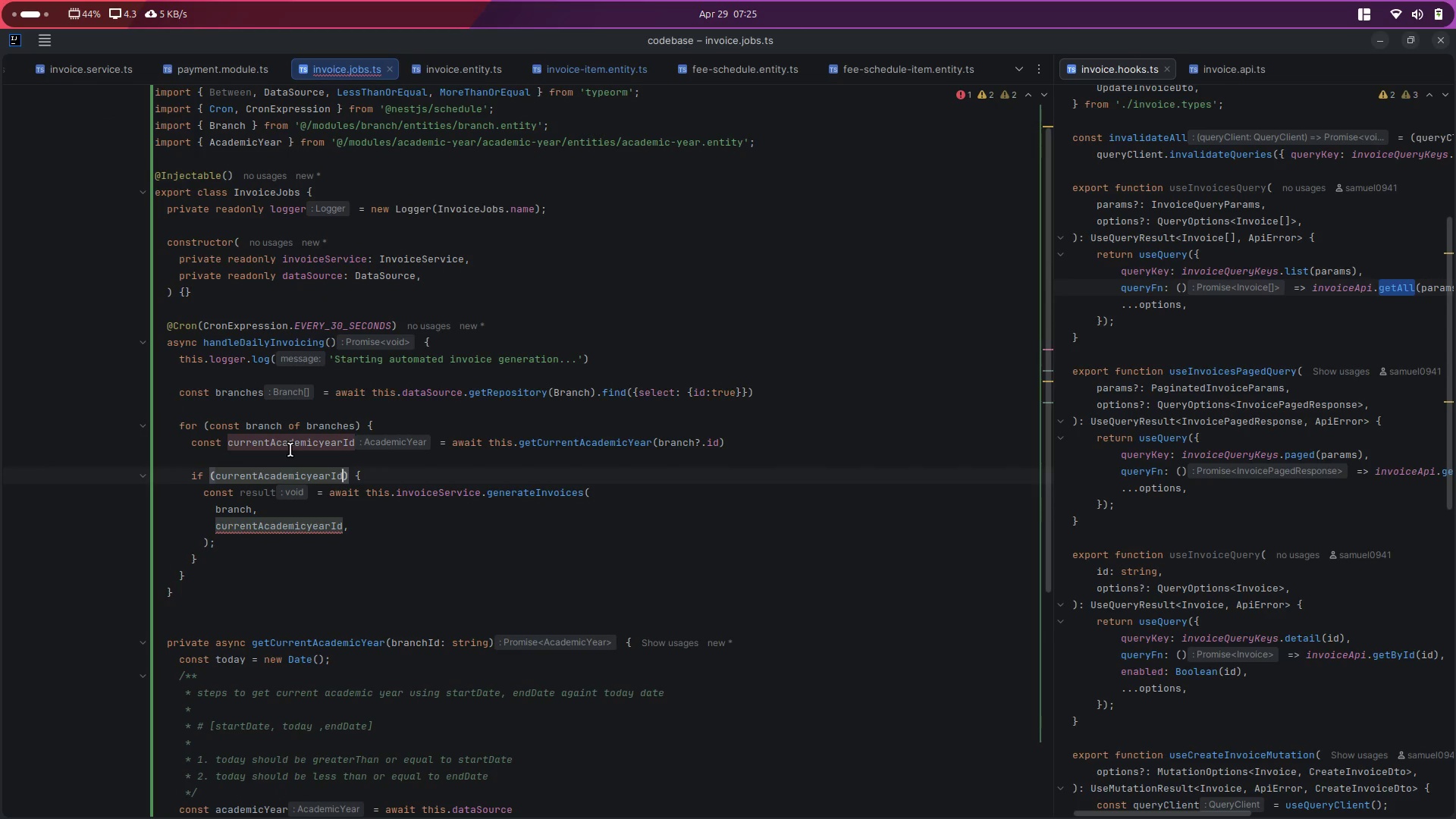 
key(Control+Z)
 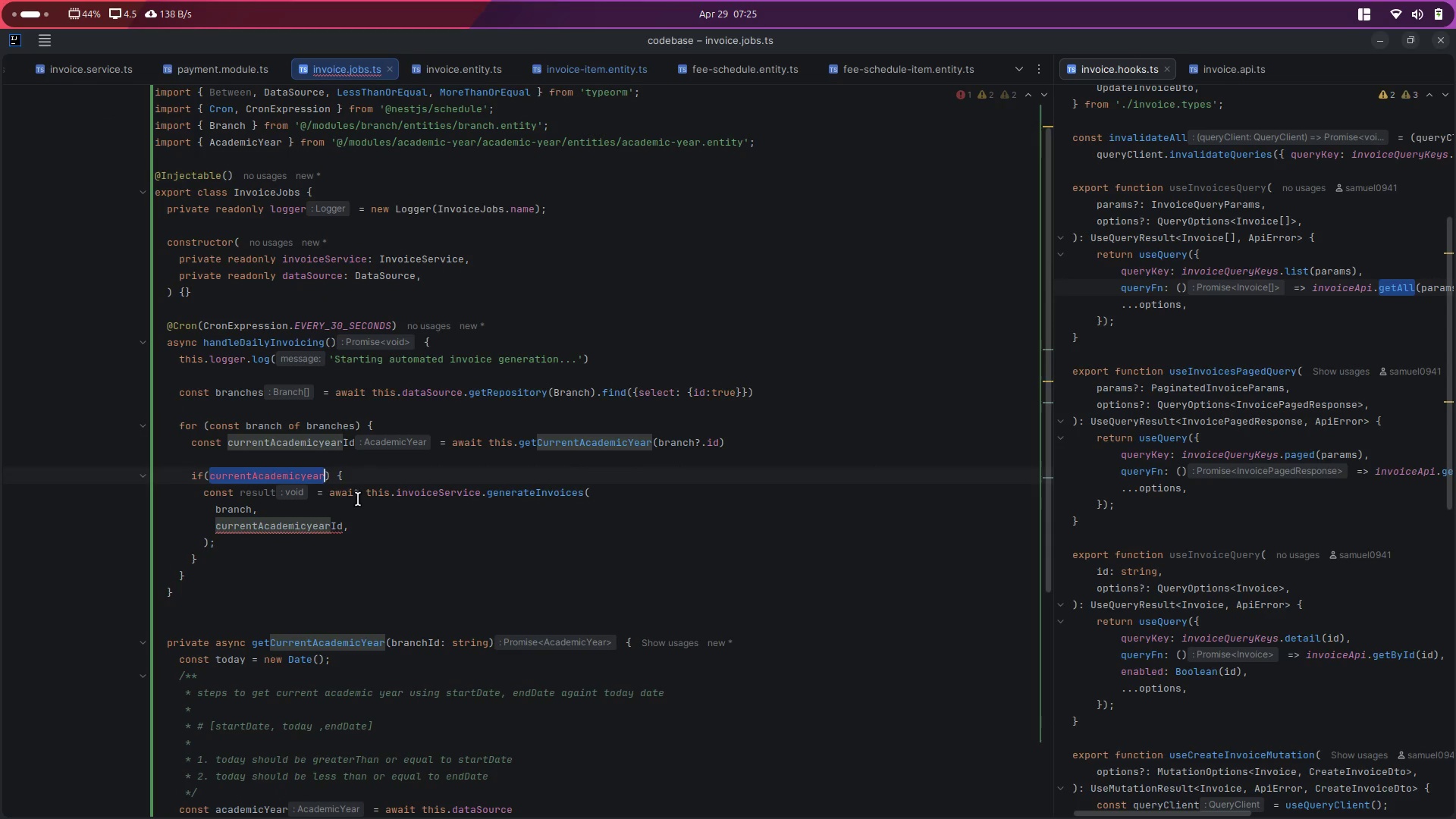 
key(Control+Z)
 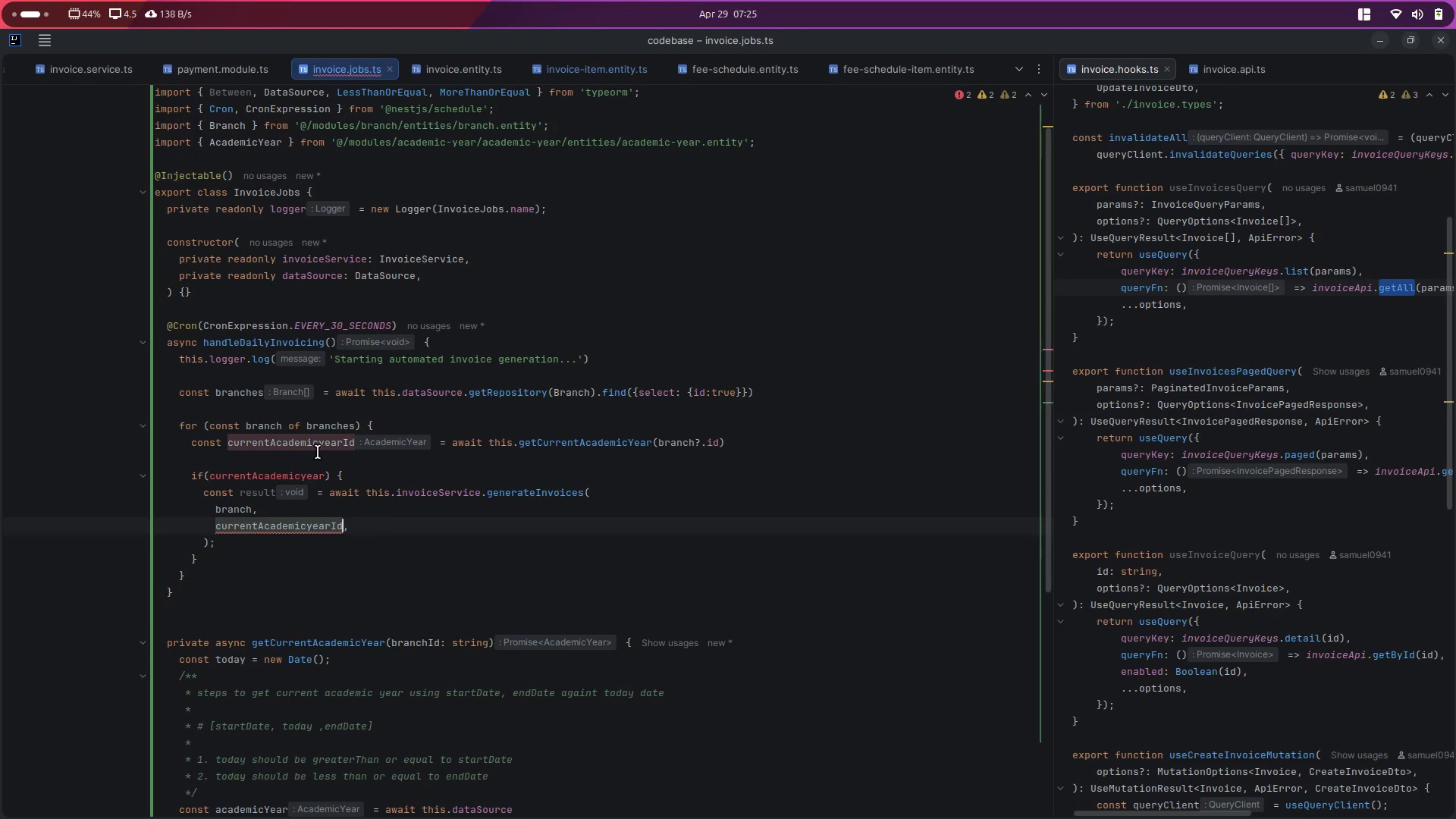 
key(Control+Z)
 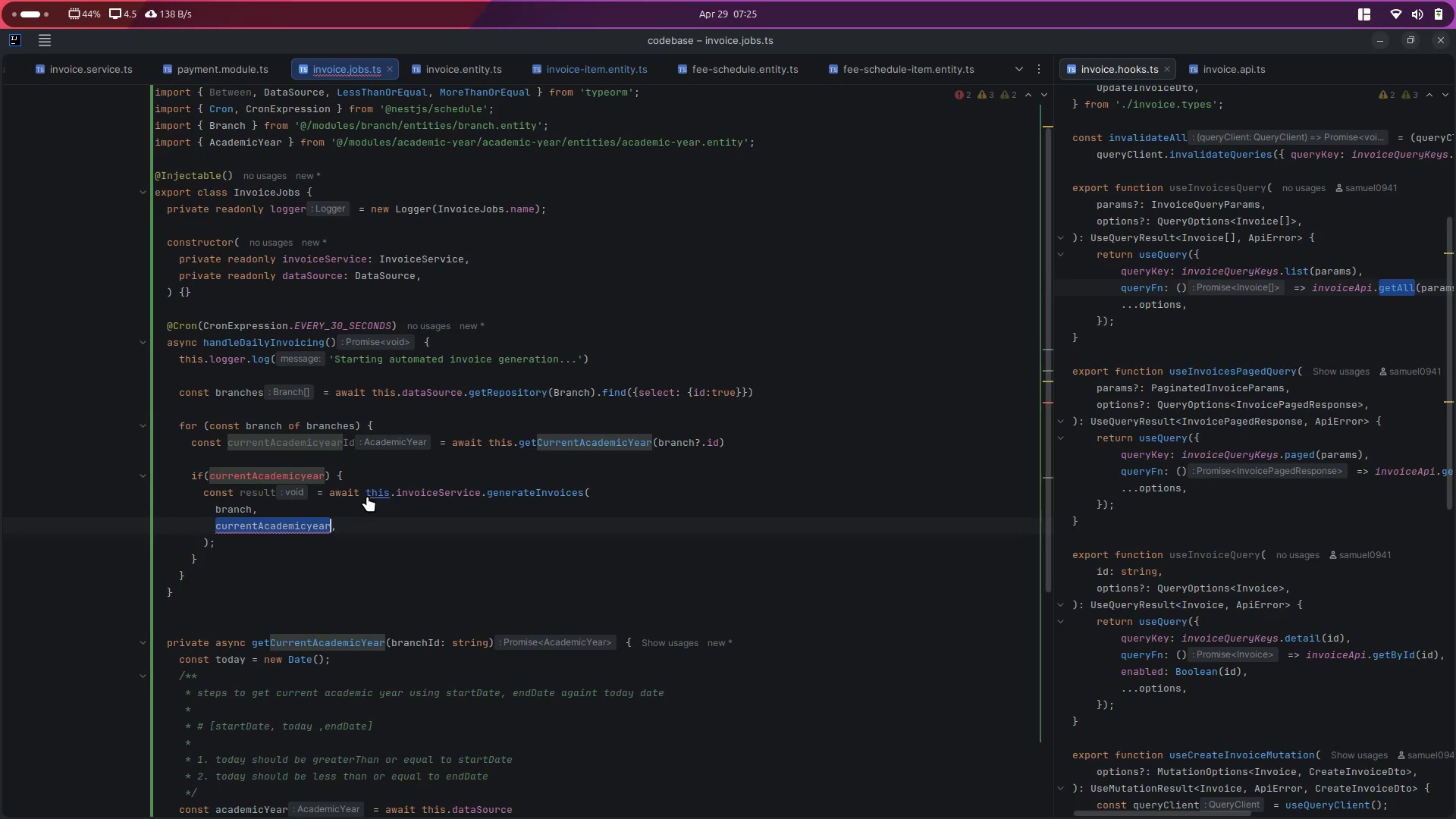 
key(Control+Z)
 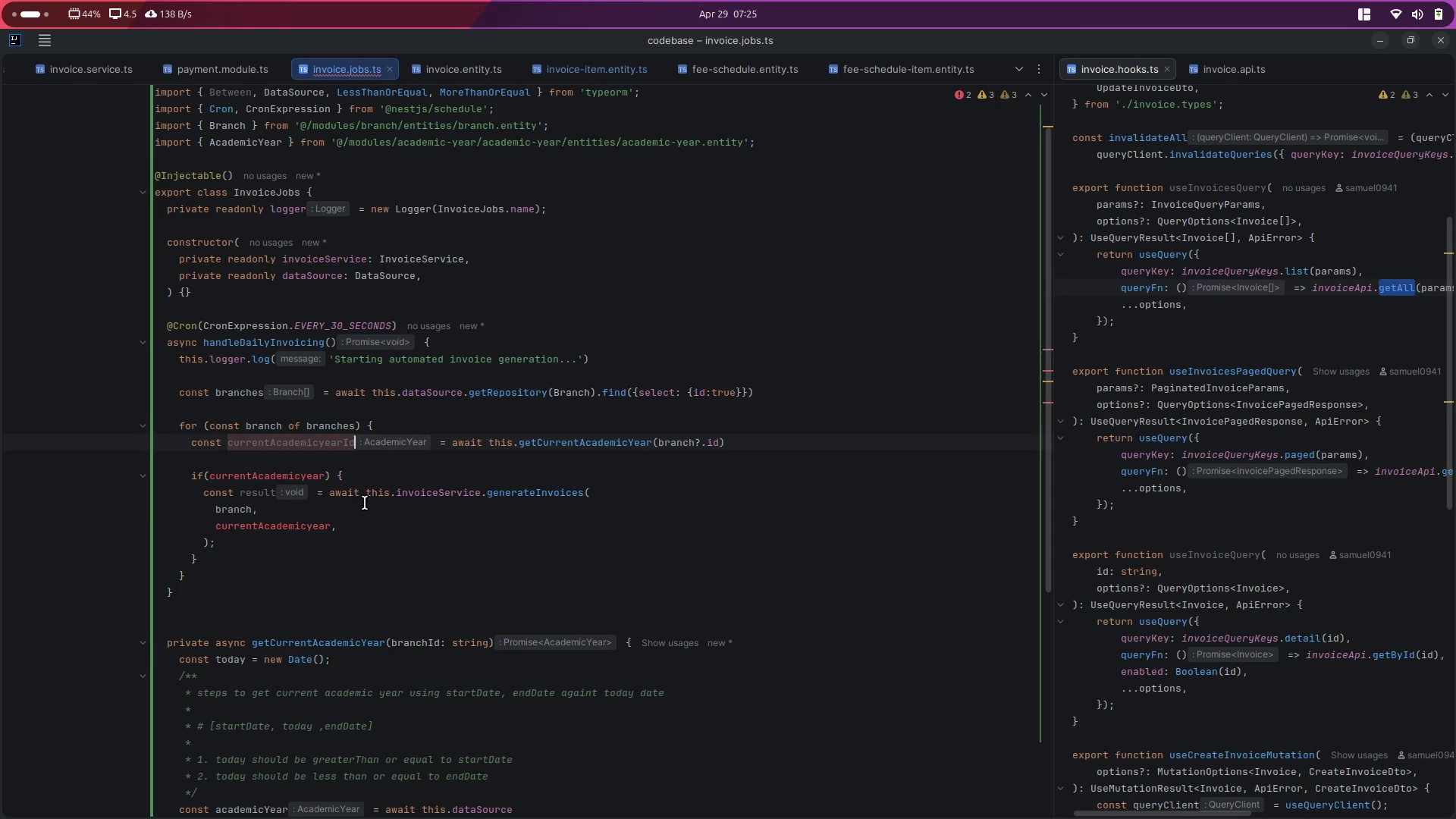 
key(Control+Z)
 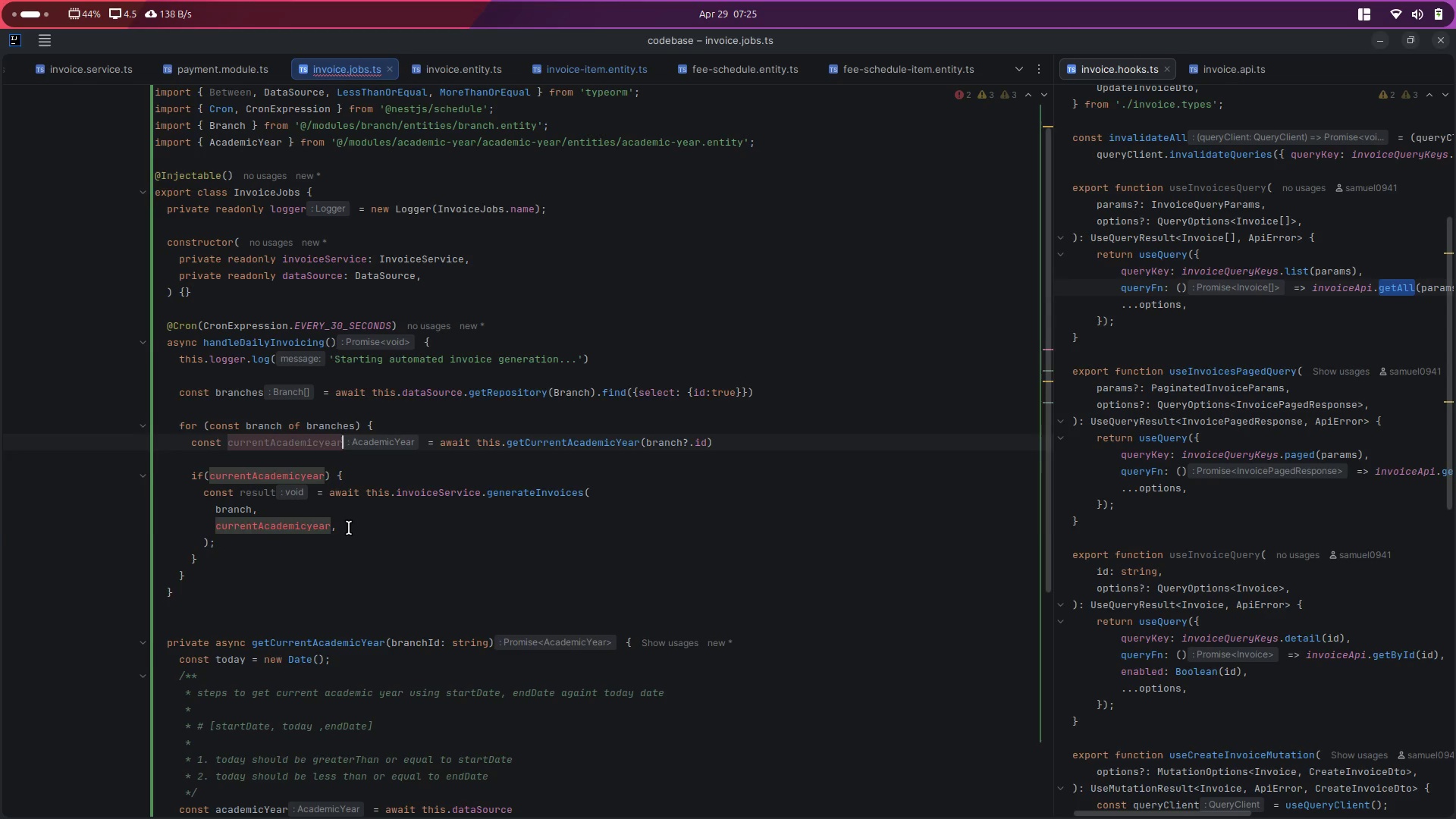 
left_click([349, 528])
 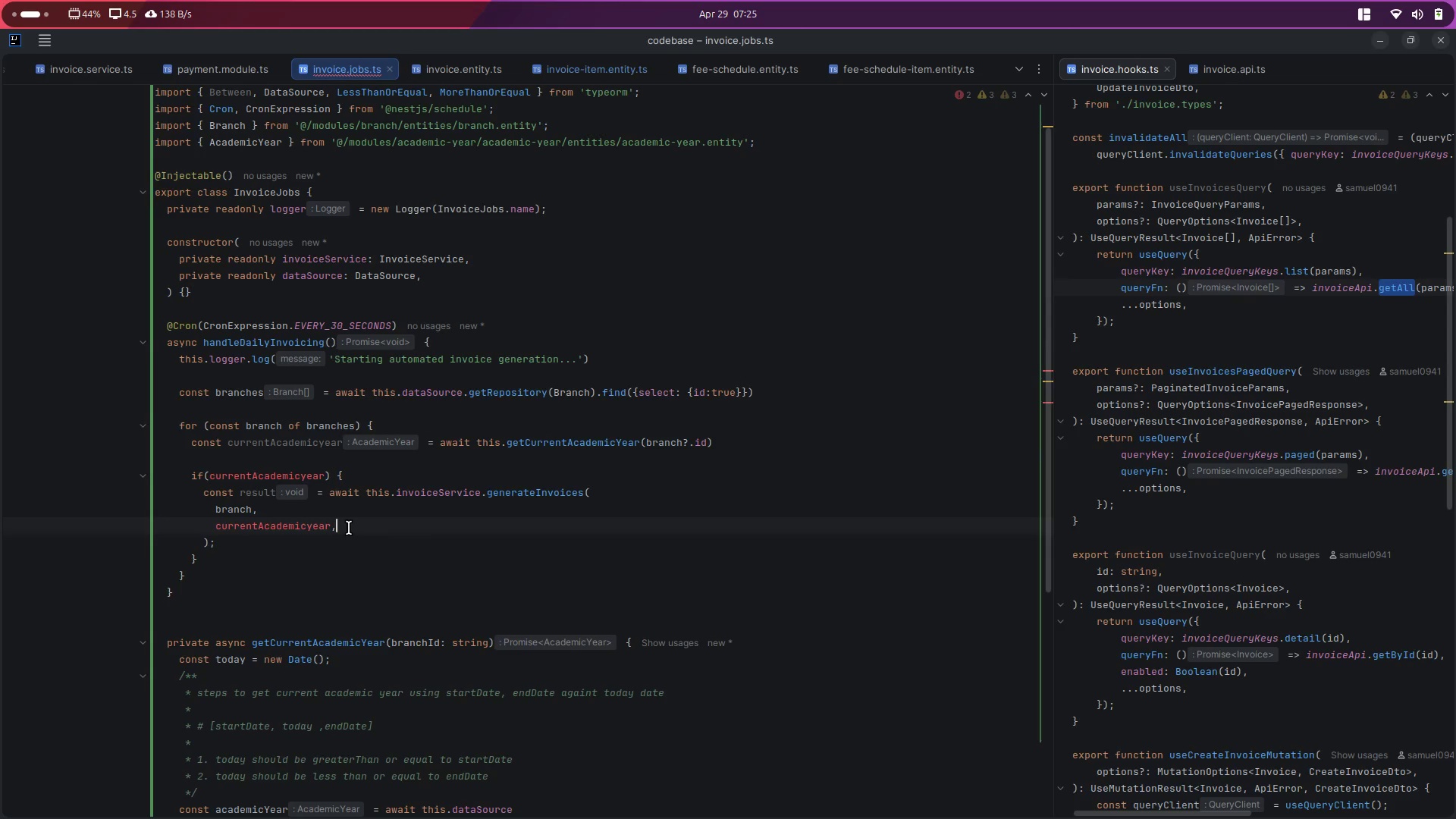 
key(ArrowLeft)
 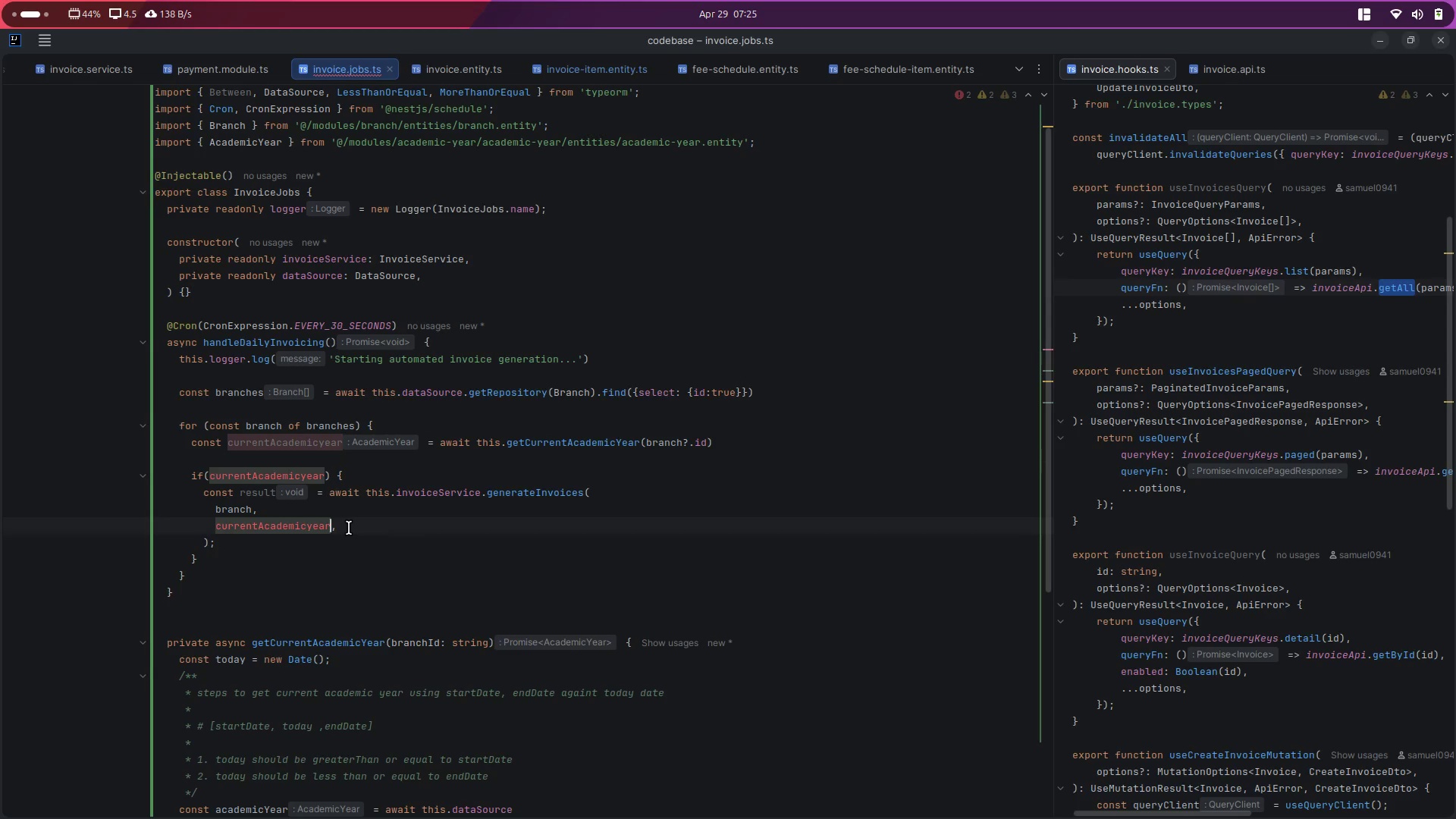 
key(Shift+ShiftLeft)
 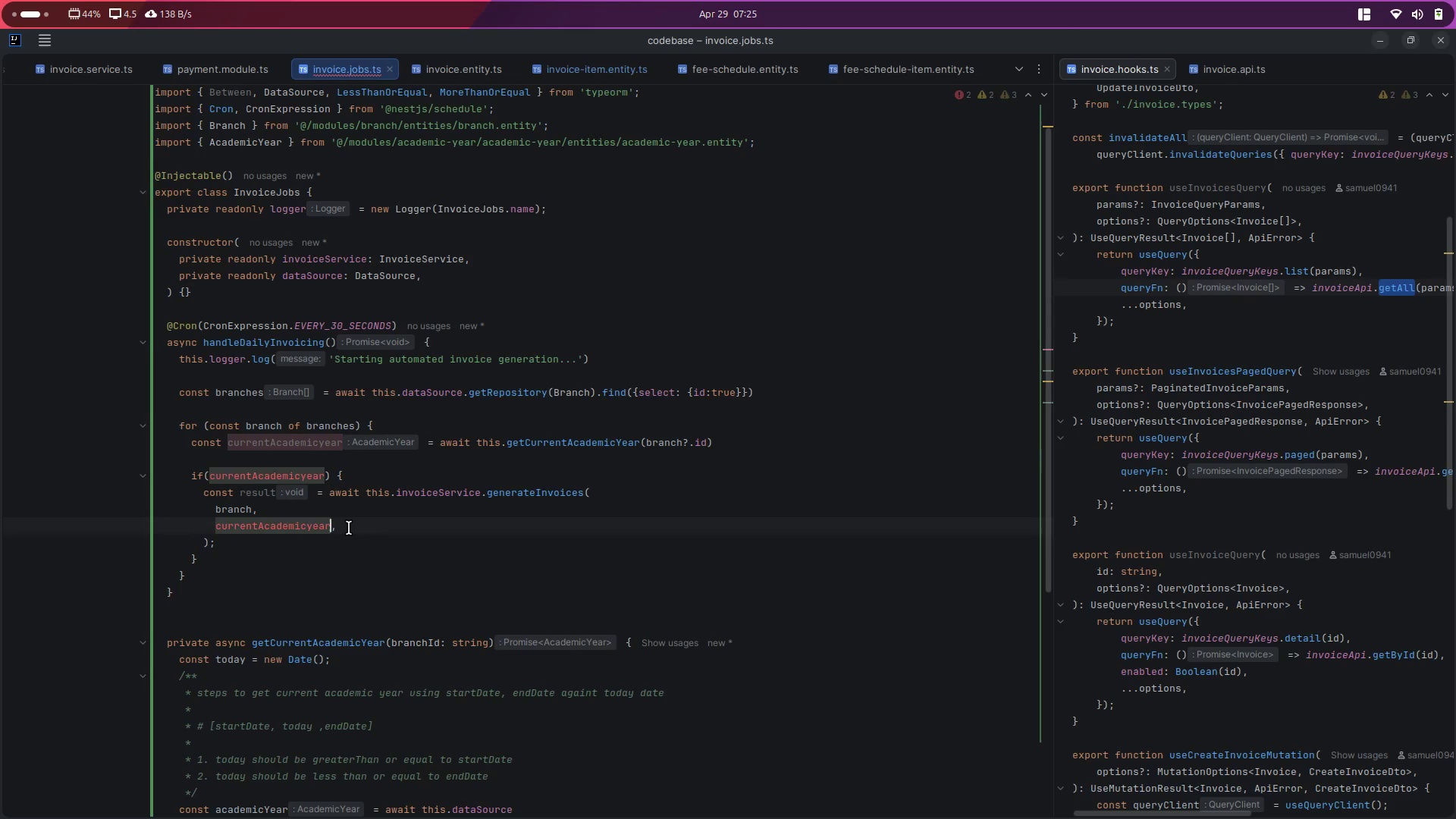 
key(Shift+Slash)
 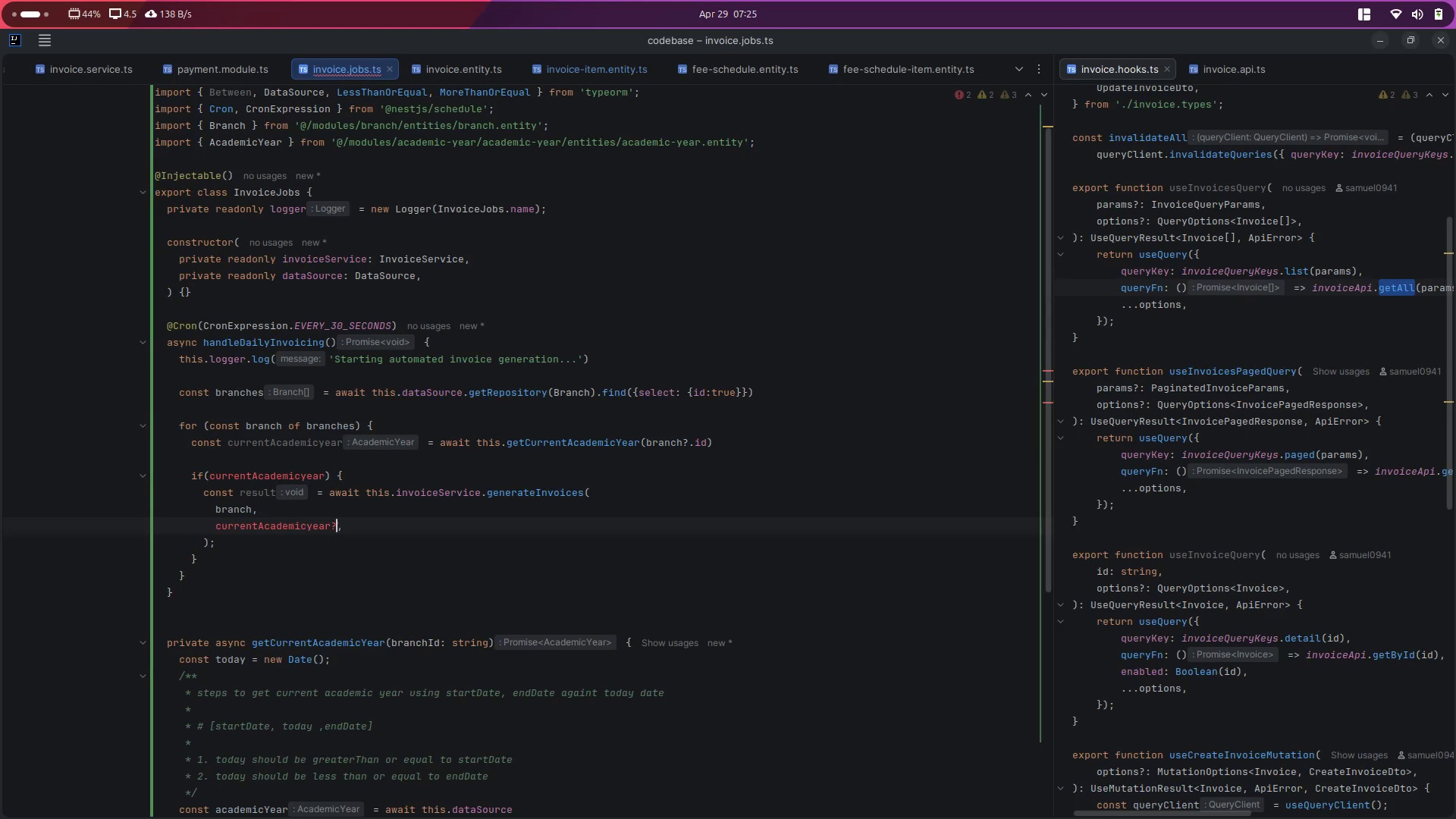 
key(Period)
 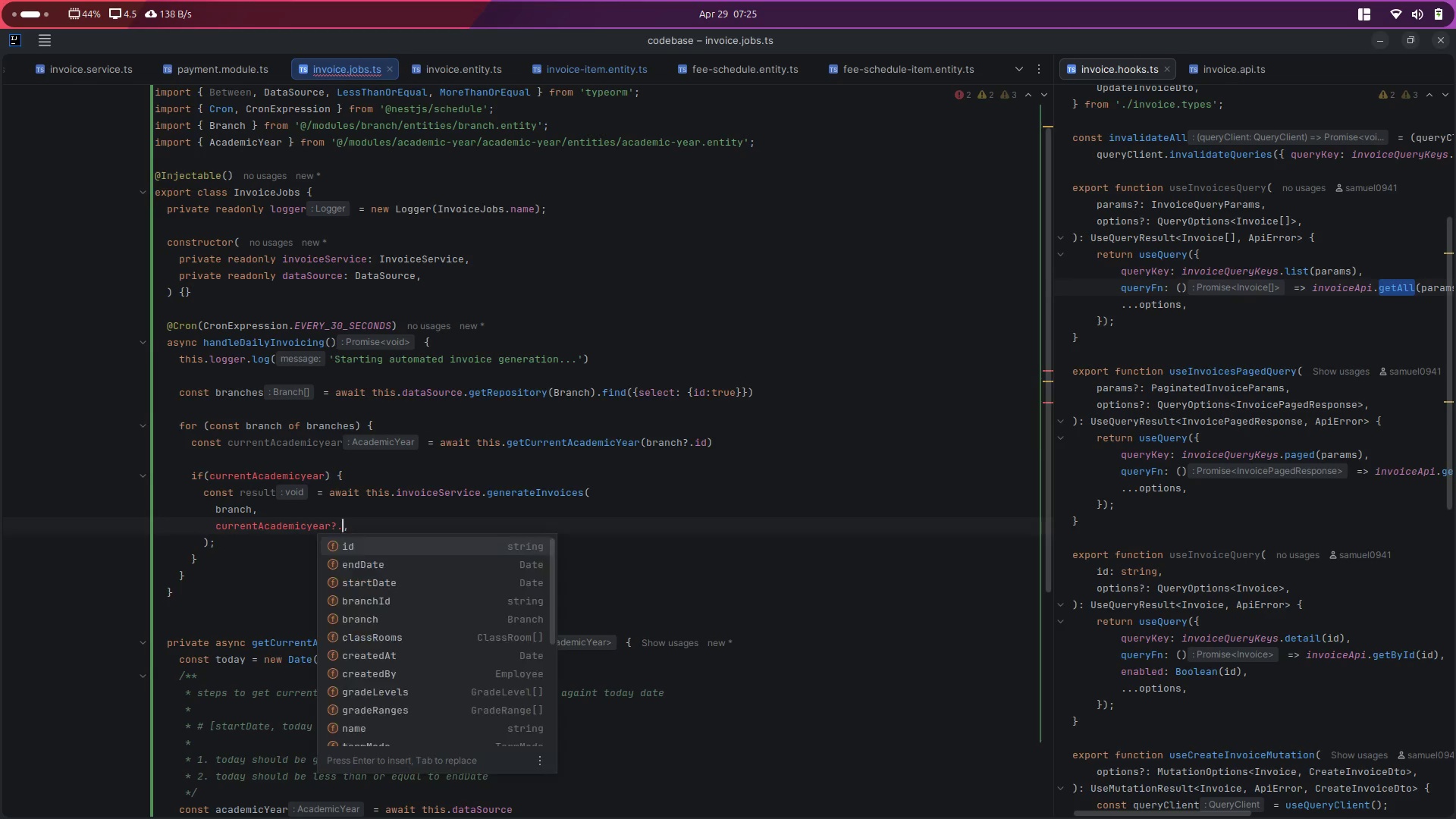 
key(I)
 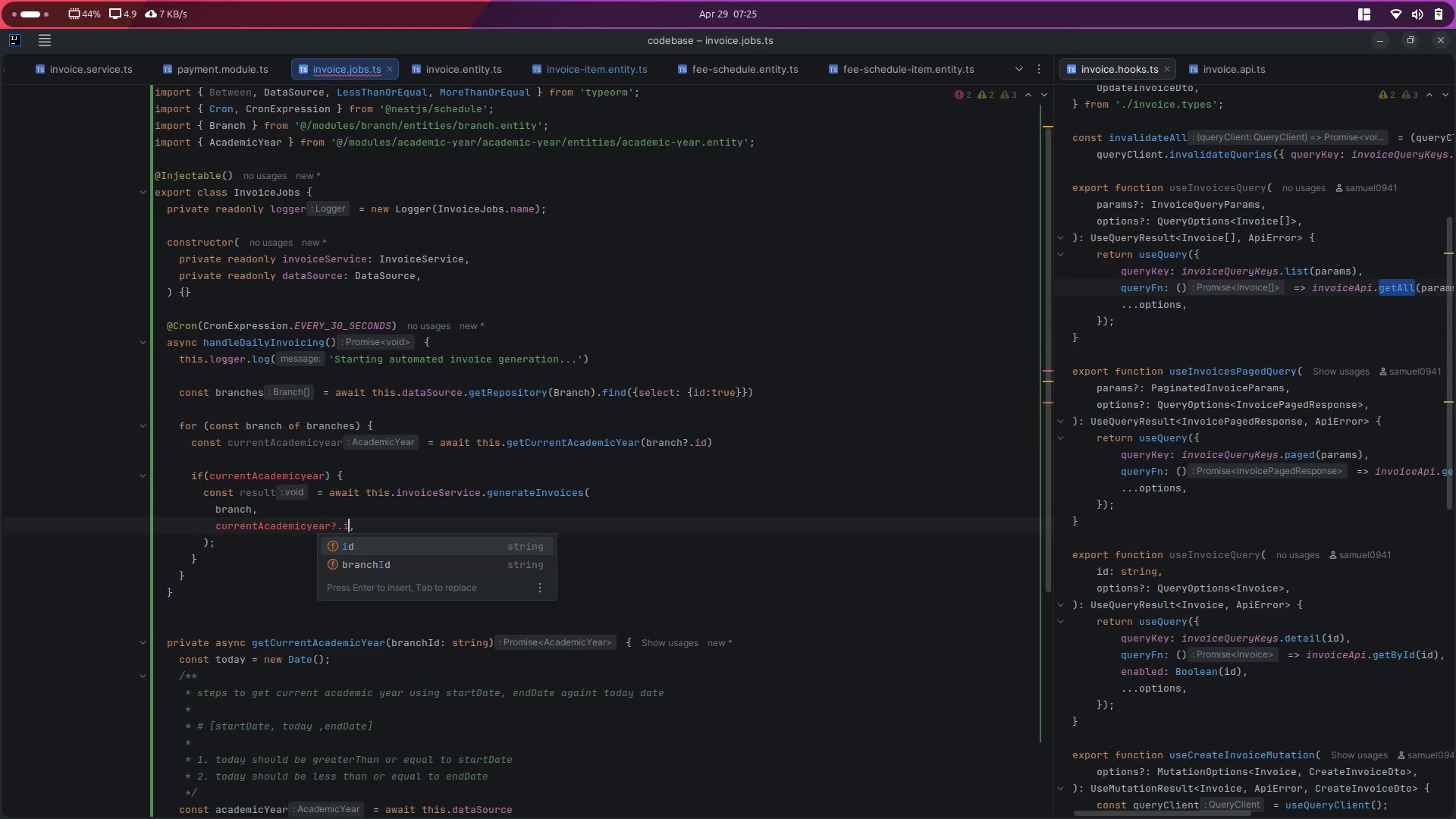 
key(Enter)
 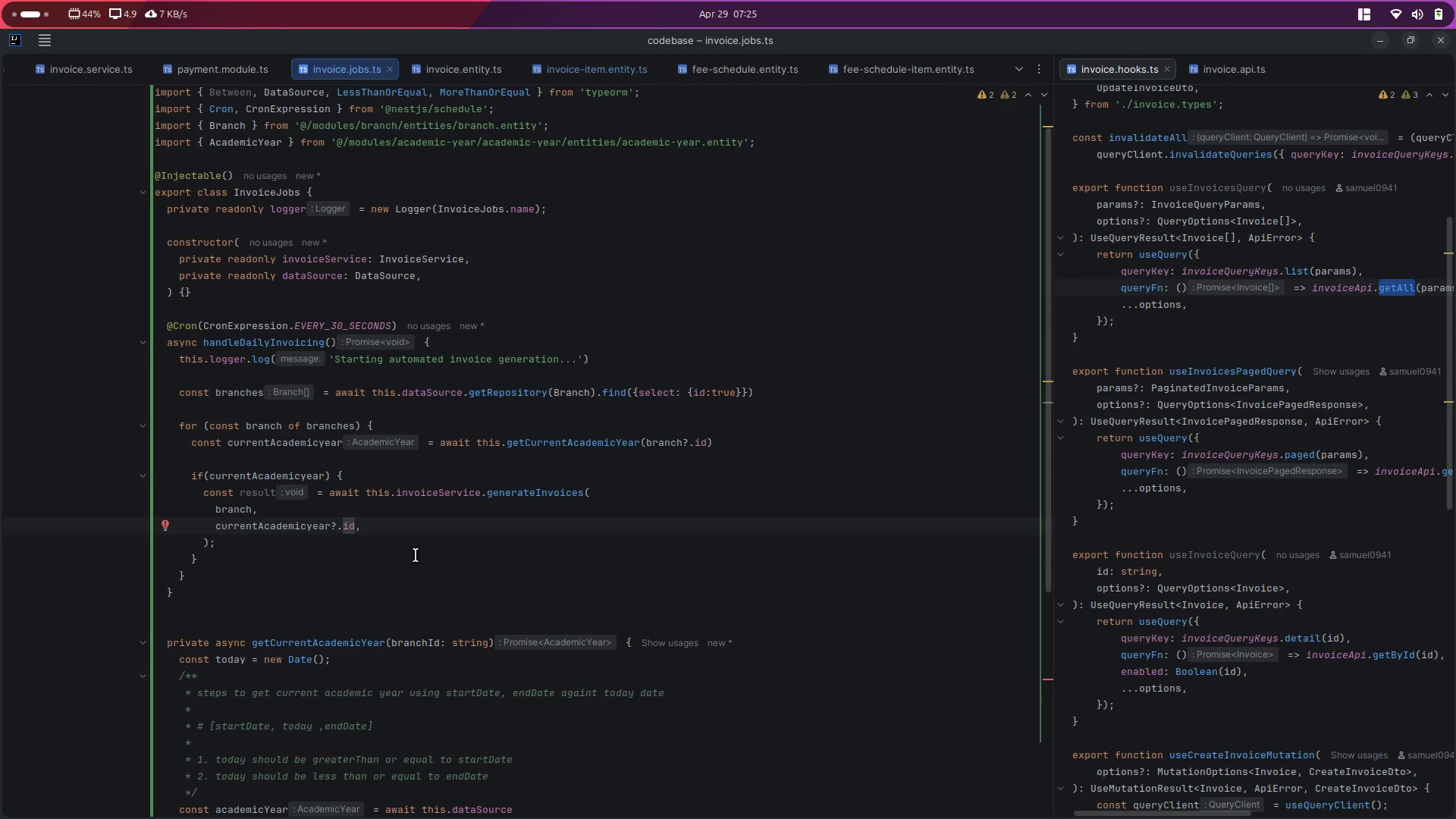 
scroll: coordinate [416, 555], scroll_direction: down, amount: 1.0
 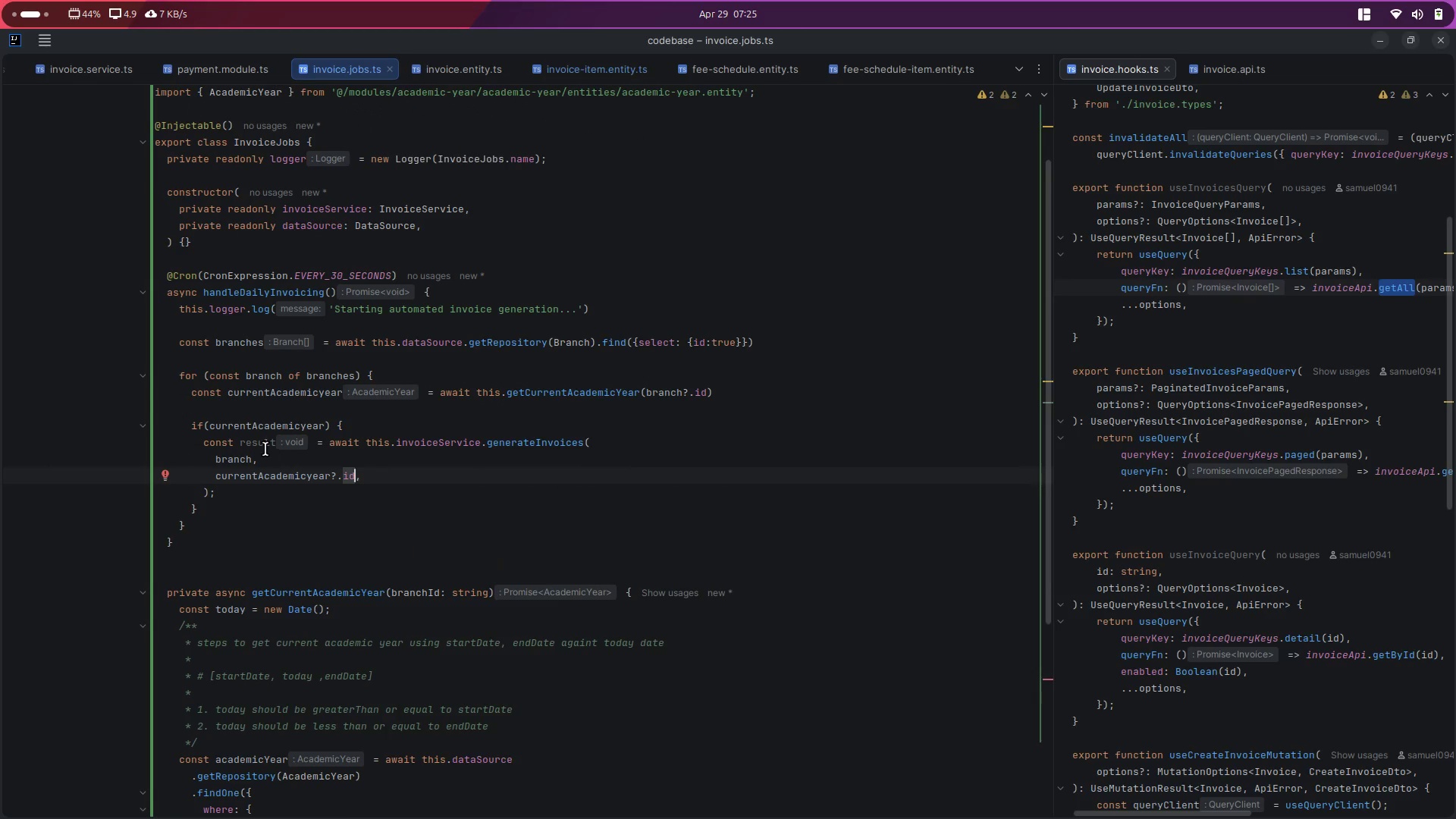 
double_click([265, 449])
 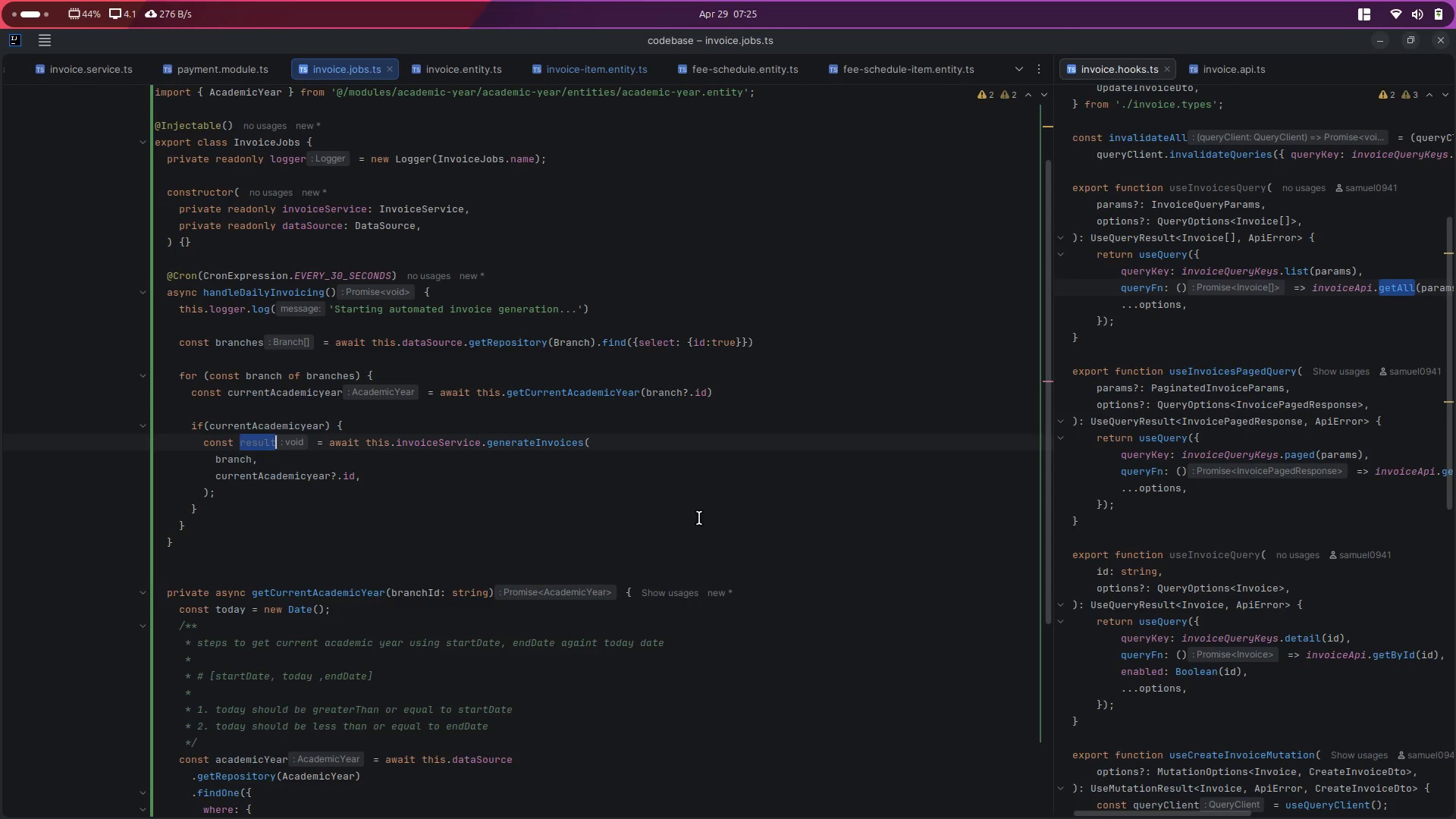 
wait(17.25)
 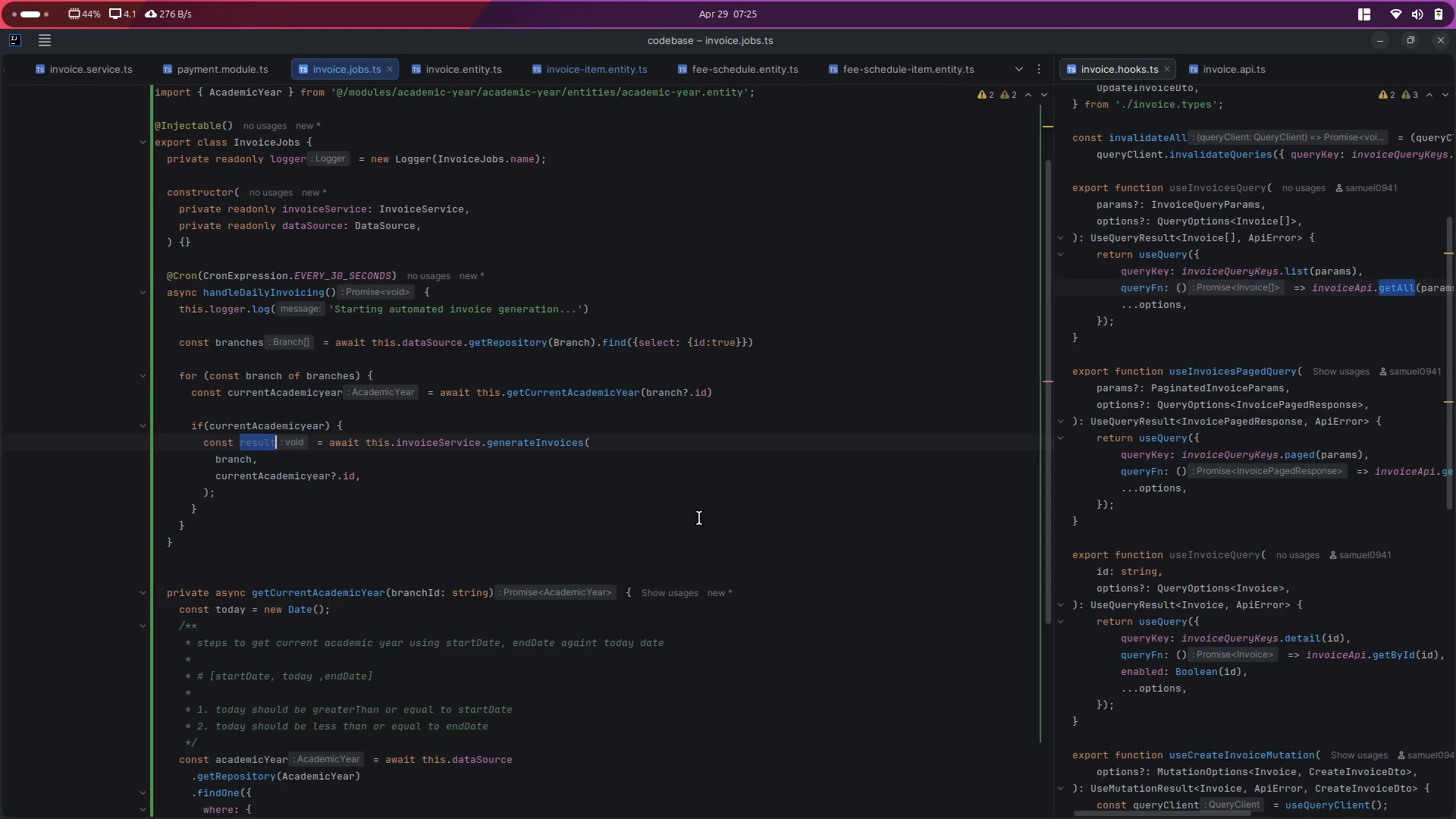 
mouse_move([1157, 558])
 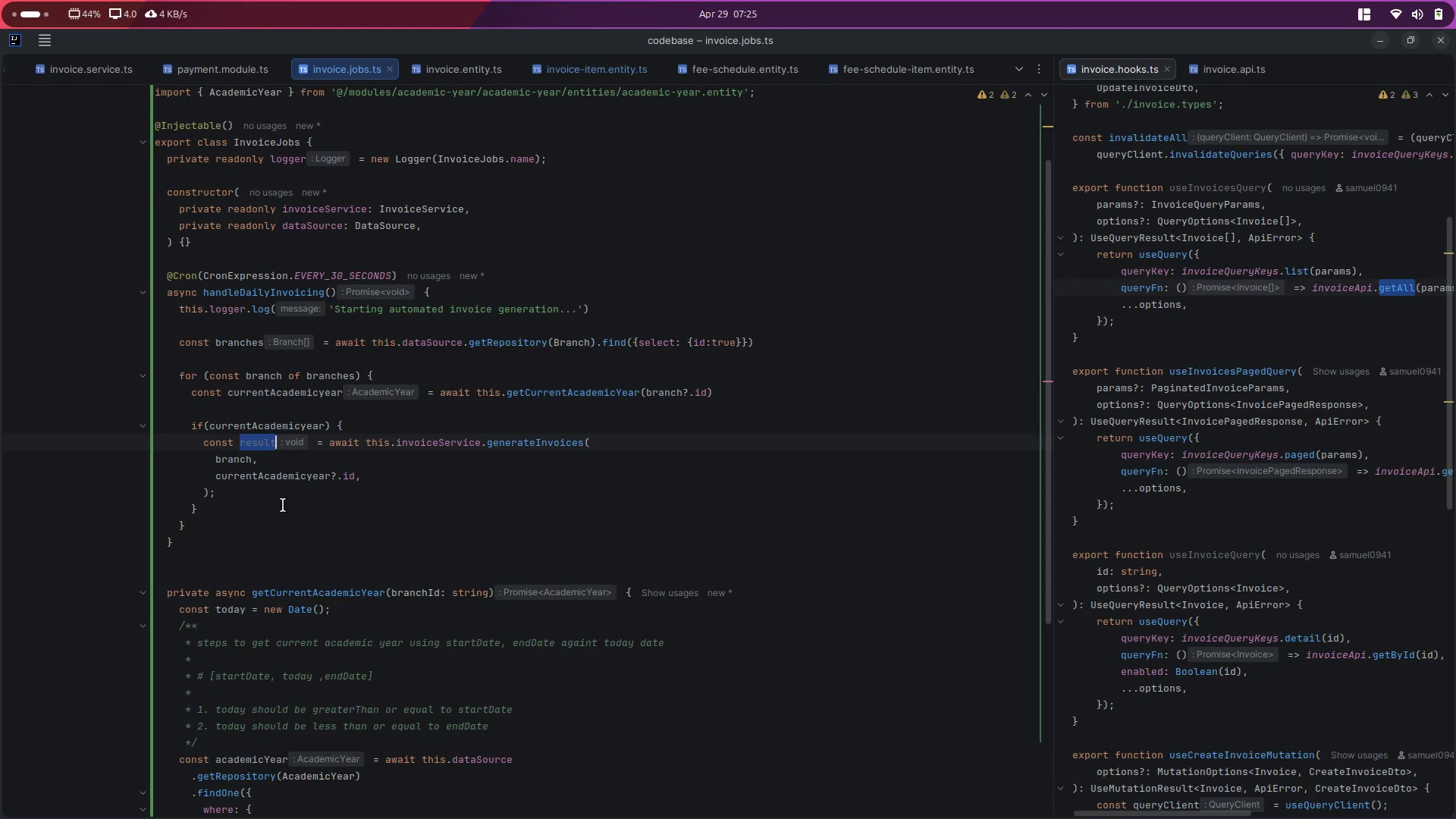 
left_click([231, 482])
 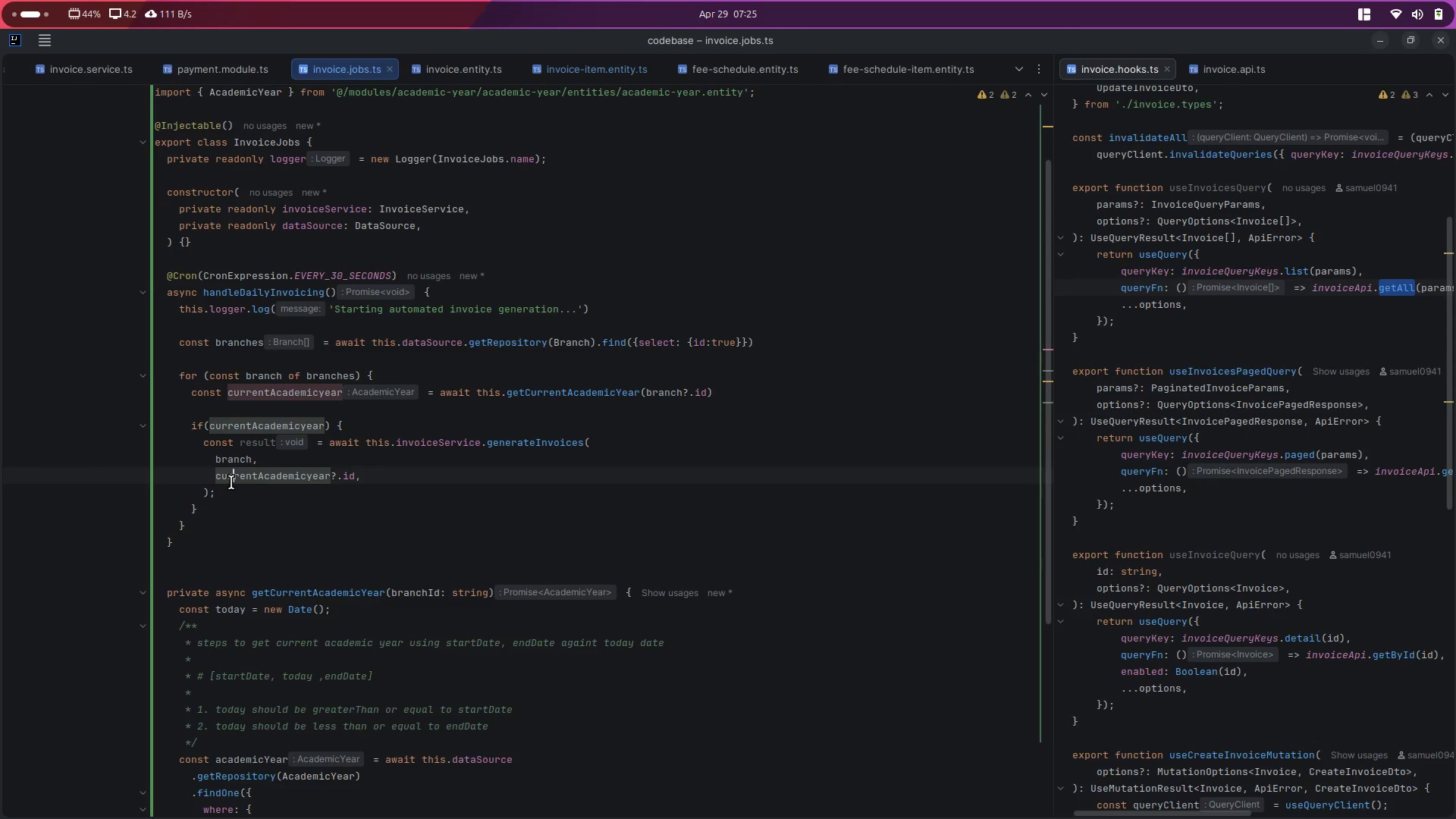 
key(ArrowDown)
 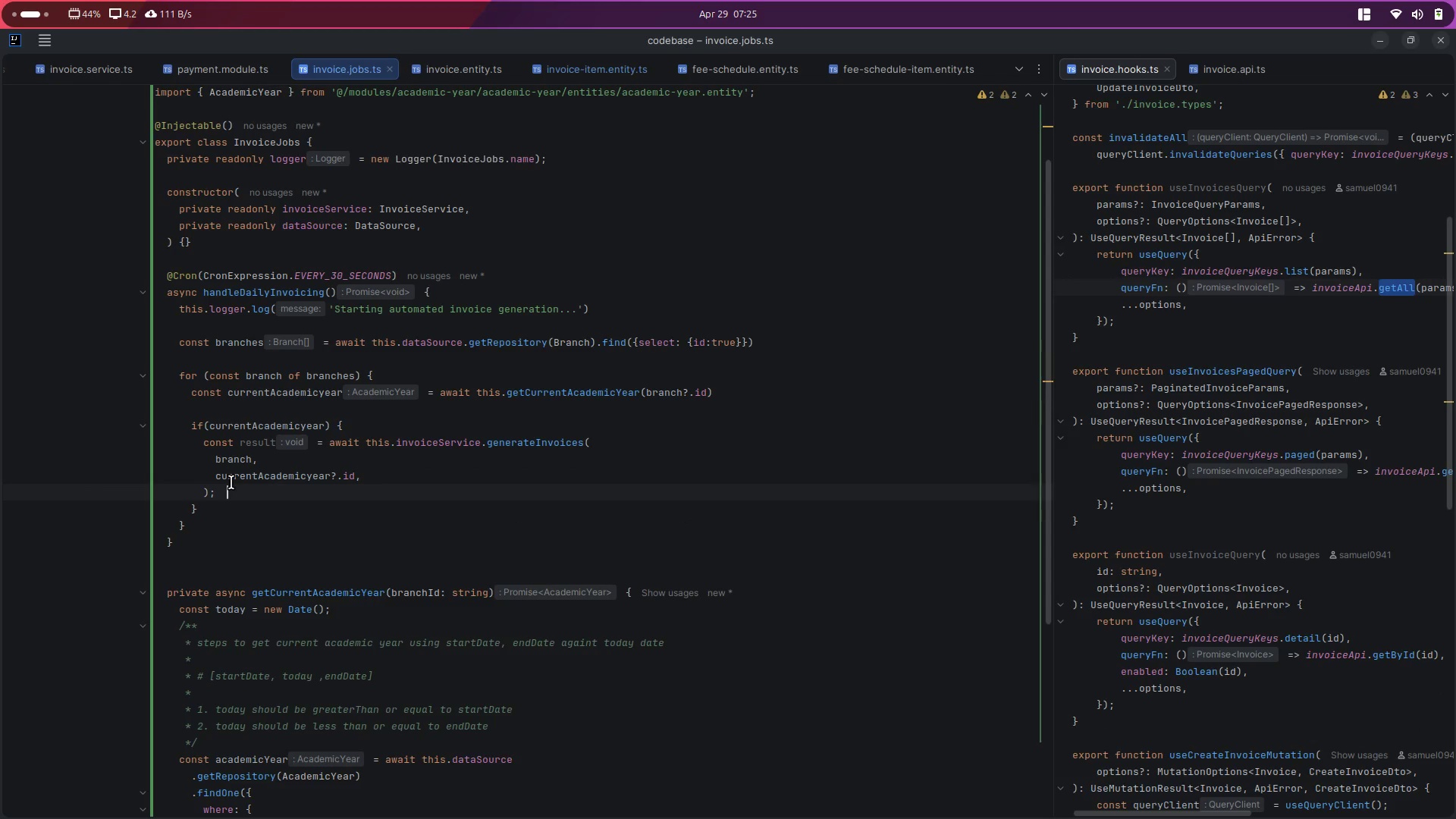 
key(Enter)
 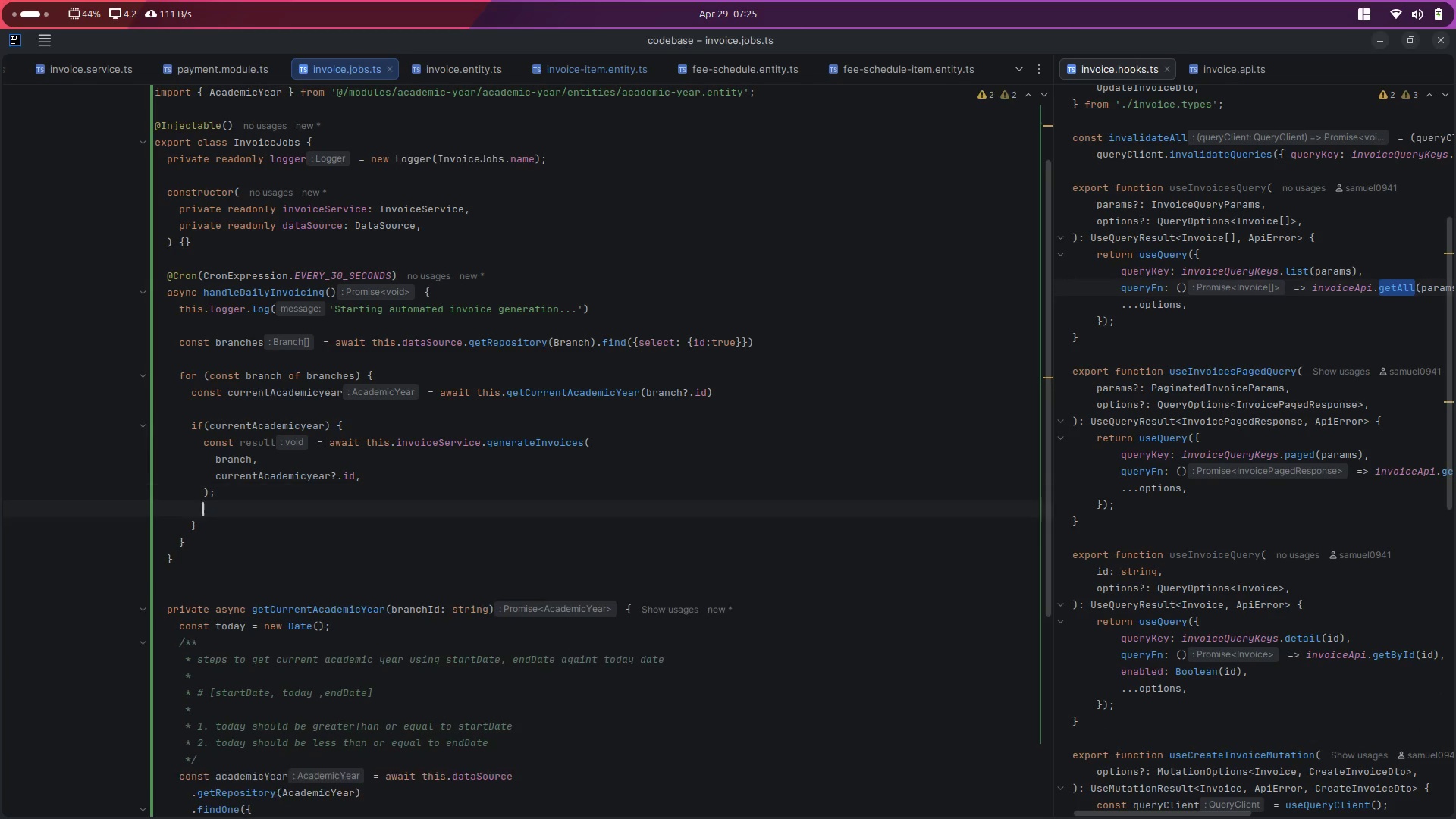 
key(Enter)
 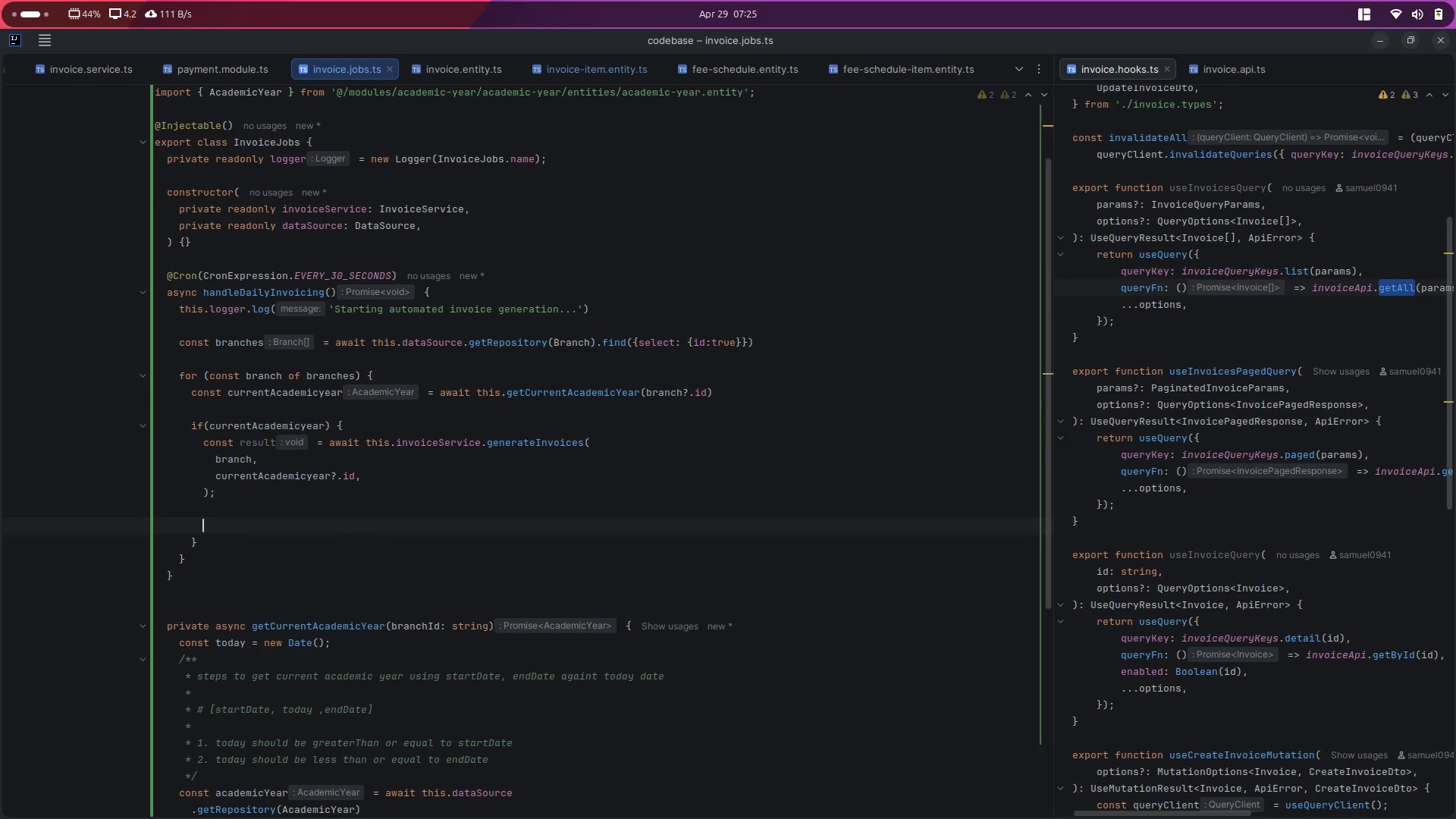 
type(this.l)
 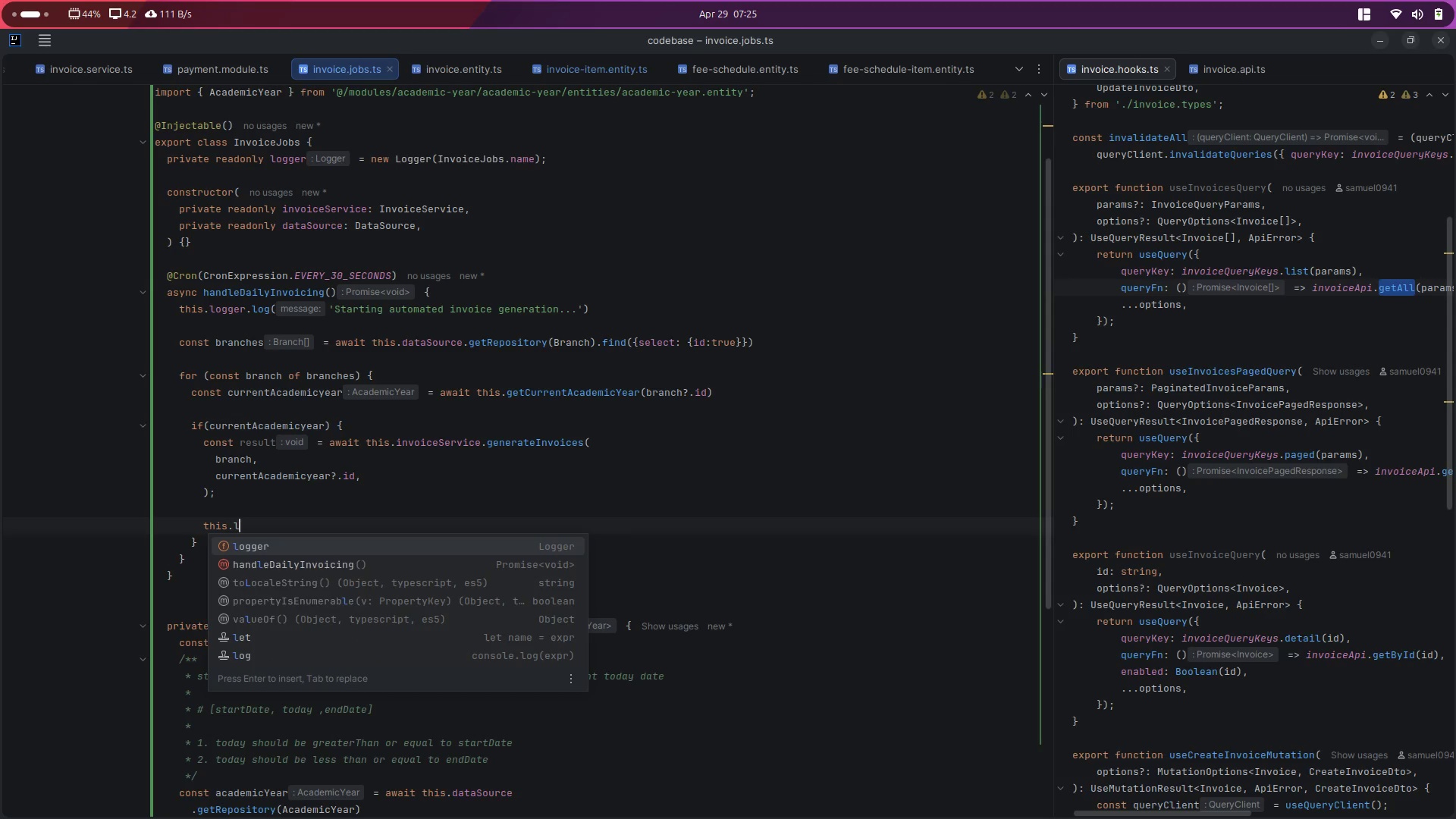 
key(Enter)
 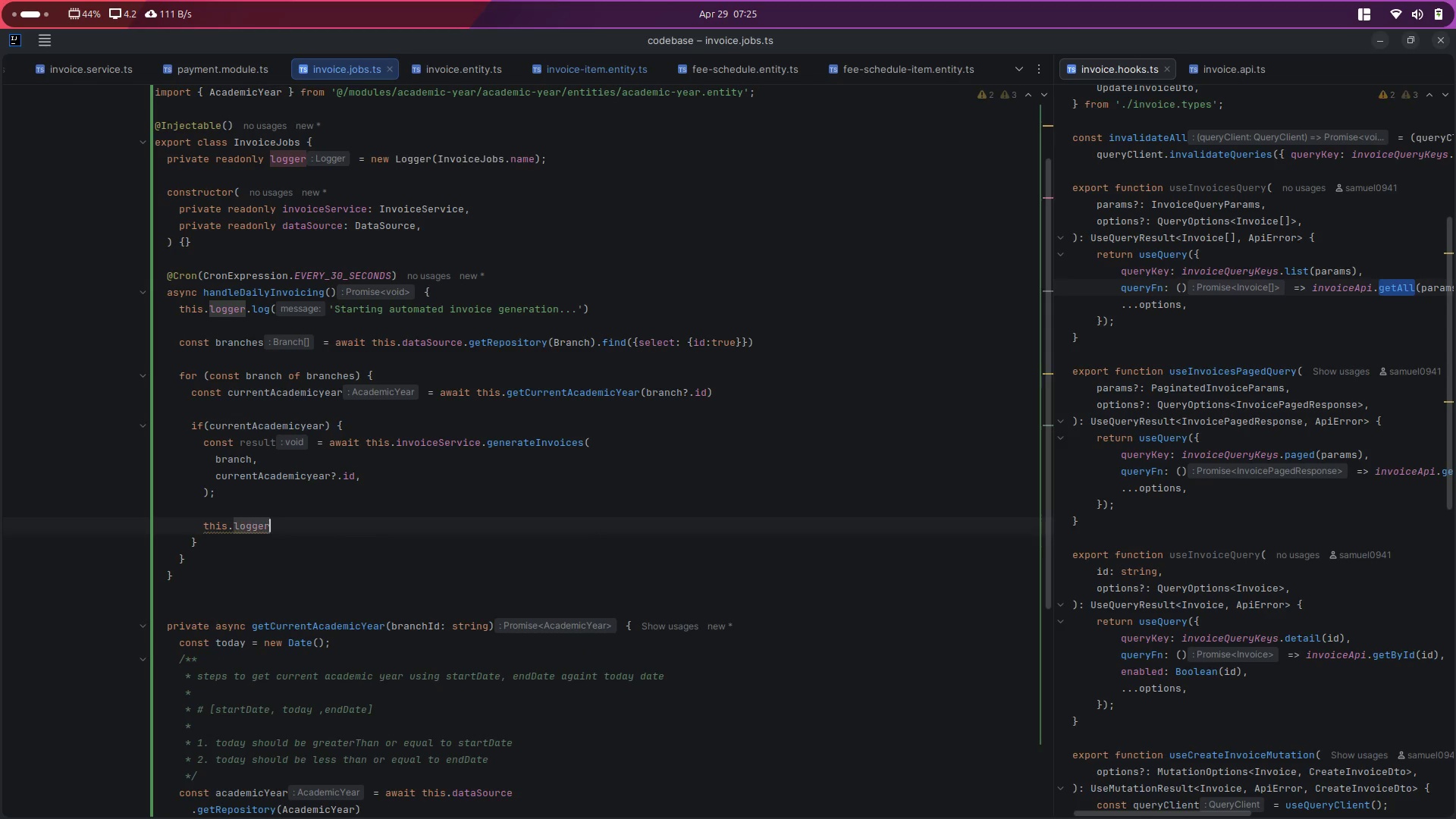 
type(.log)
 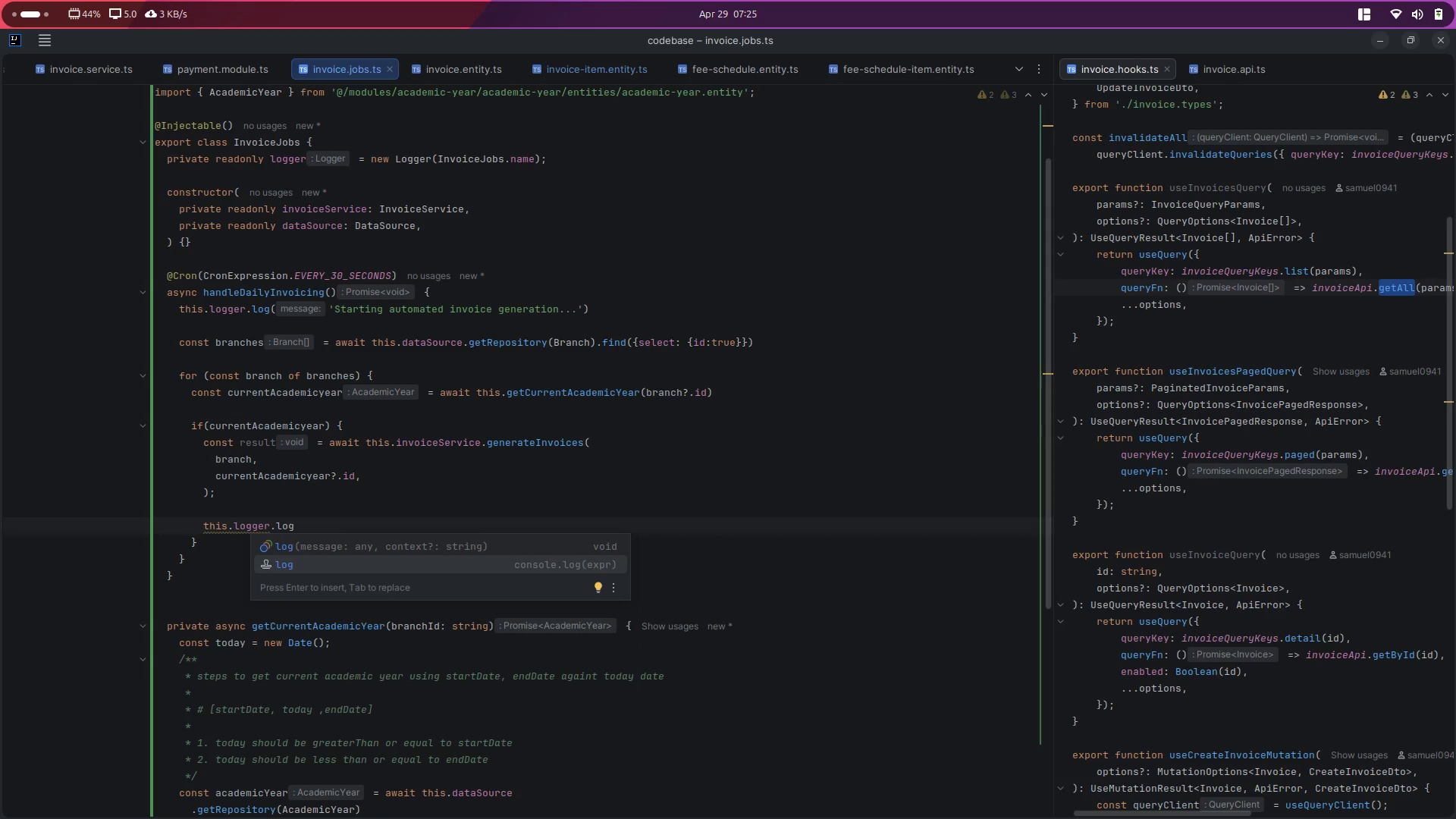 
key(Enter)
 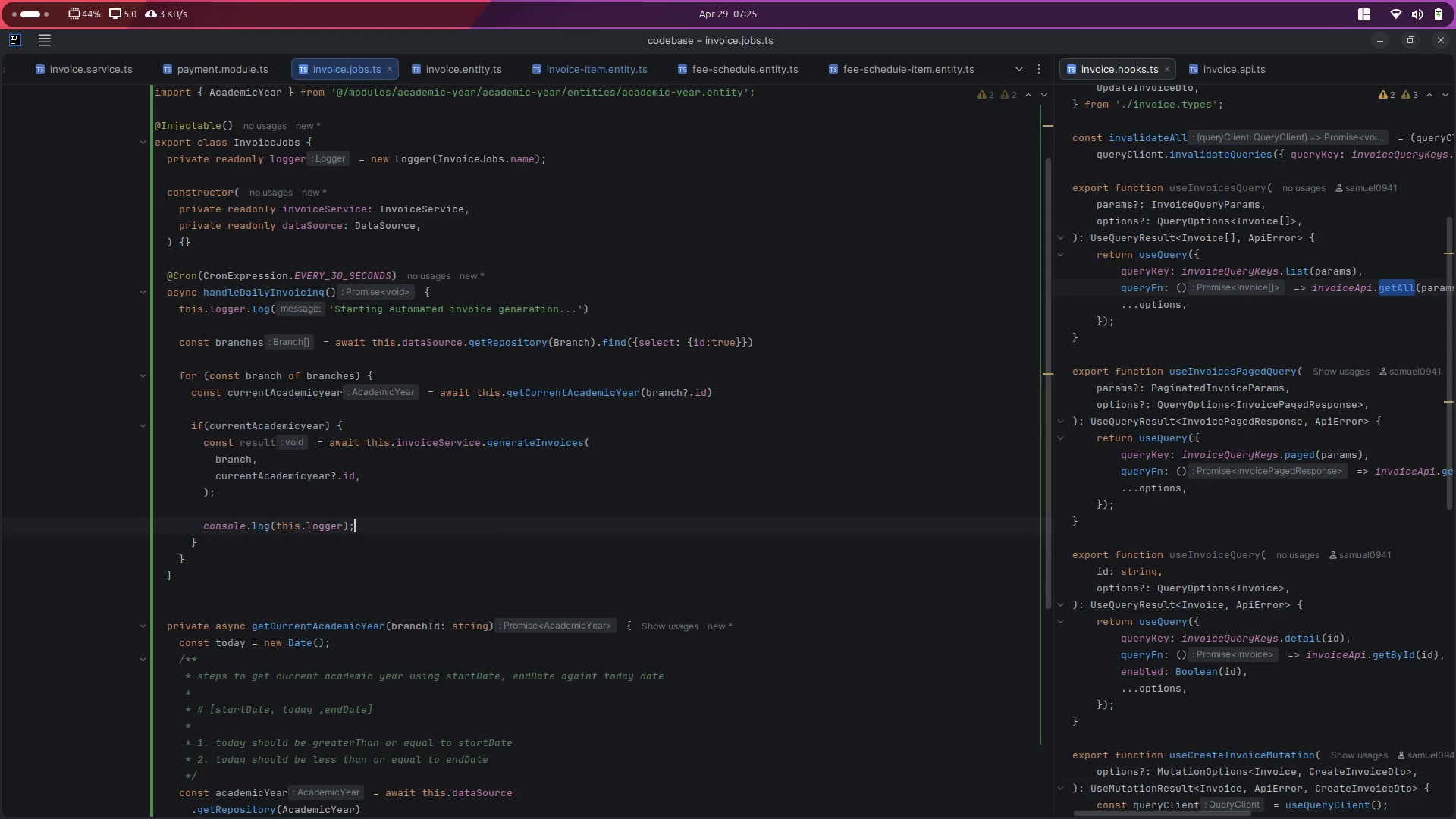 
key(Control+Z)
 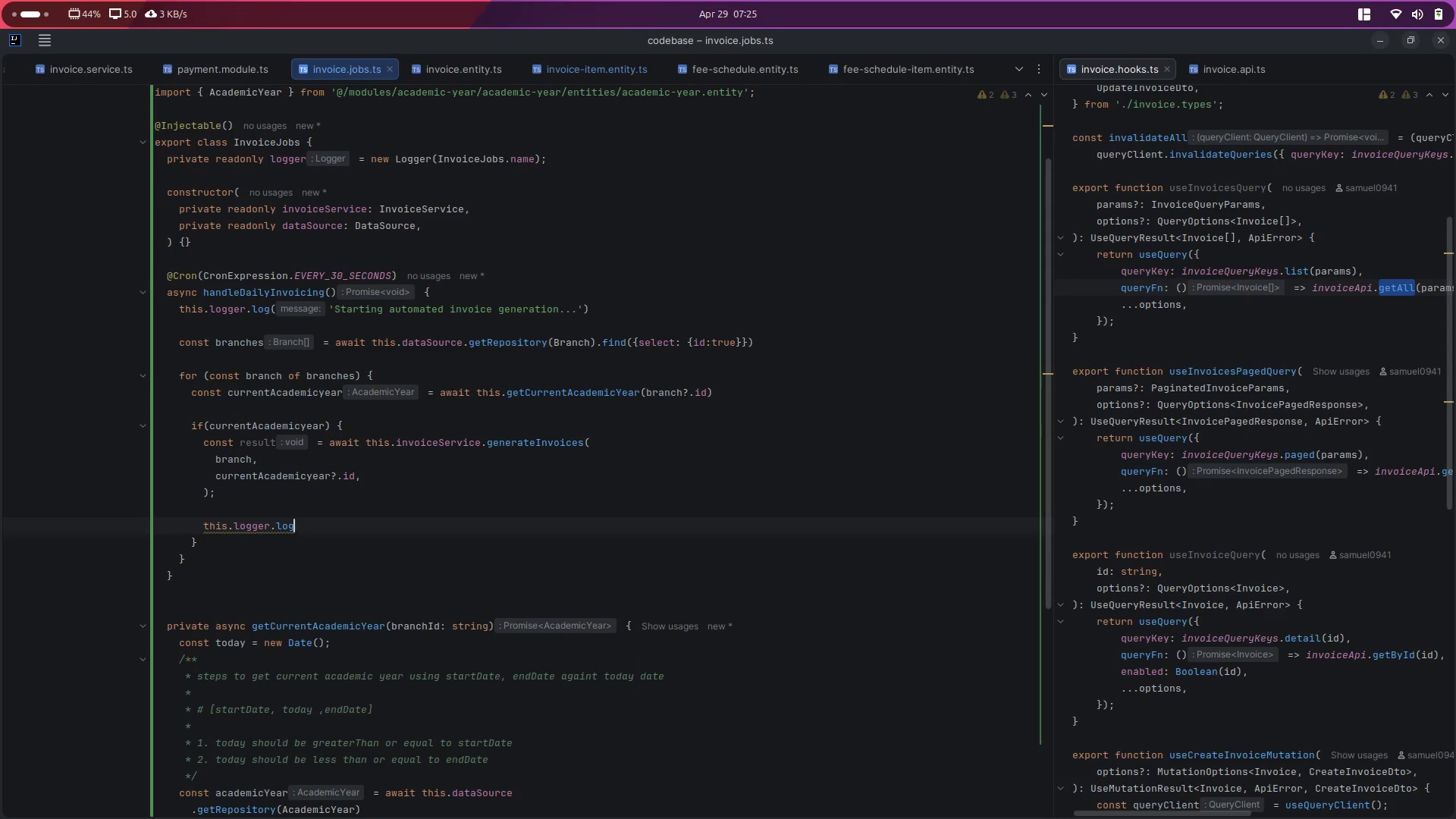 
type((`Branch ${brn)
key(Backspace)
type(ac)
key(Backspace)
 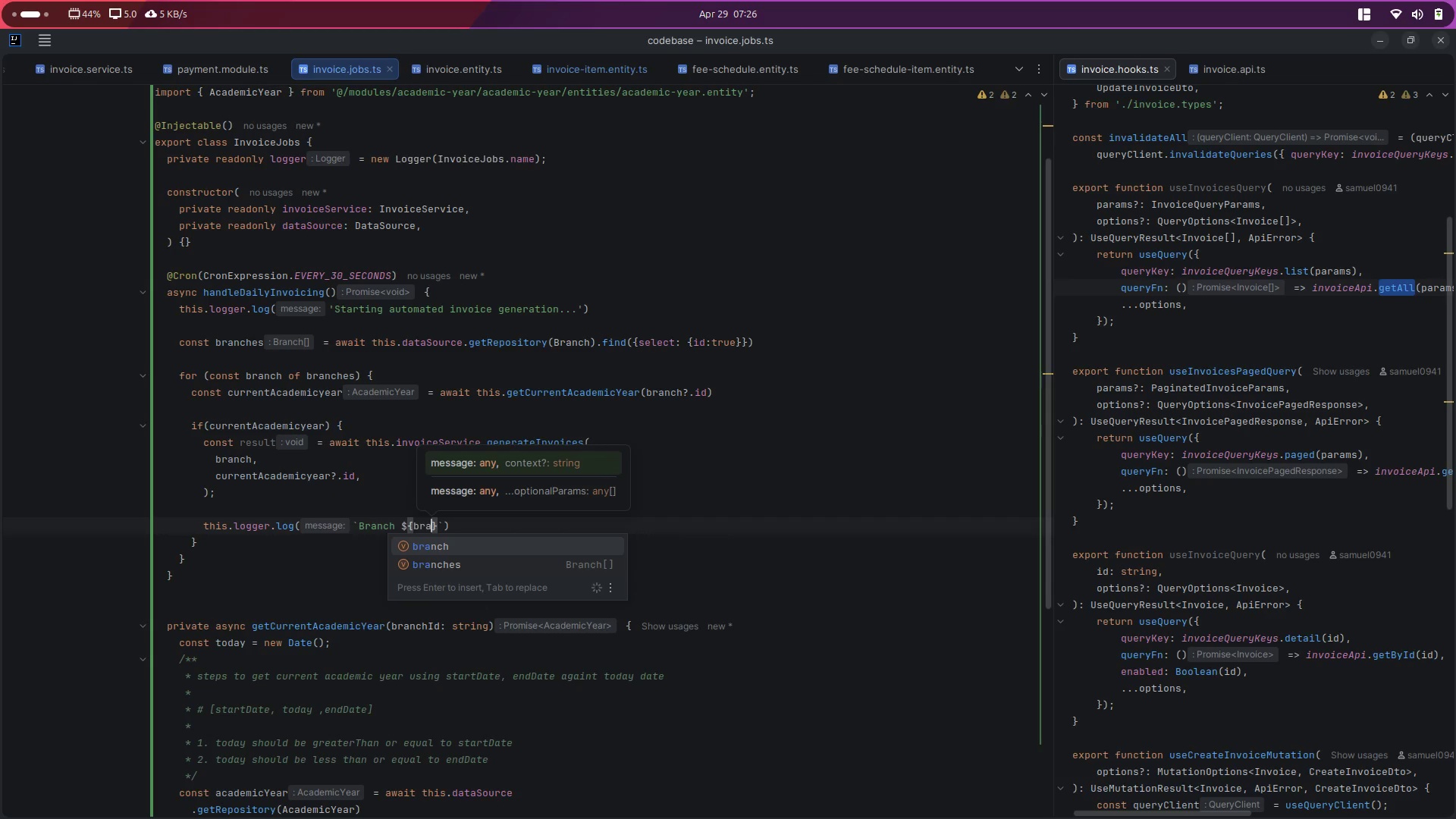 
key(Enter)
 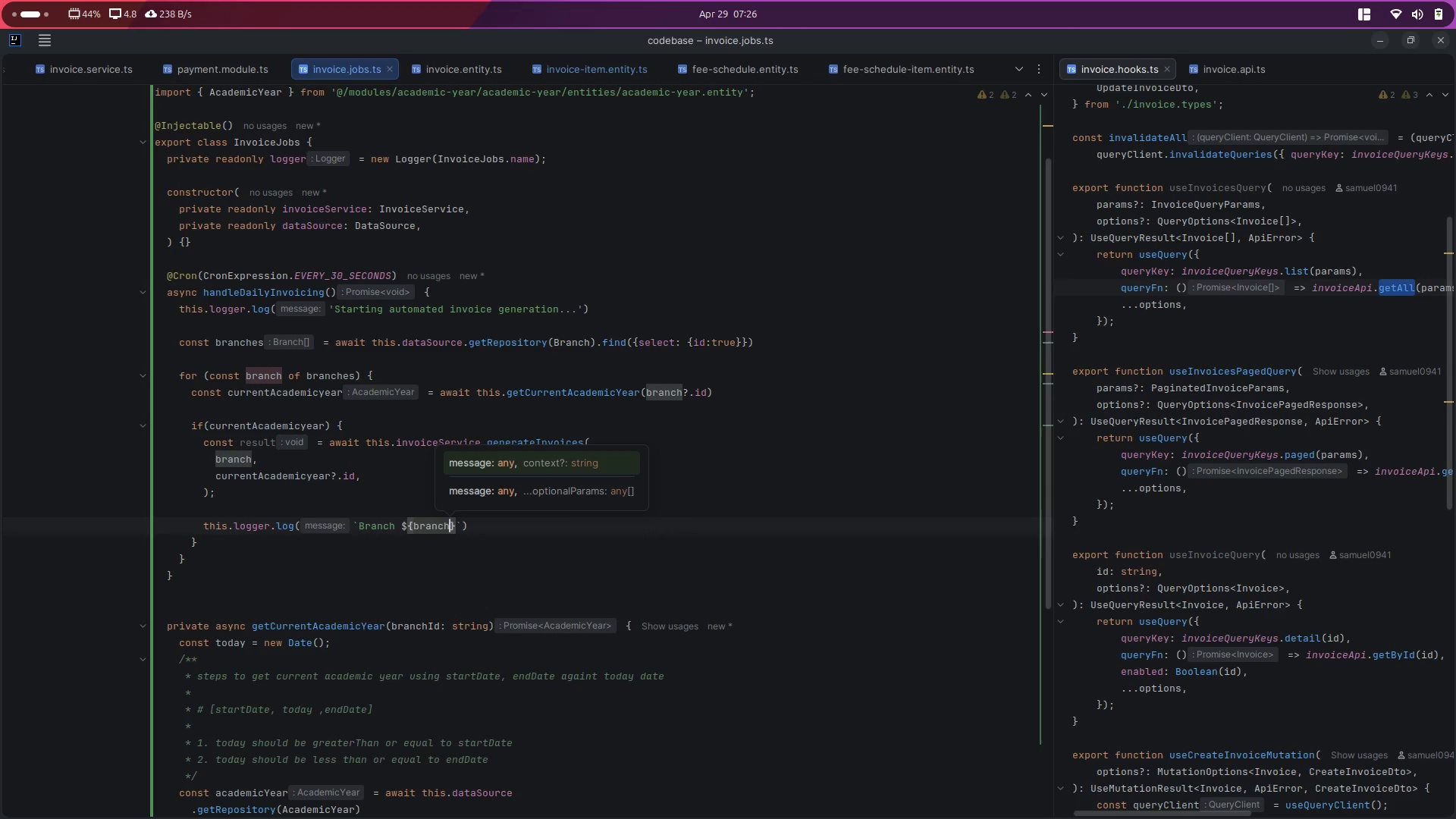 
type(.name)
 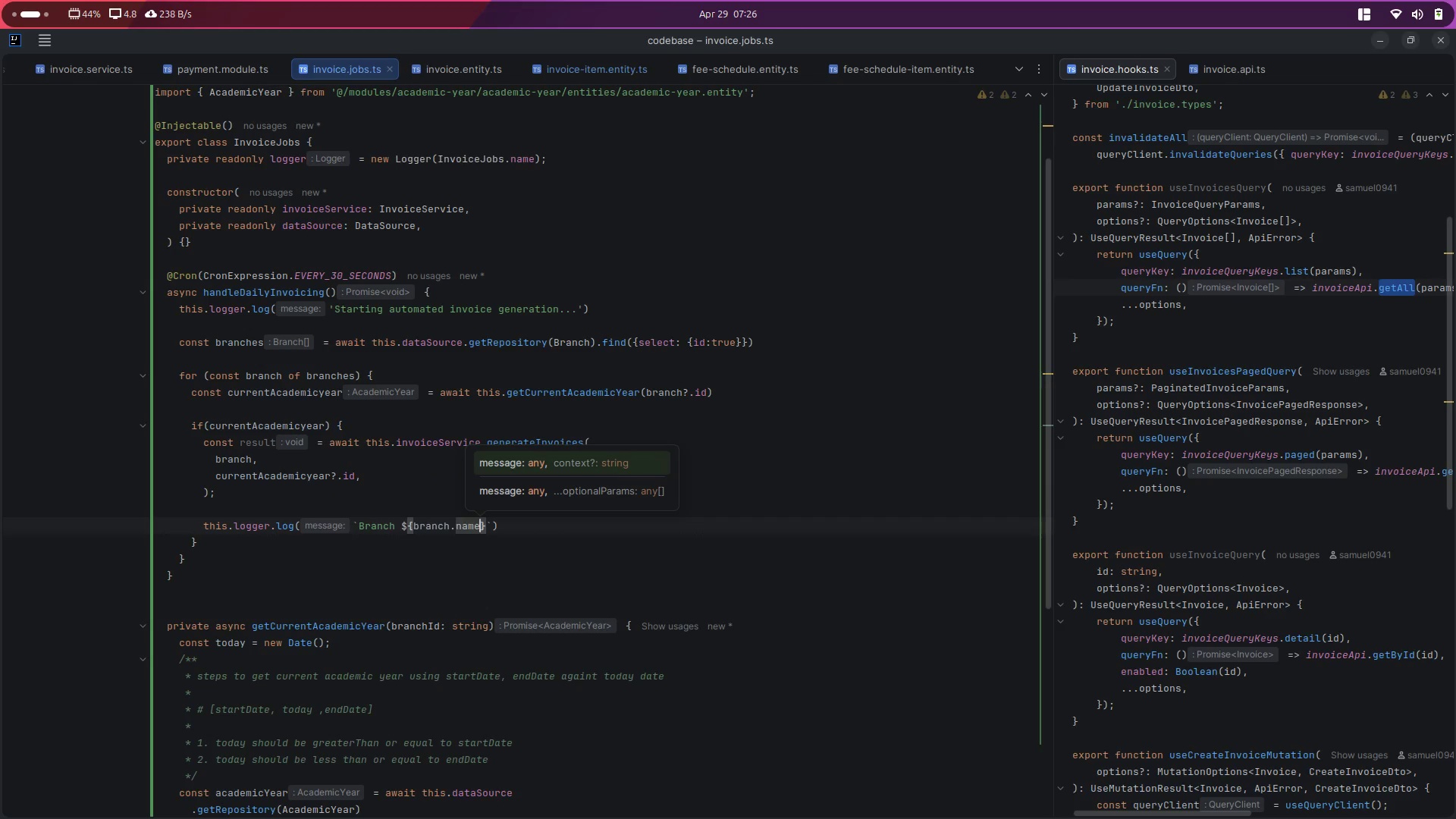 
key(ArrowRight)
 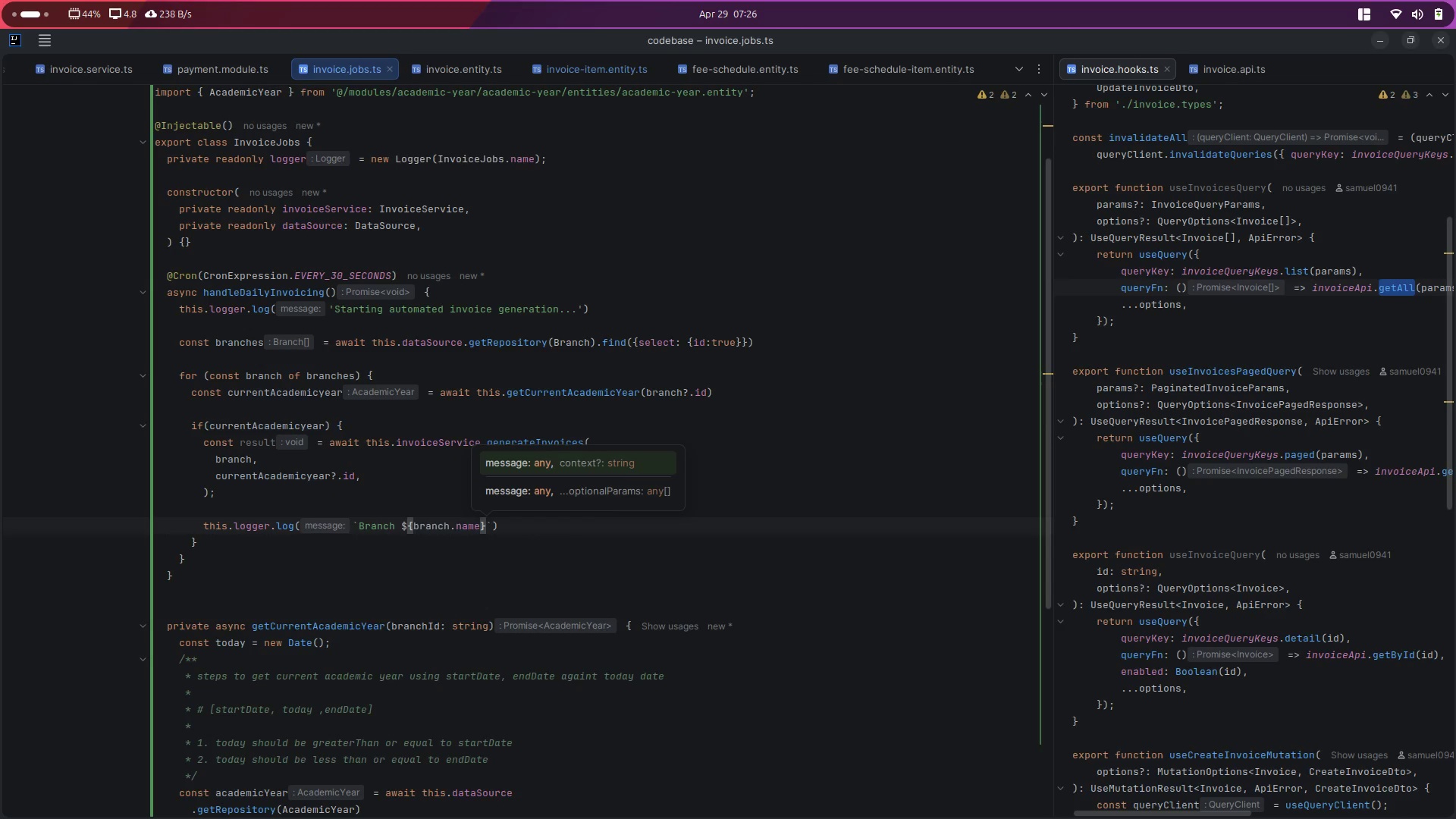 
type( )
key(Backspace)
type(: Gee)
key(Backspace)
type(nerated ${result.generated)
 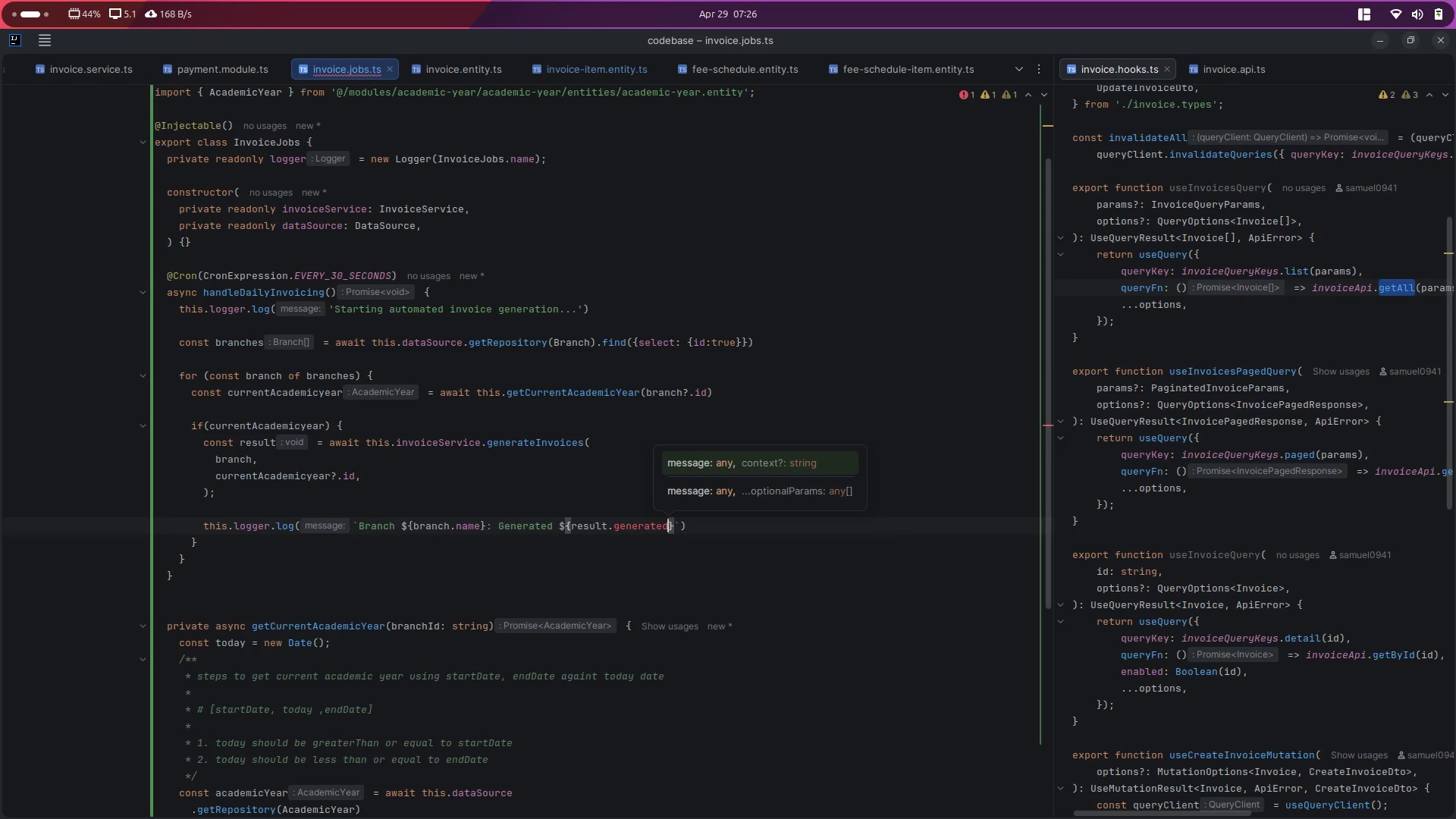 
key(ArrowRight)
 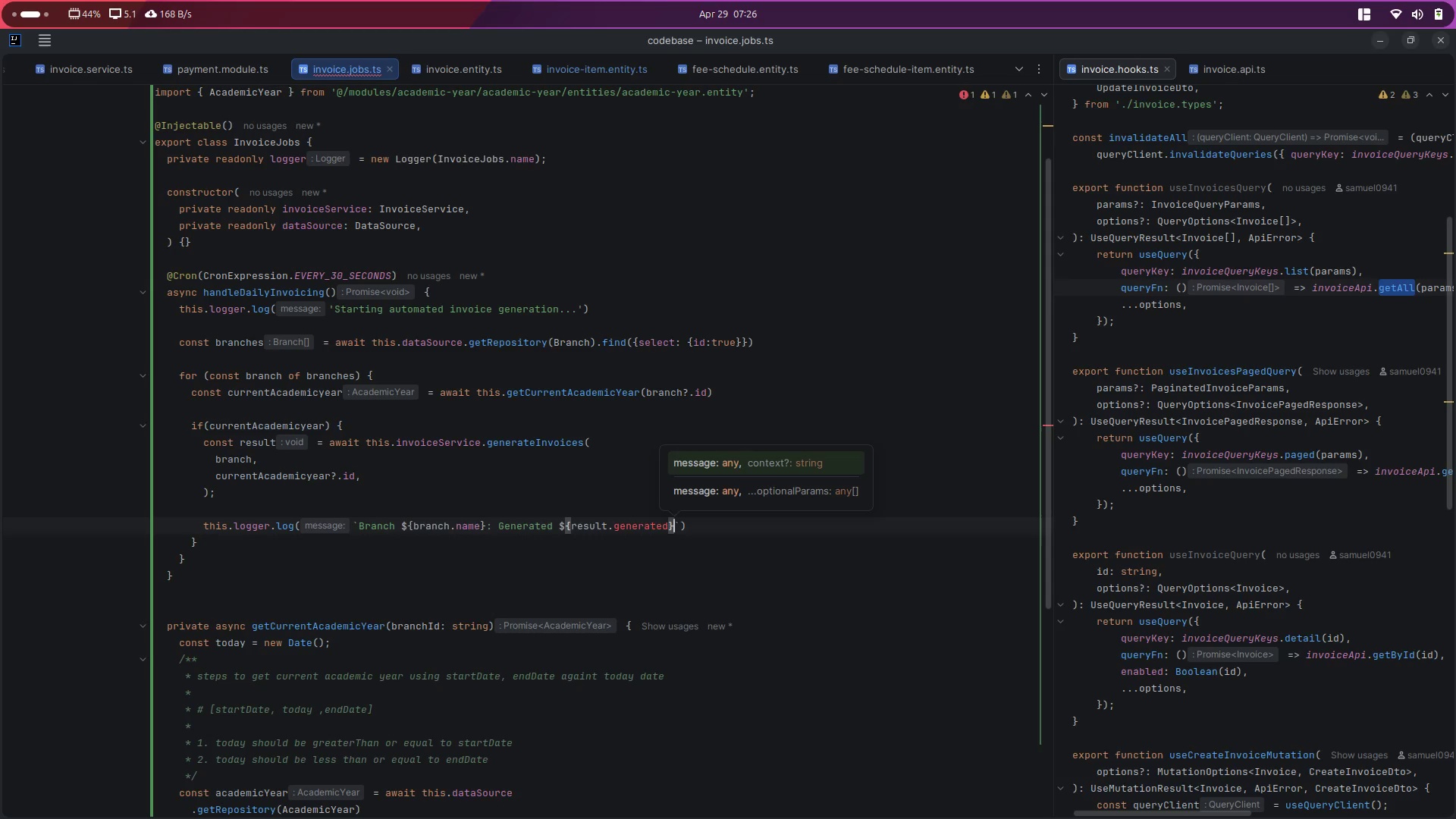 
type( invoices.)
 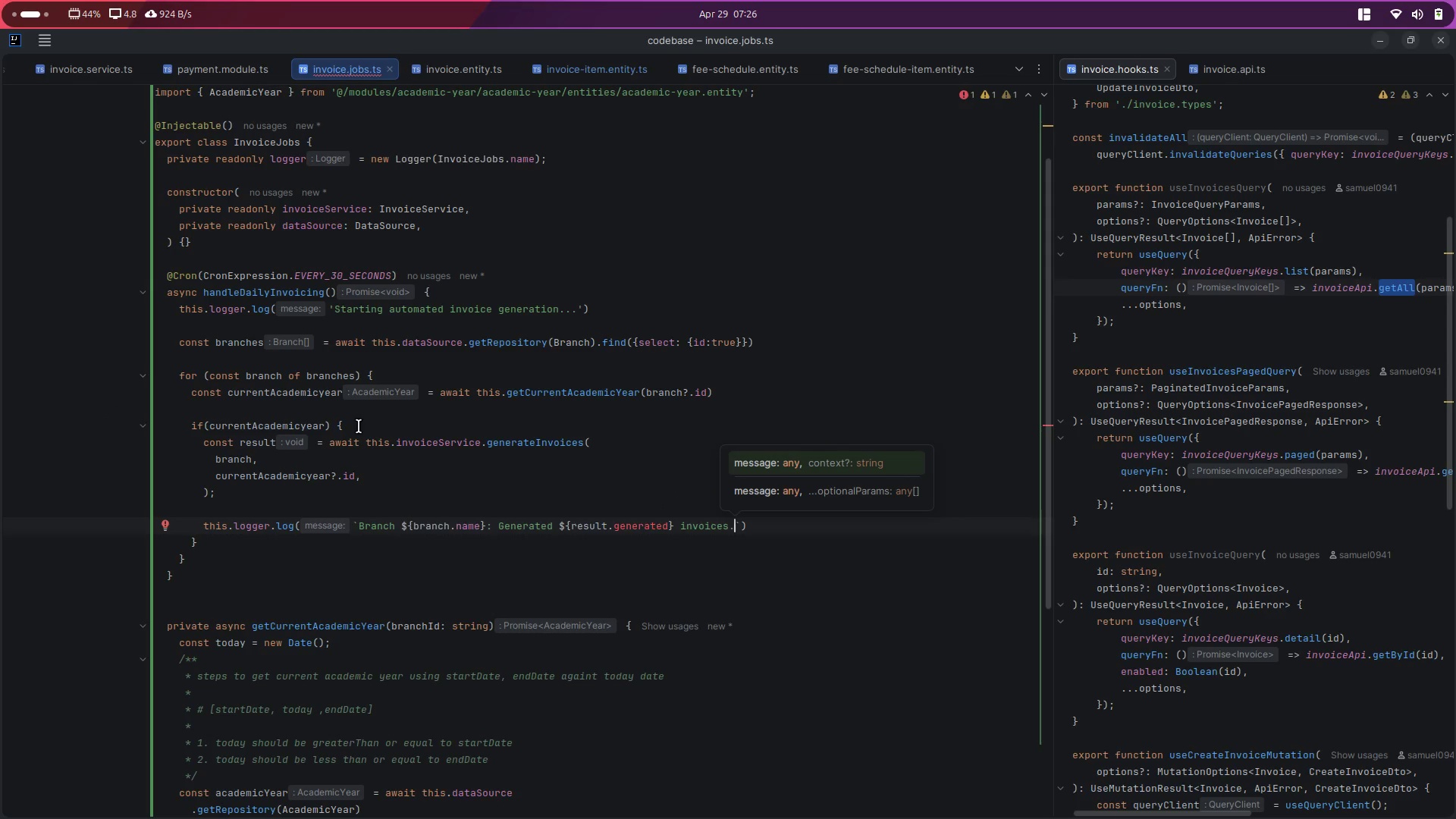 
scroll: coordinate [407, 546], scroll_direction: down, amount: 10.0
 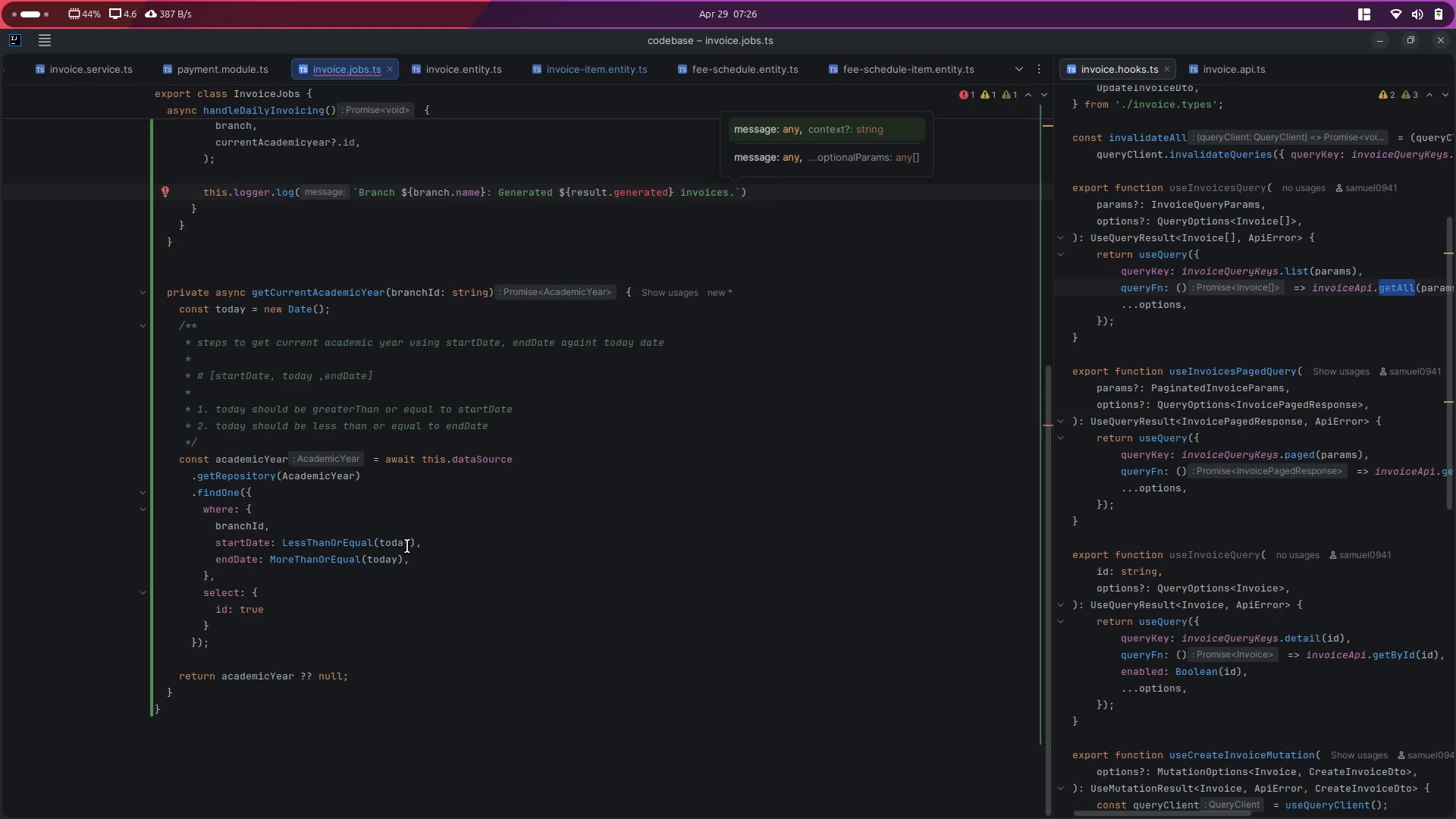 
wait(11.23)
 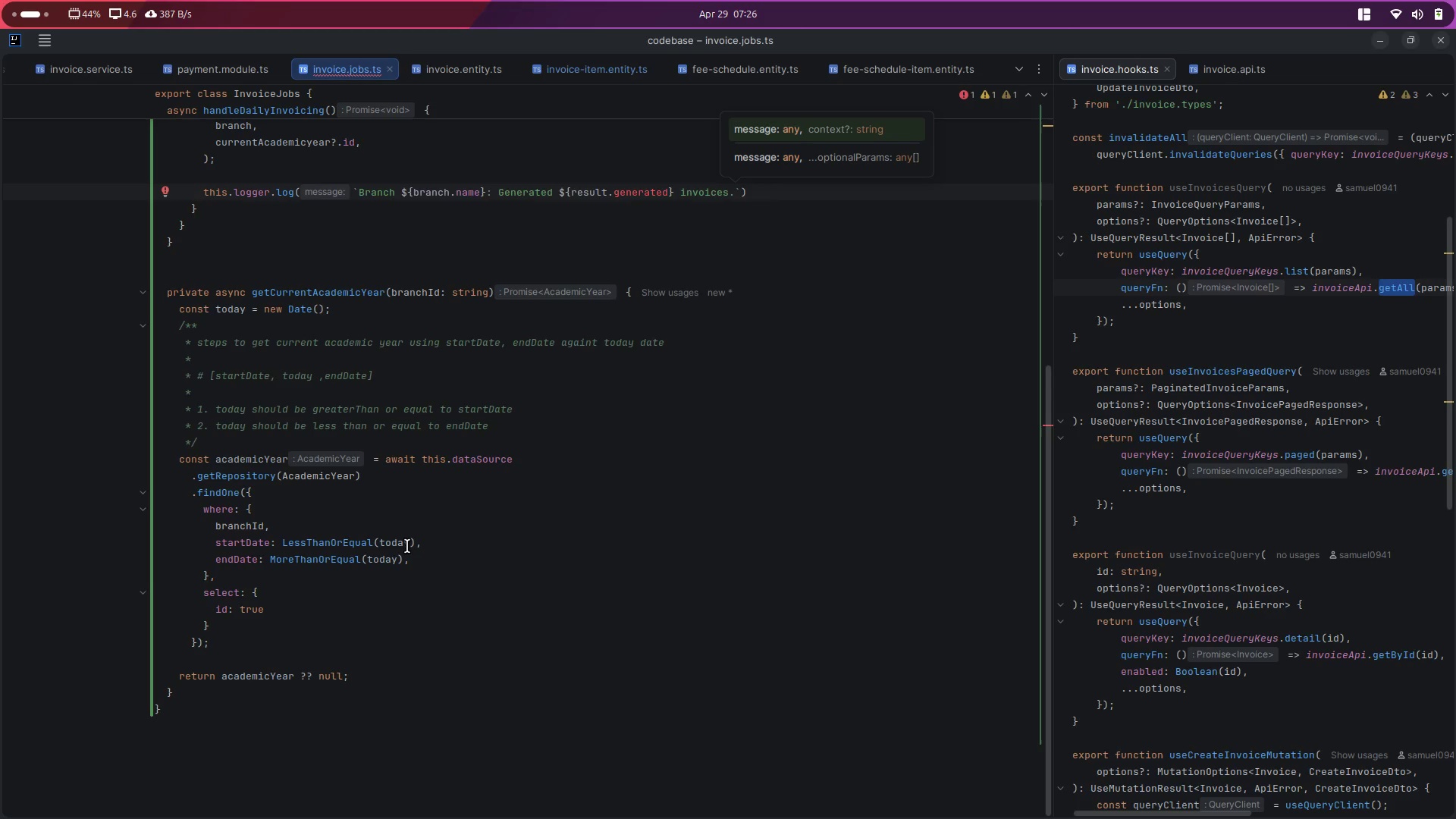 
left_click([215, 67])
 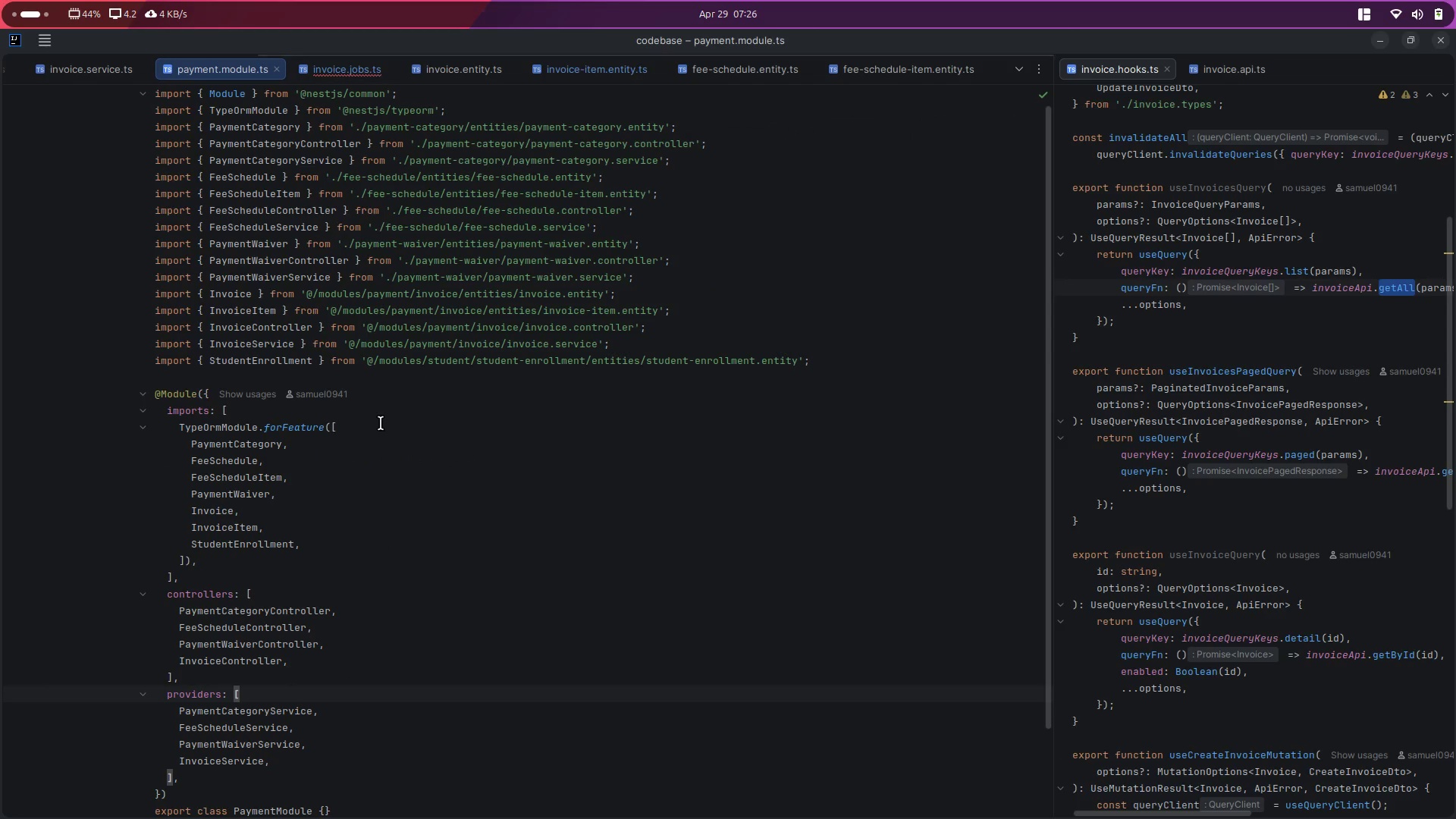 
scroll: coordinate [381, 423], scroll_direction: down, amount: 1.0
 